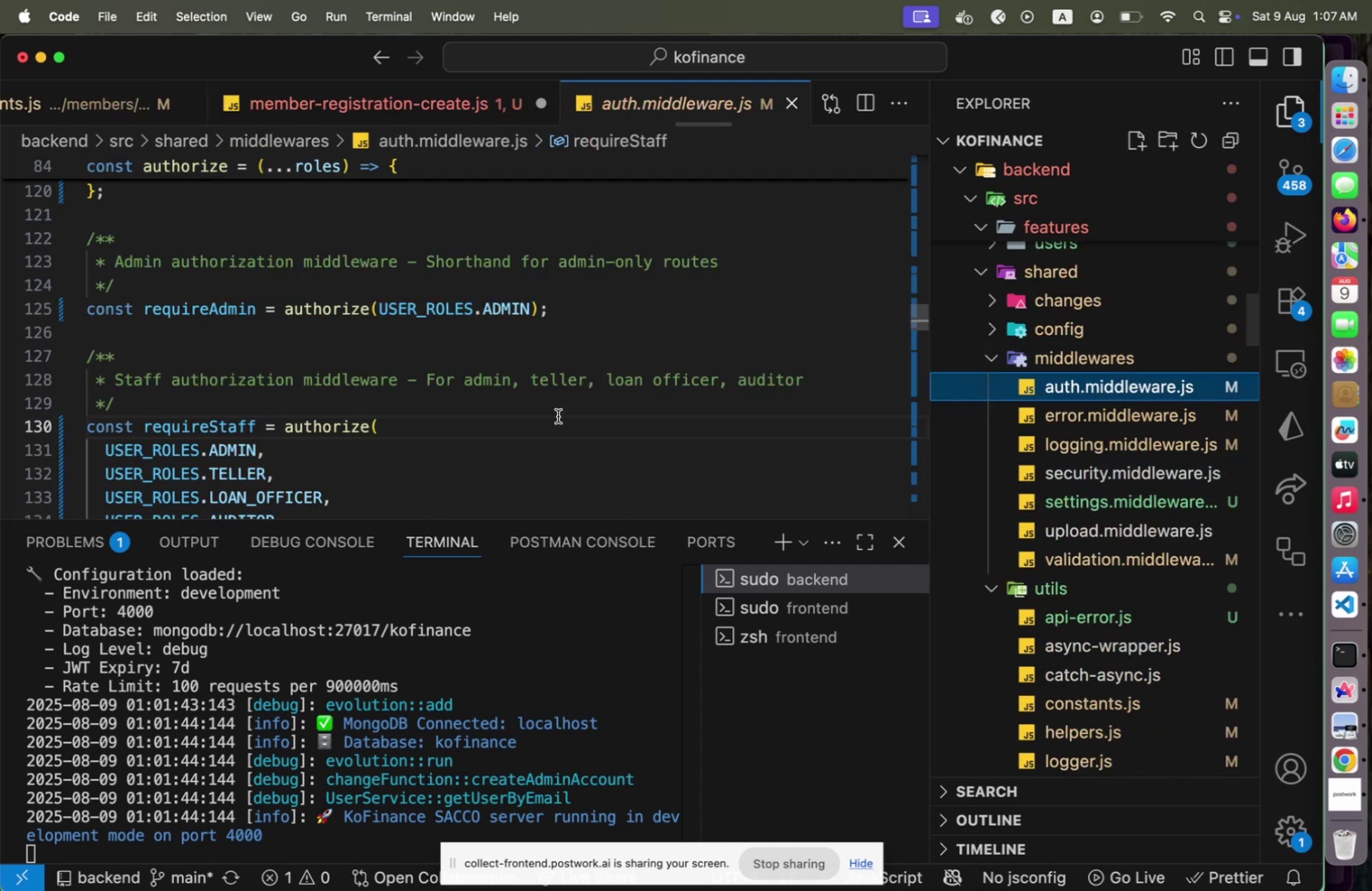 
scroll: coordinate [559, 416], scroll_direction: up, amount: 13.0
 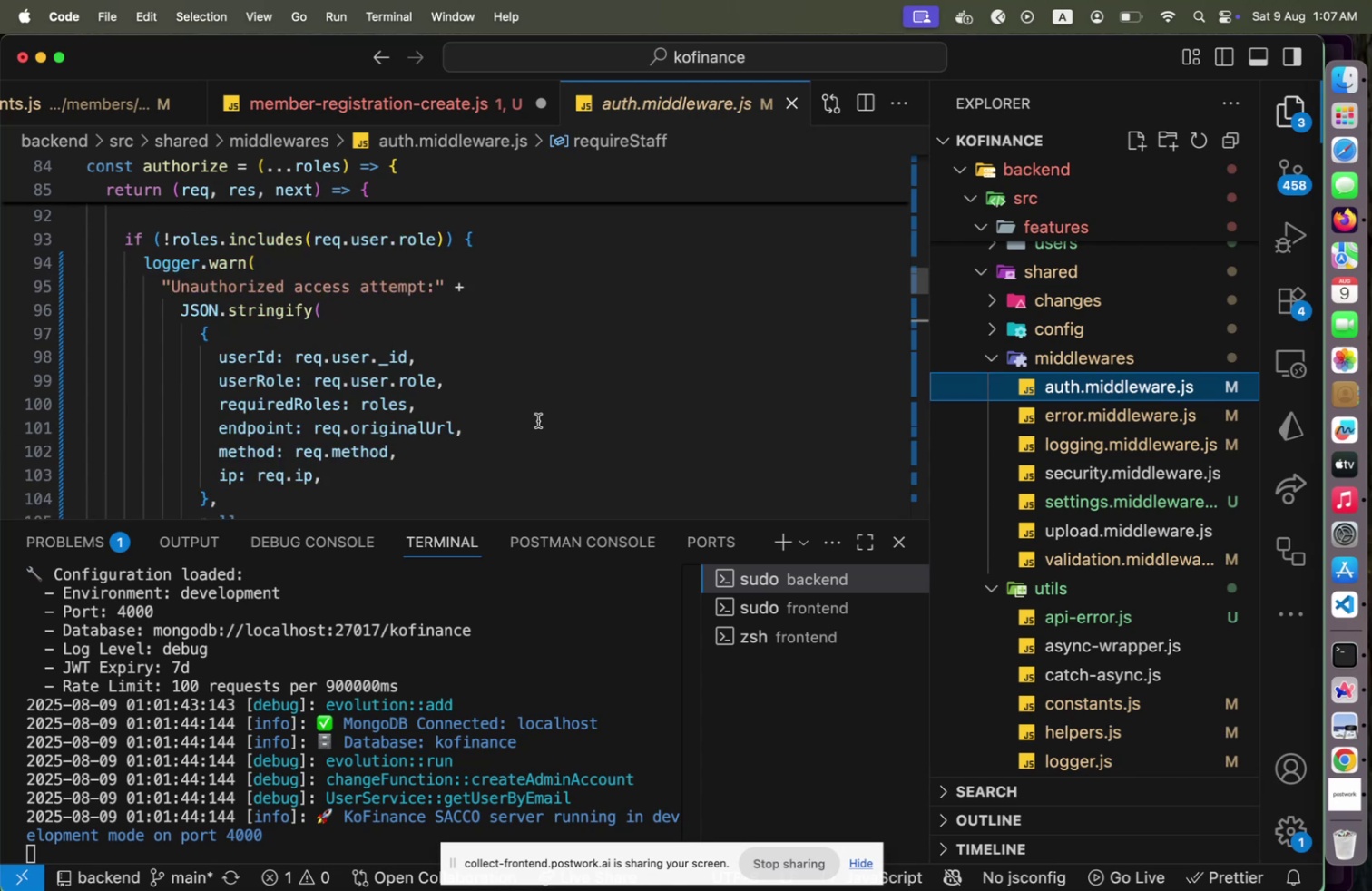 
wait(10.72)
 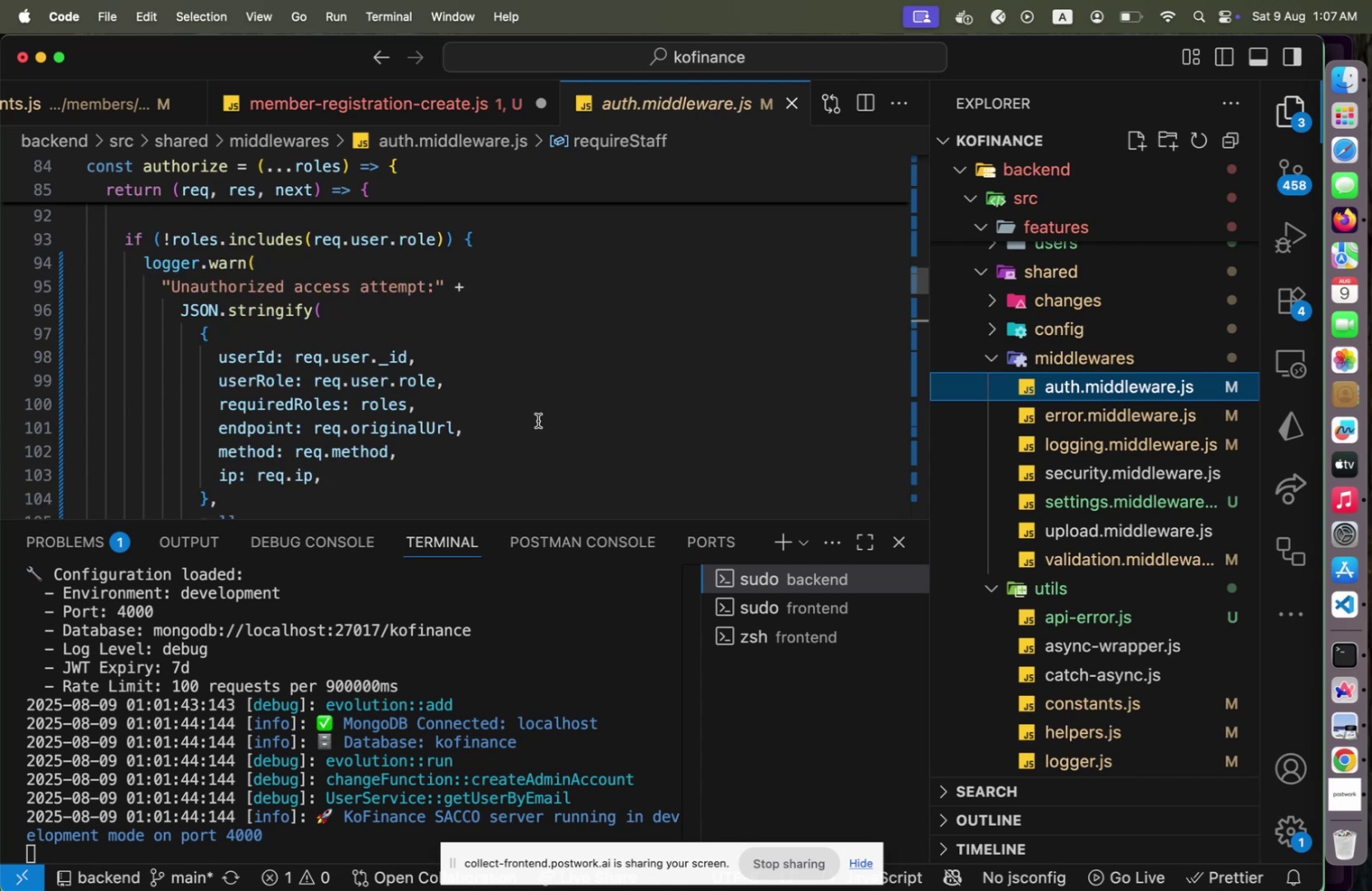 
scroll: coordinate [513, 422], scroll_direction: down, amount: 3.0
 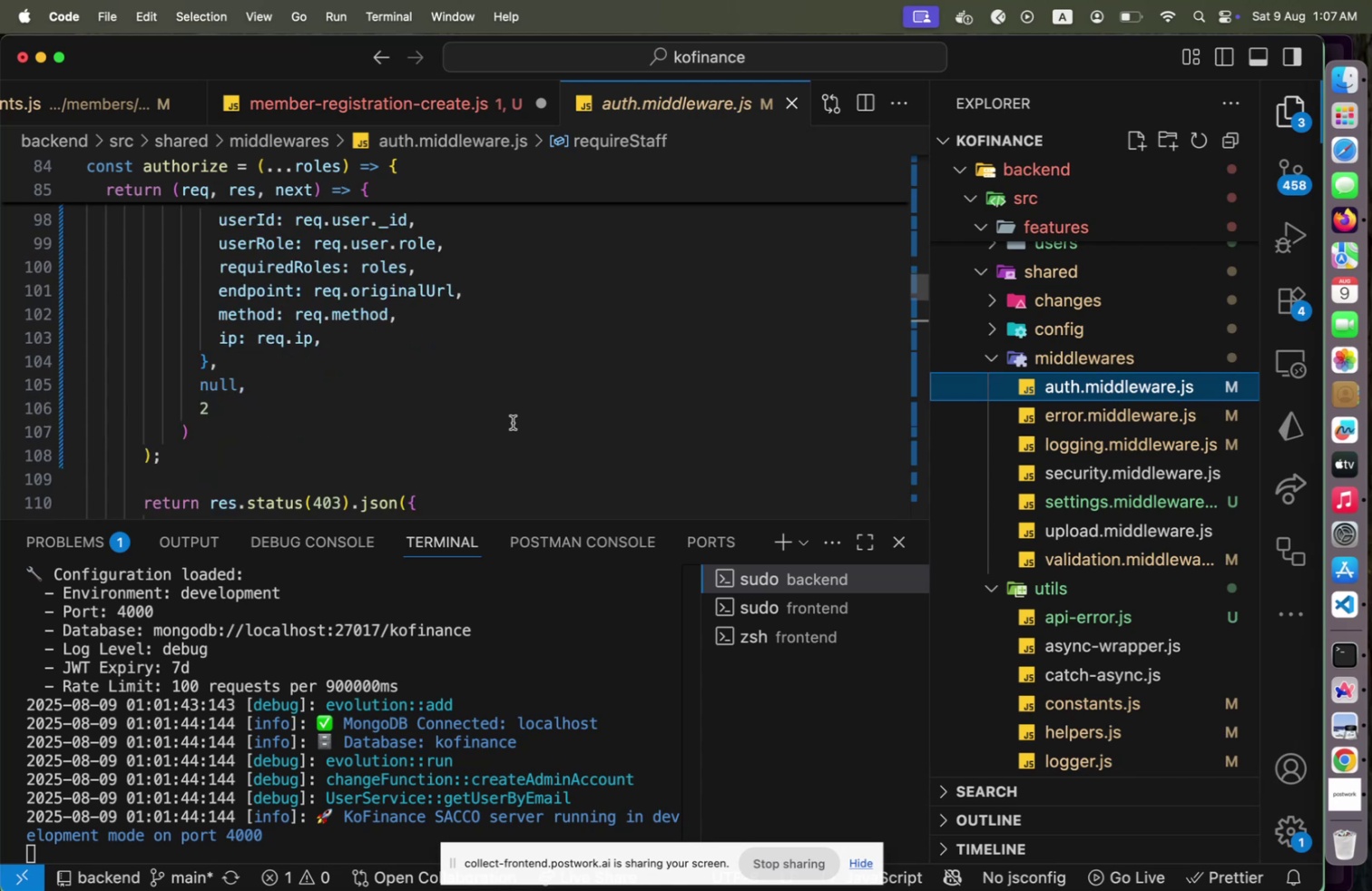 
scroll: coordinate [512, 423], scroll_direction: up, amount: 24.0
 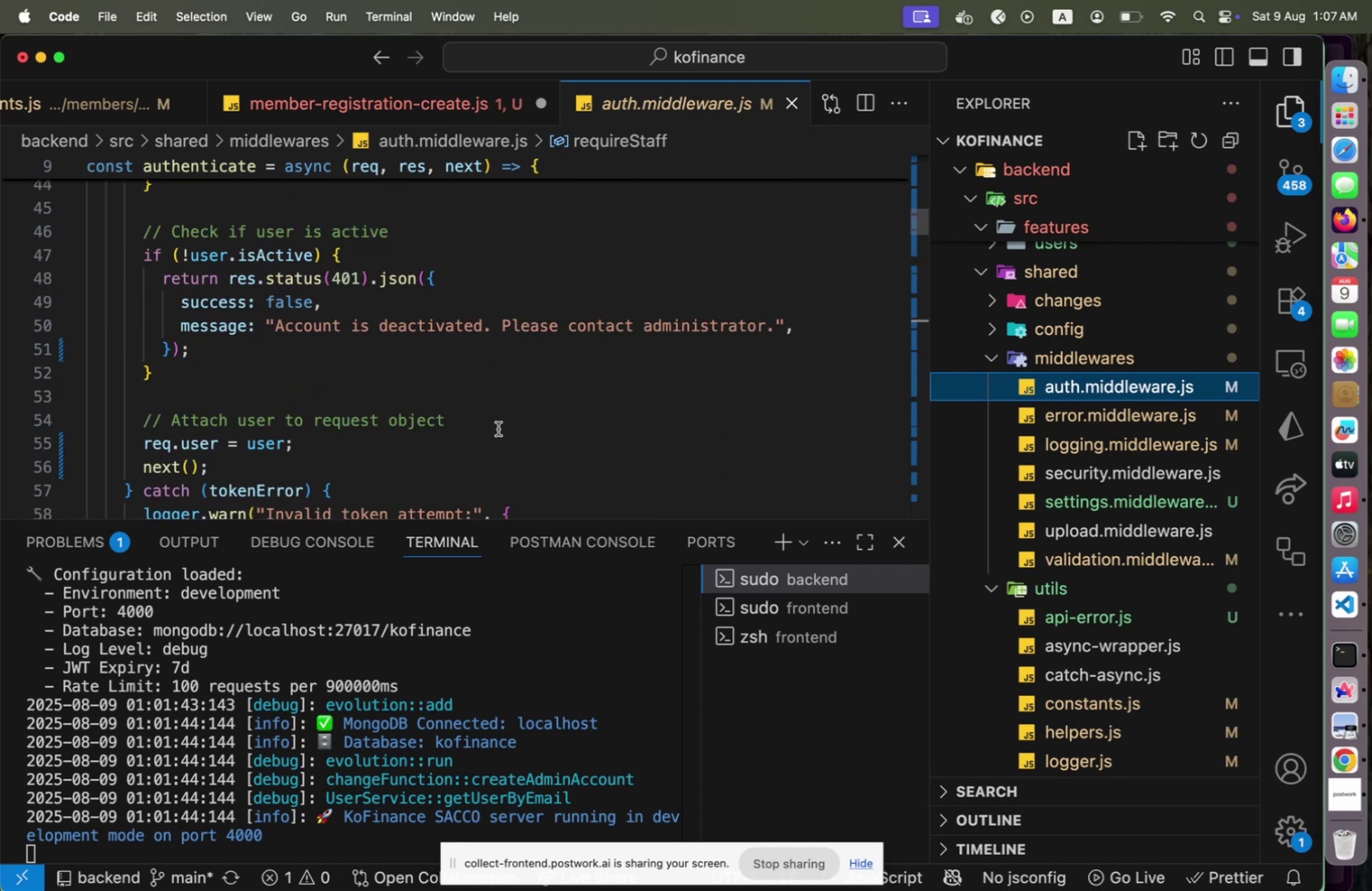 
wait(5.01)
 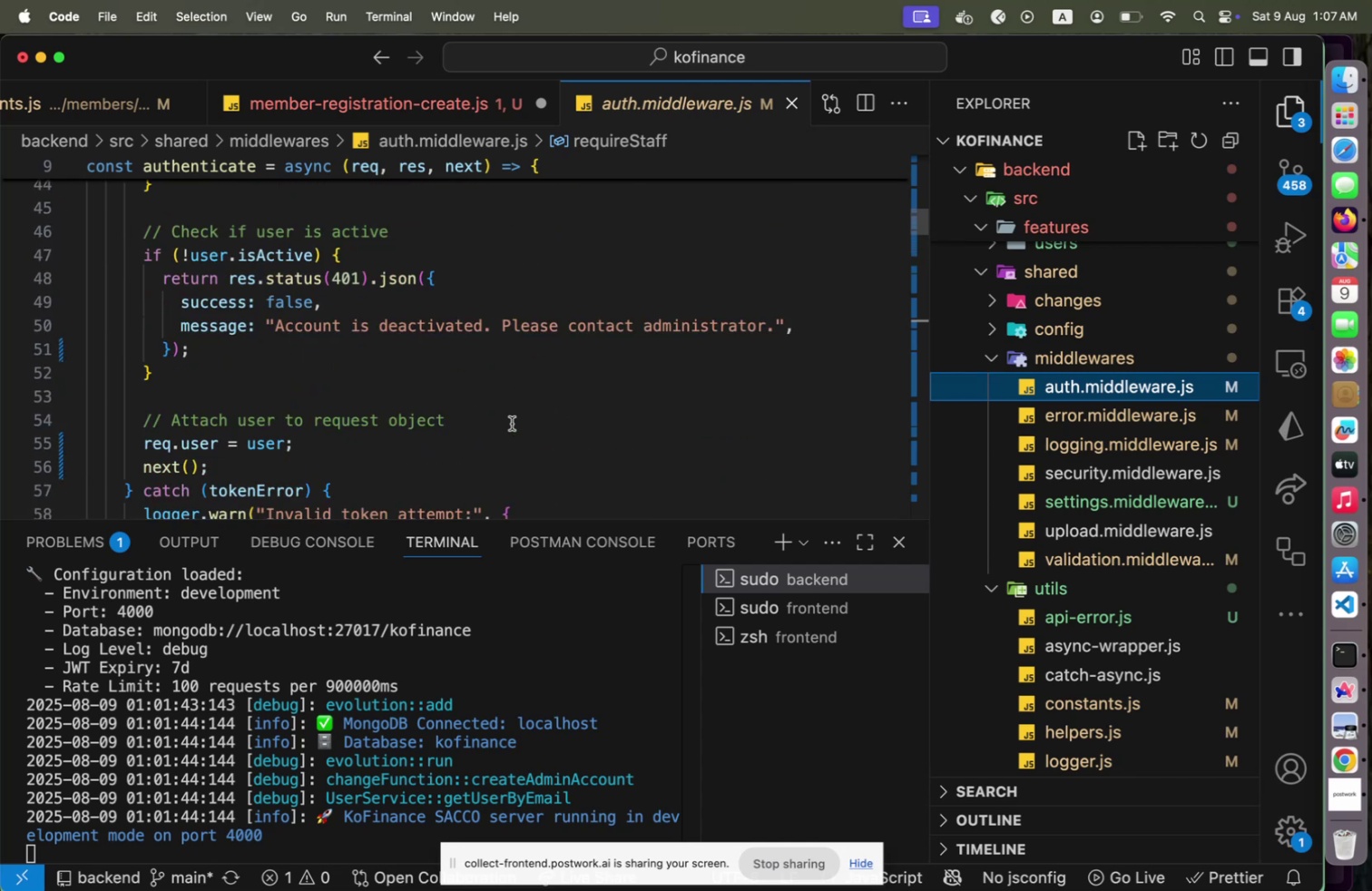 
left_click([494, 429])
 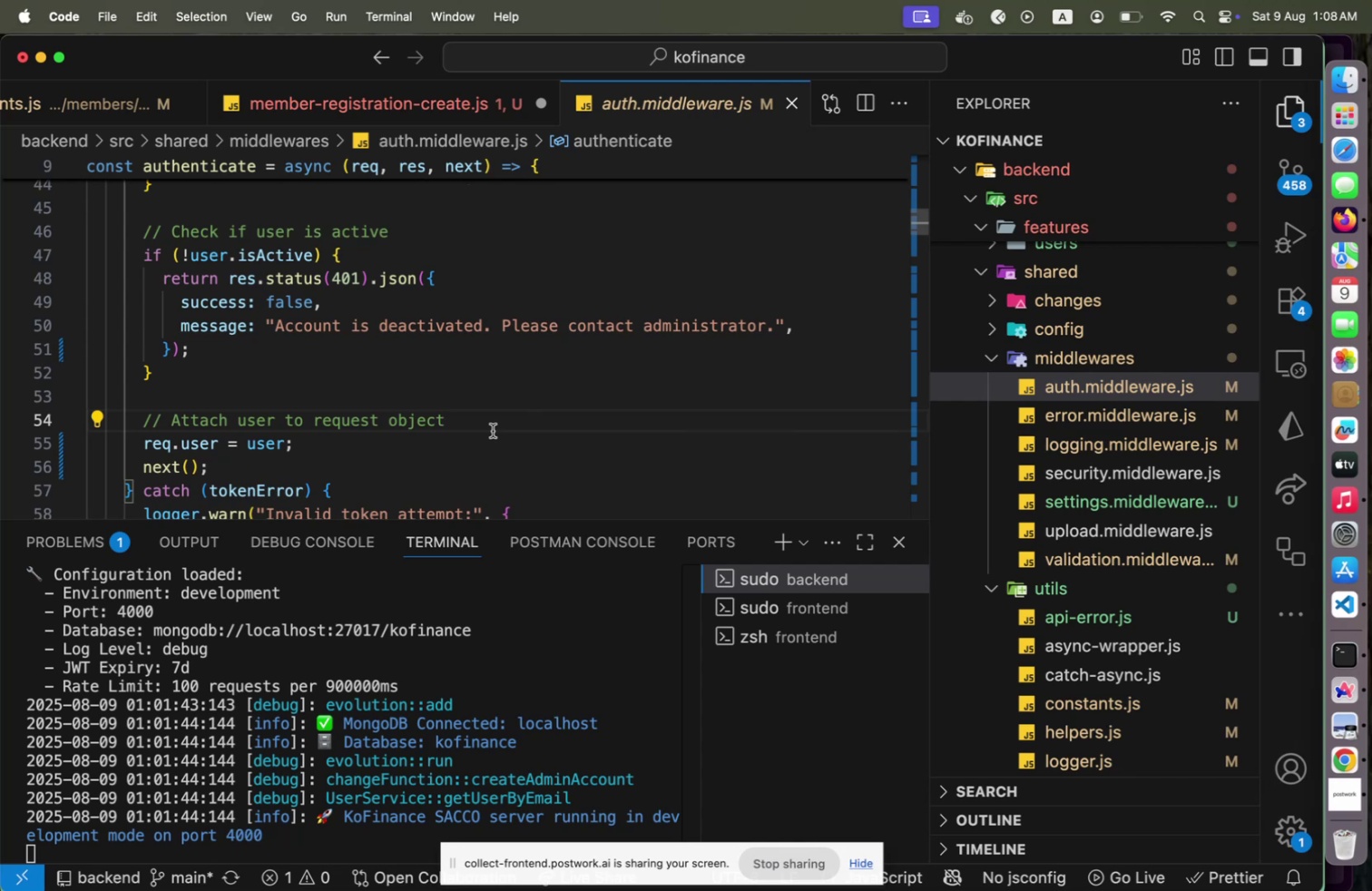 
key(ArrowDown)
 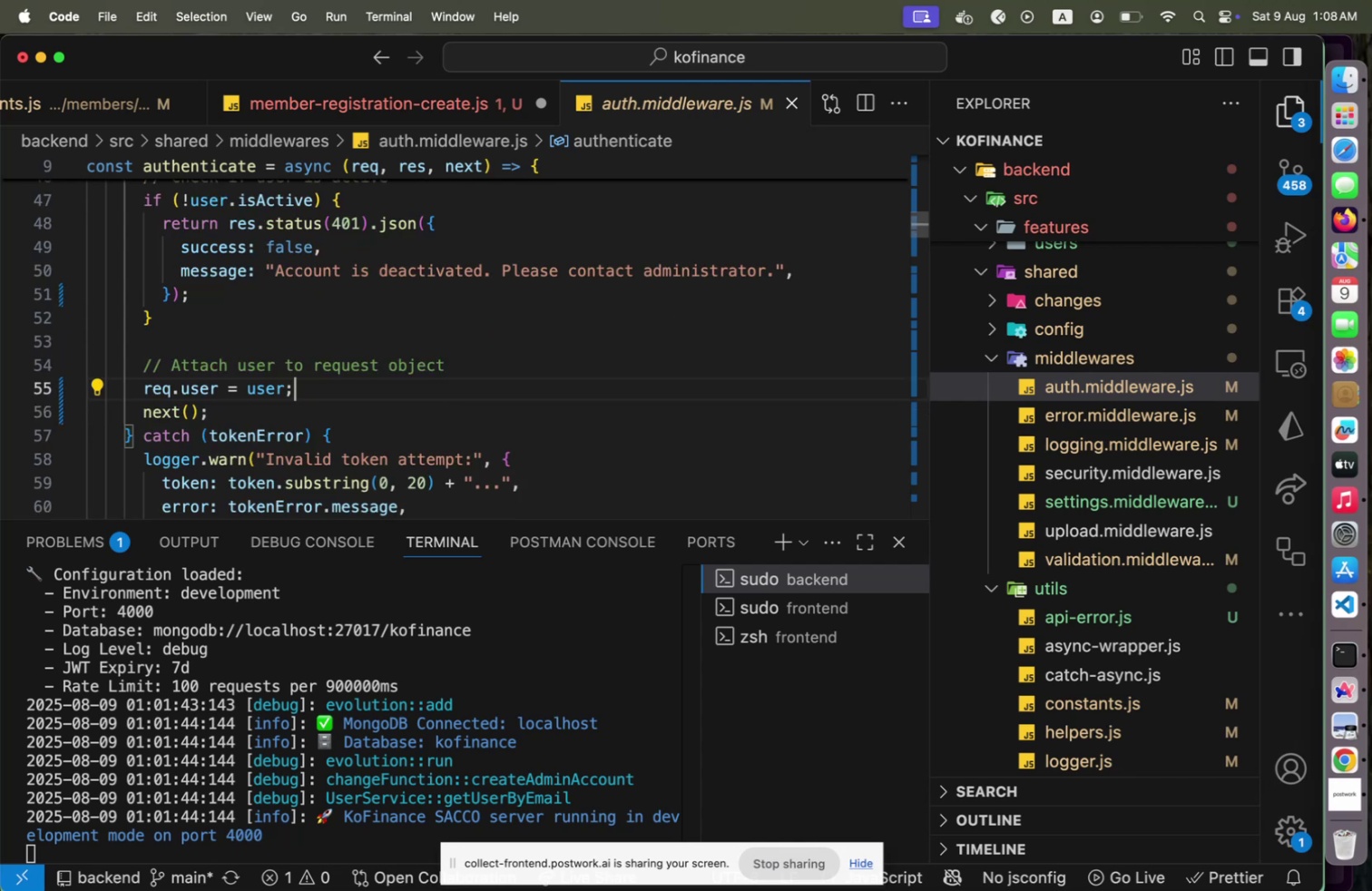 
key(Enter)
 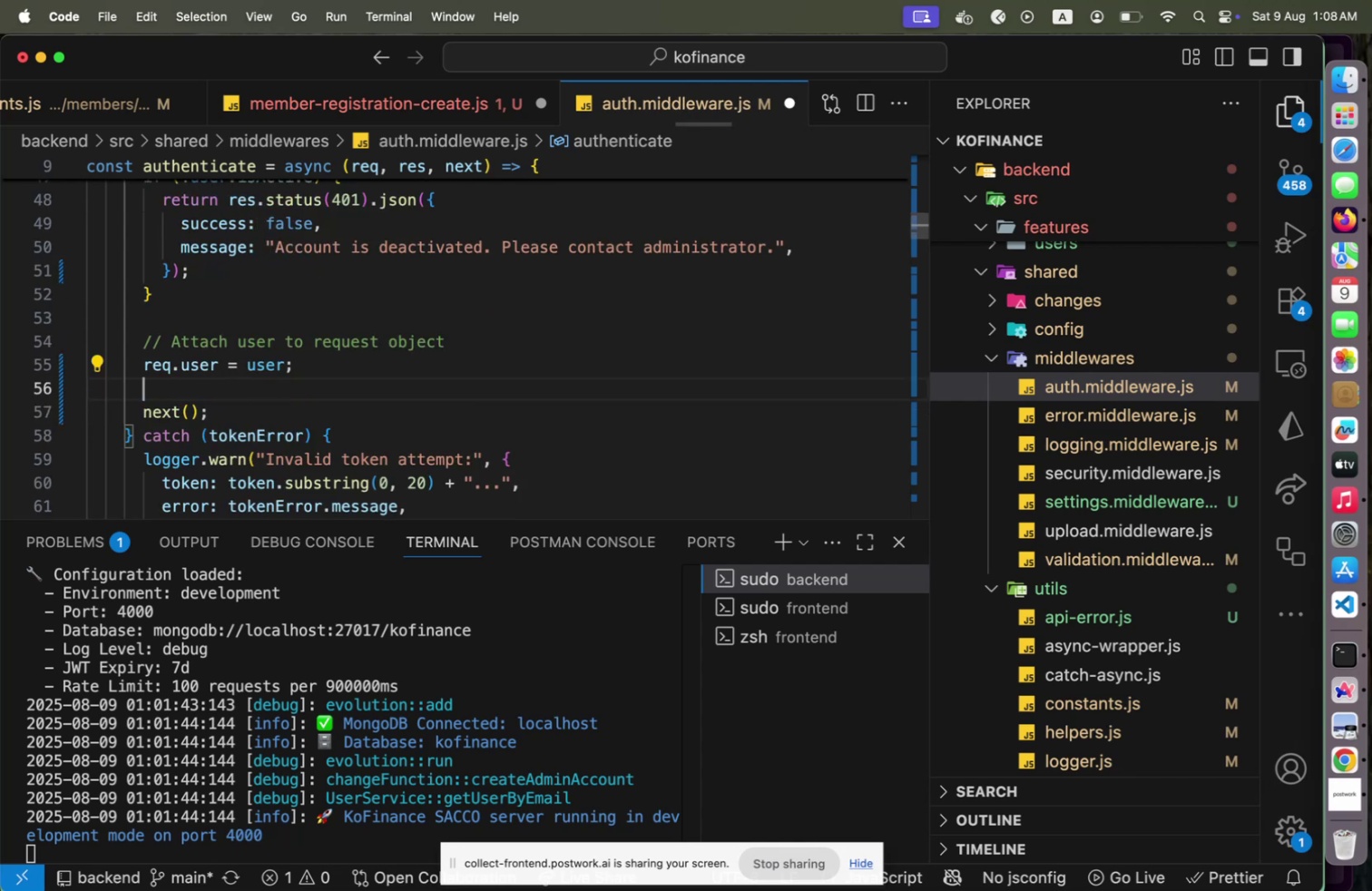 
type(req.ipAddress = req.ip,)
key(Backspace)
type(;)
 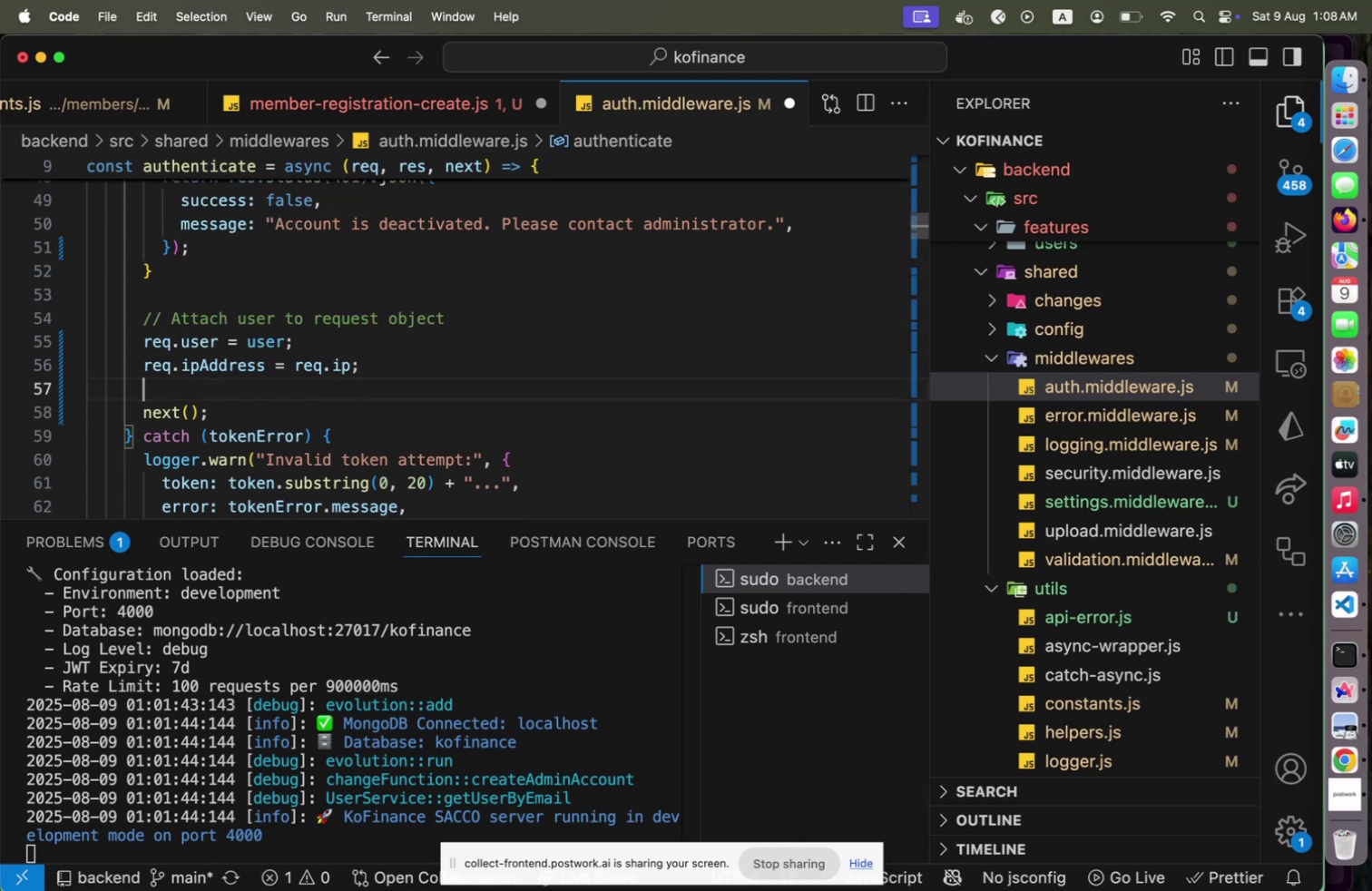 
 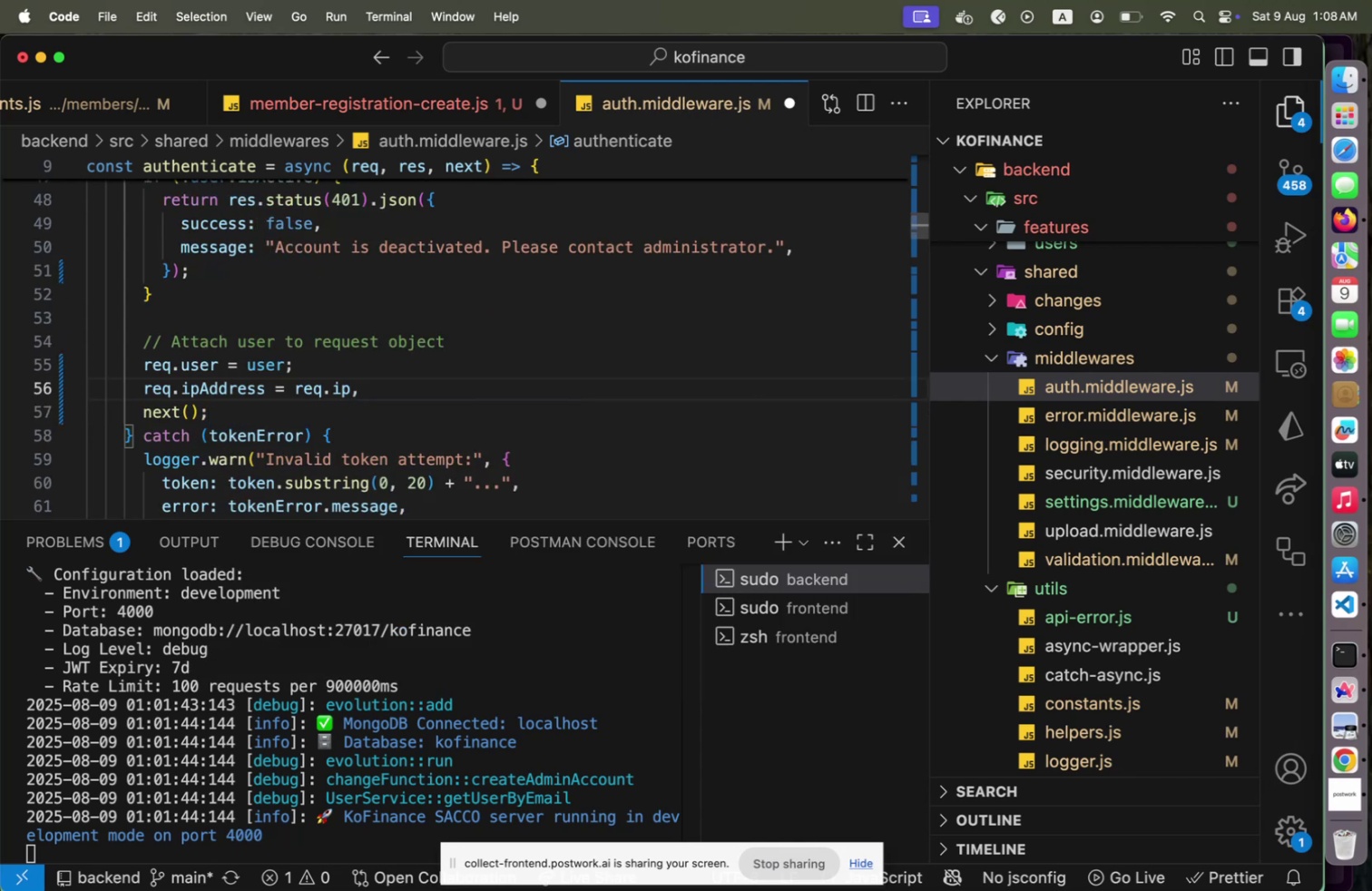 
key(Enter)
 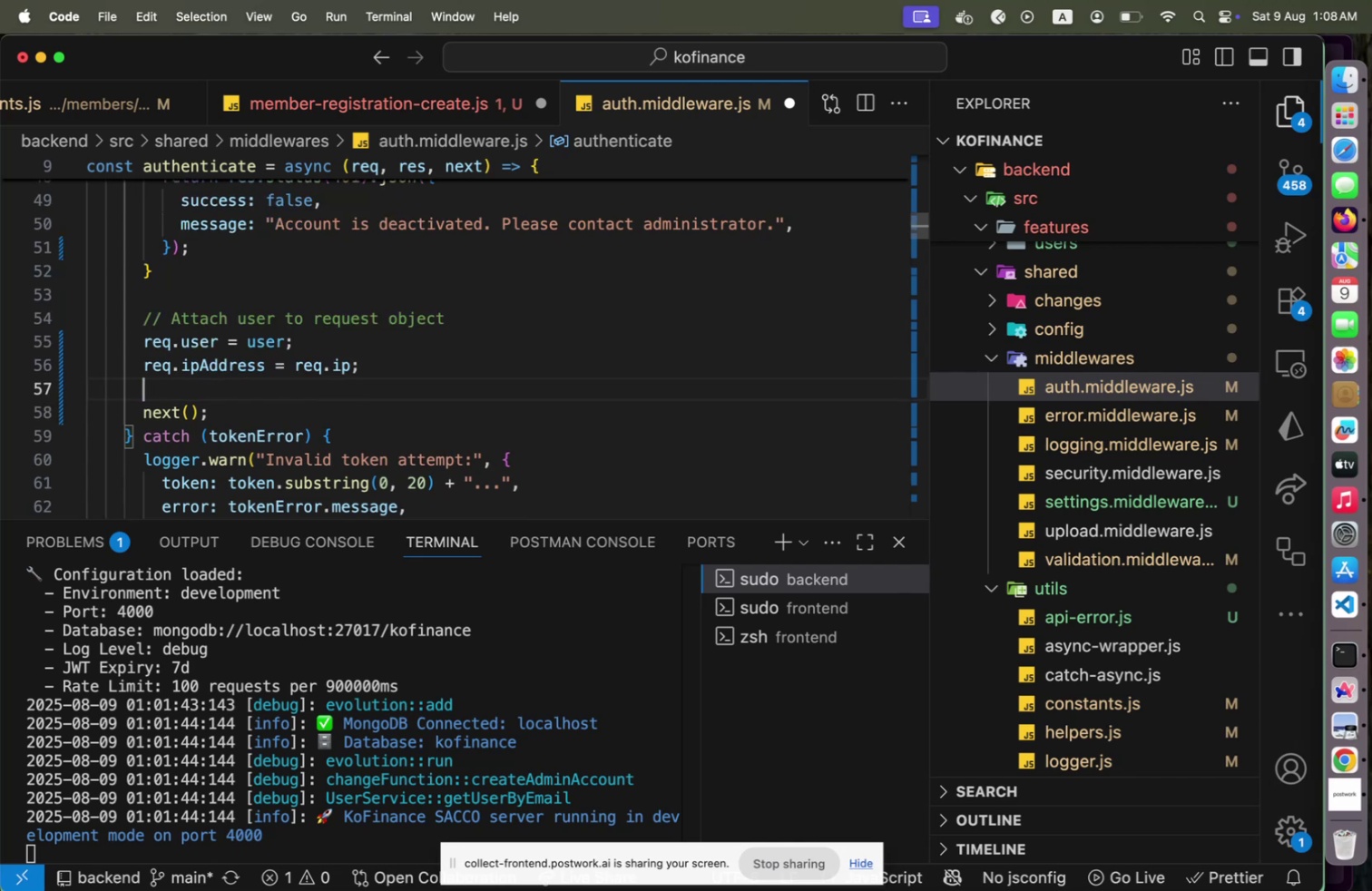 
type(req.userAgent = req.get('u)
key(Backspace)
type(User-Agent)
 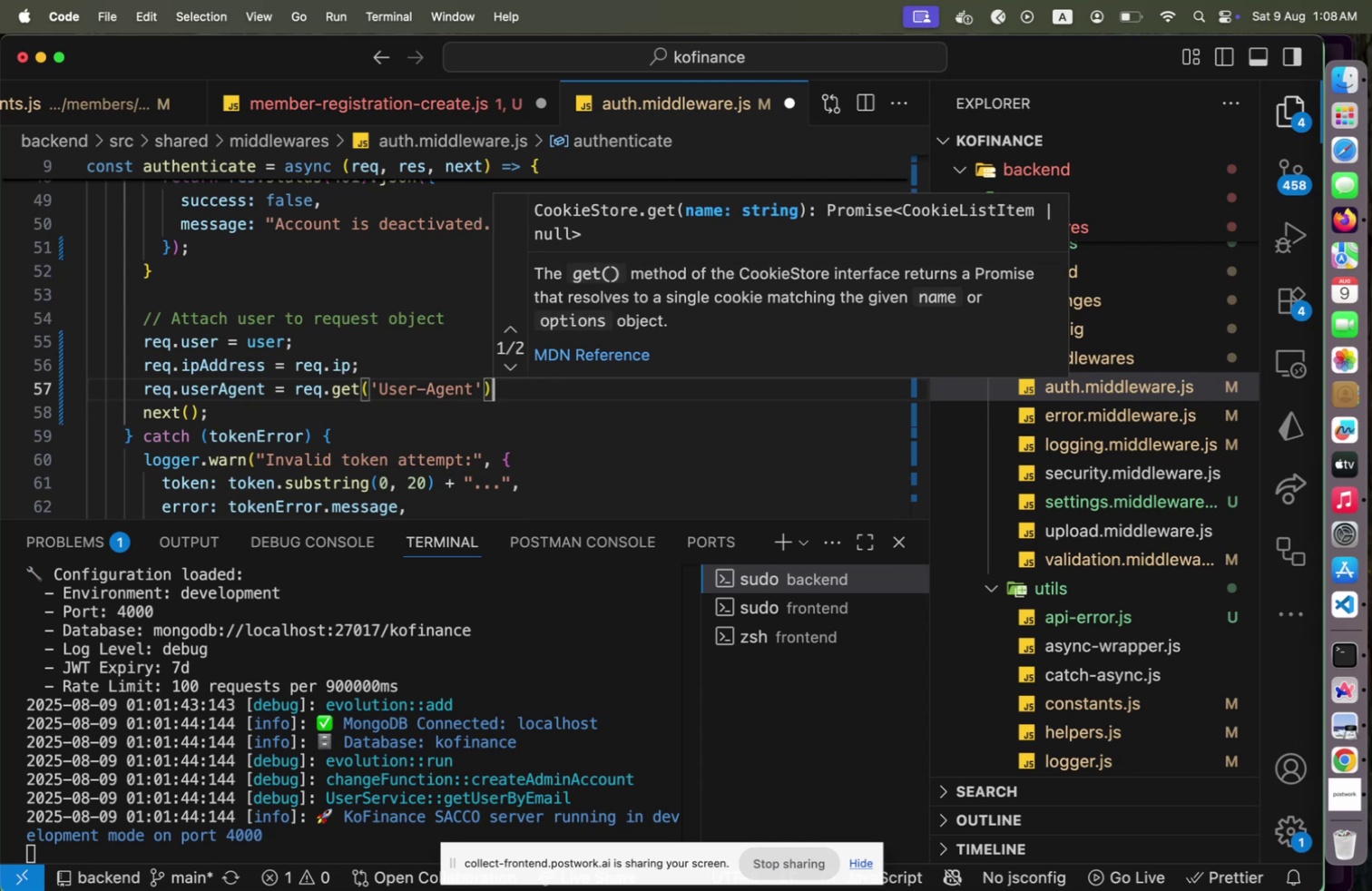 
 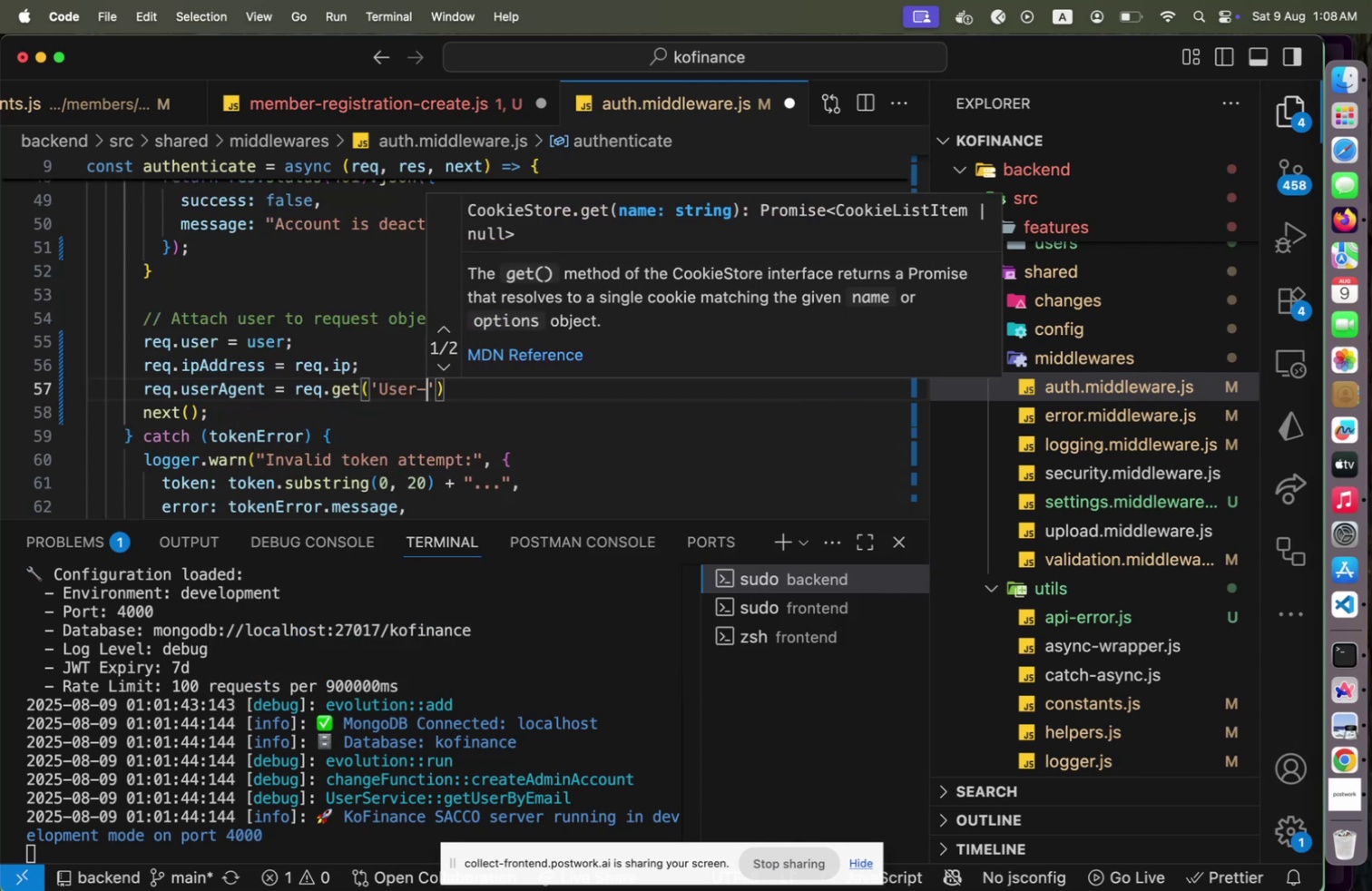 
key(ArrowRight)
 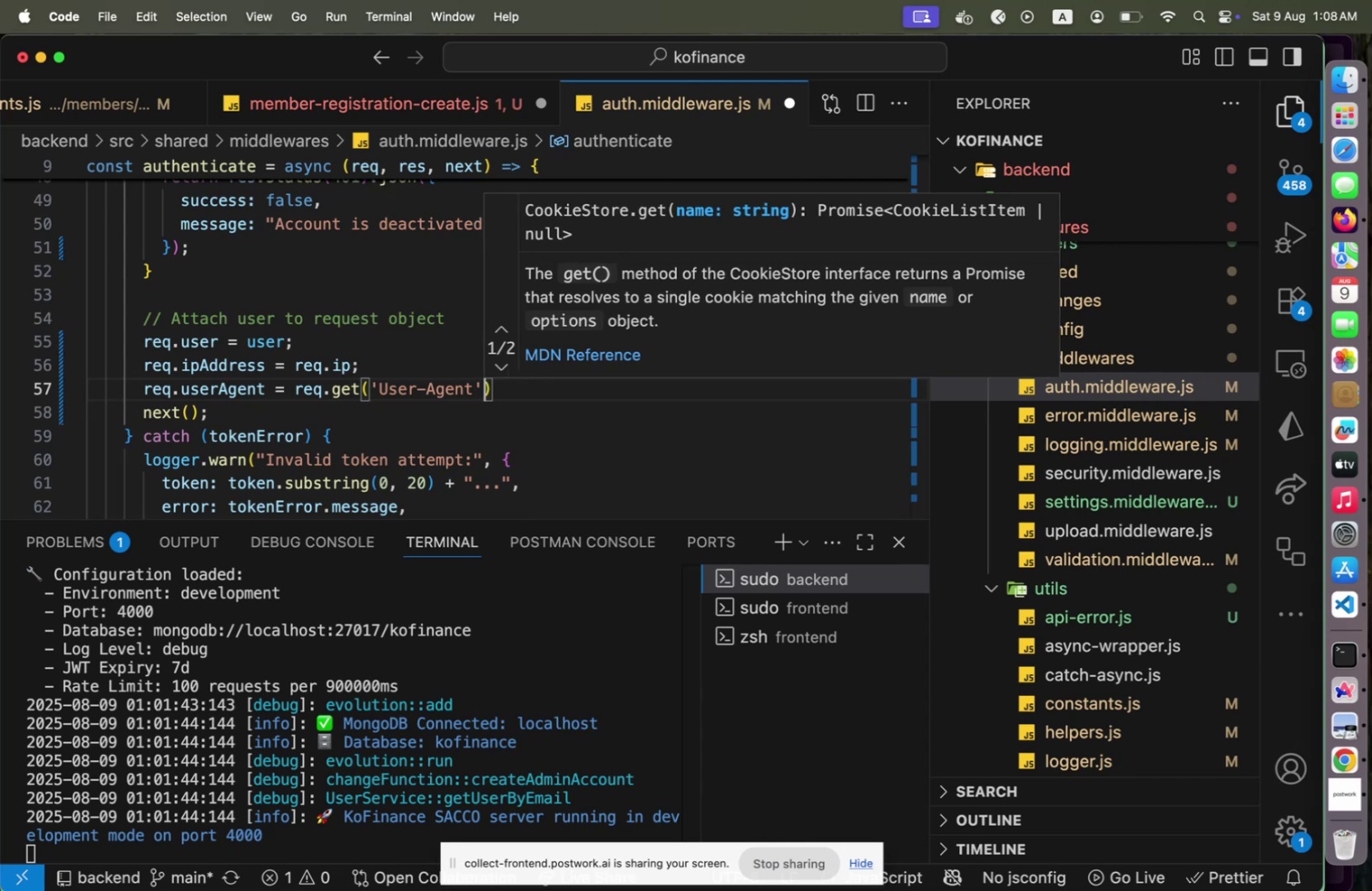 
key(ArrowRight)
 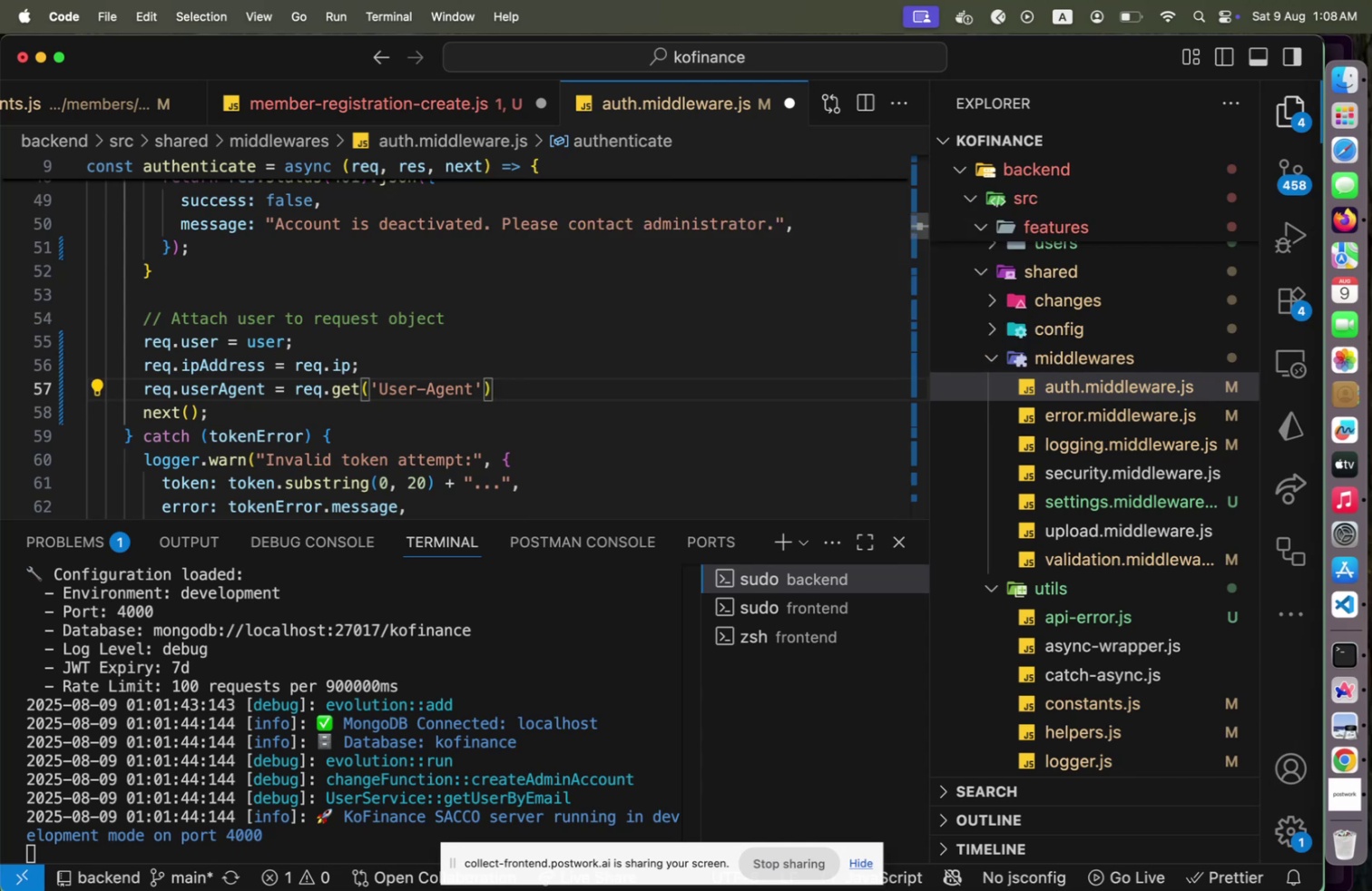 
key(Semicolon)
 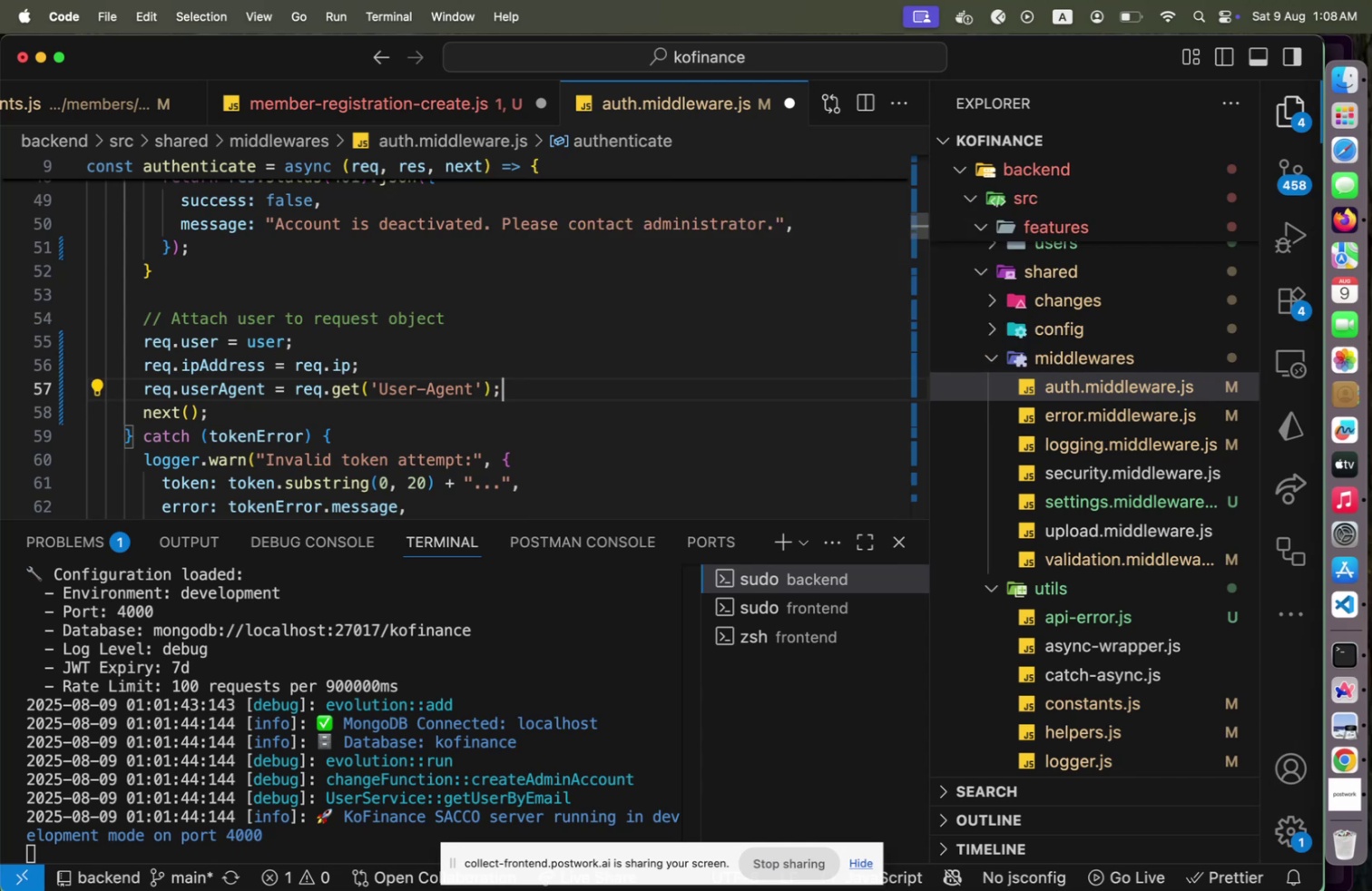 
key(Meta+CommandLeft)
 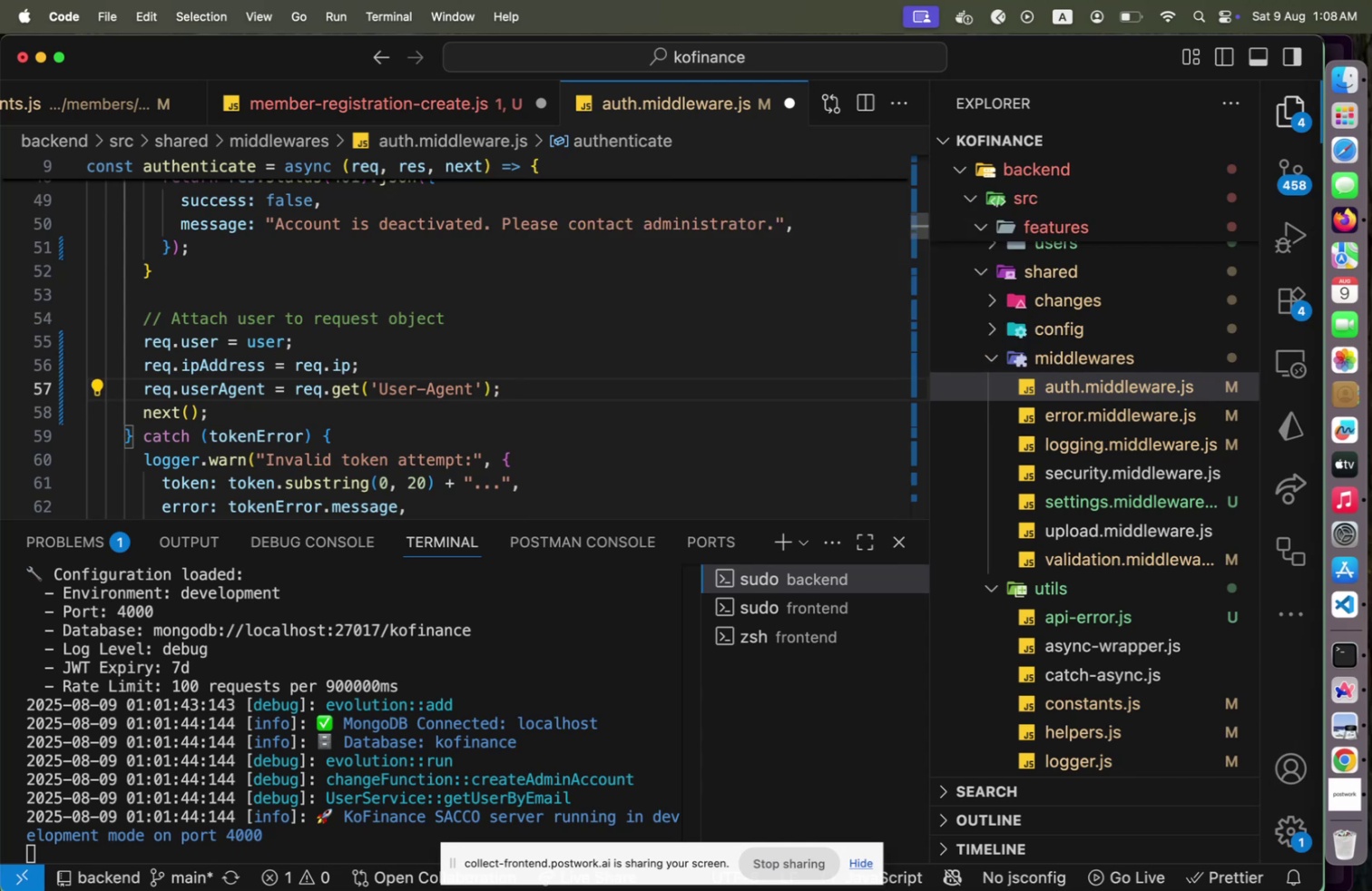 
key(Meta+S)
 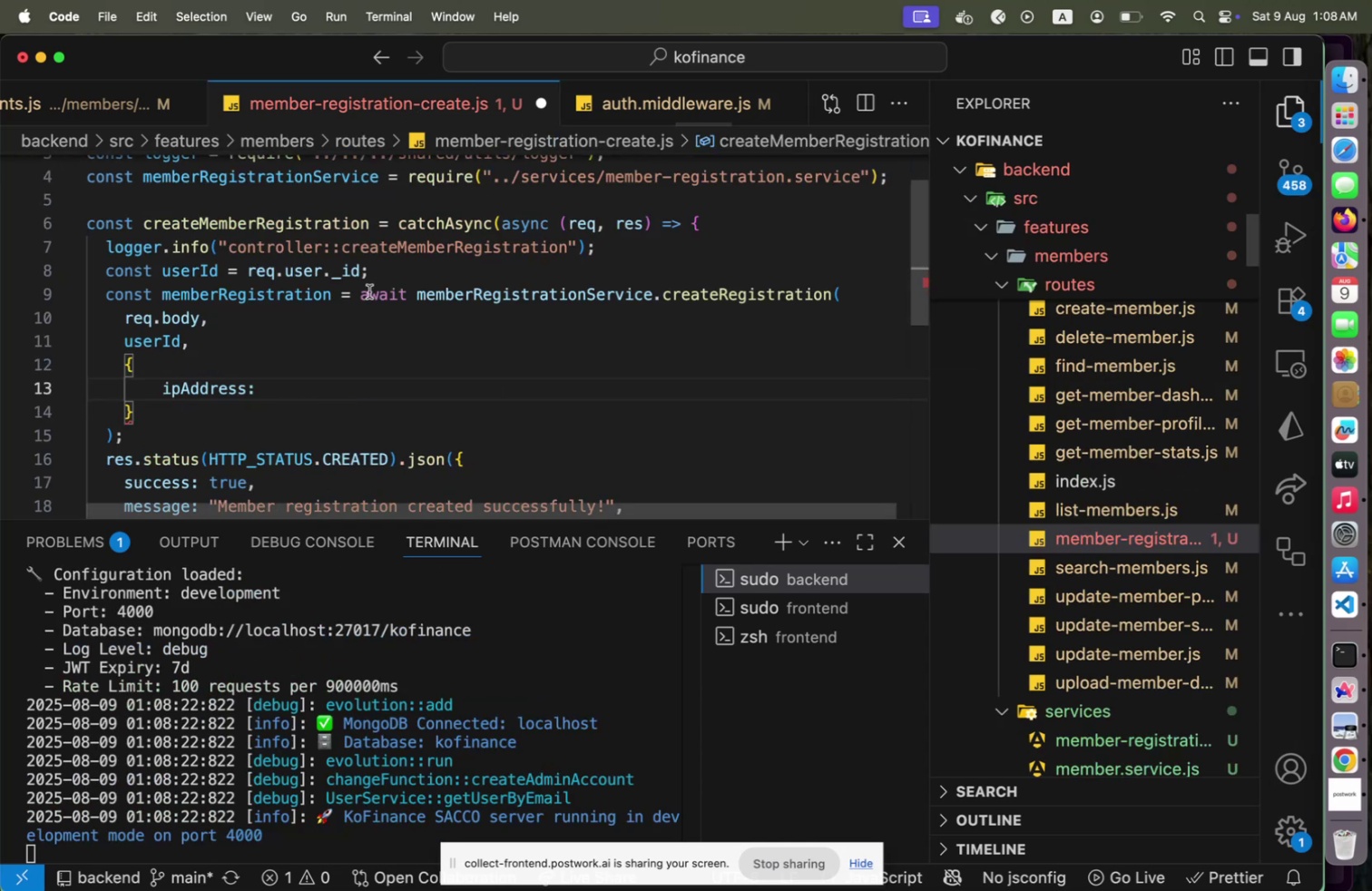 
wait(5.13)
 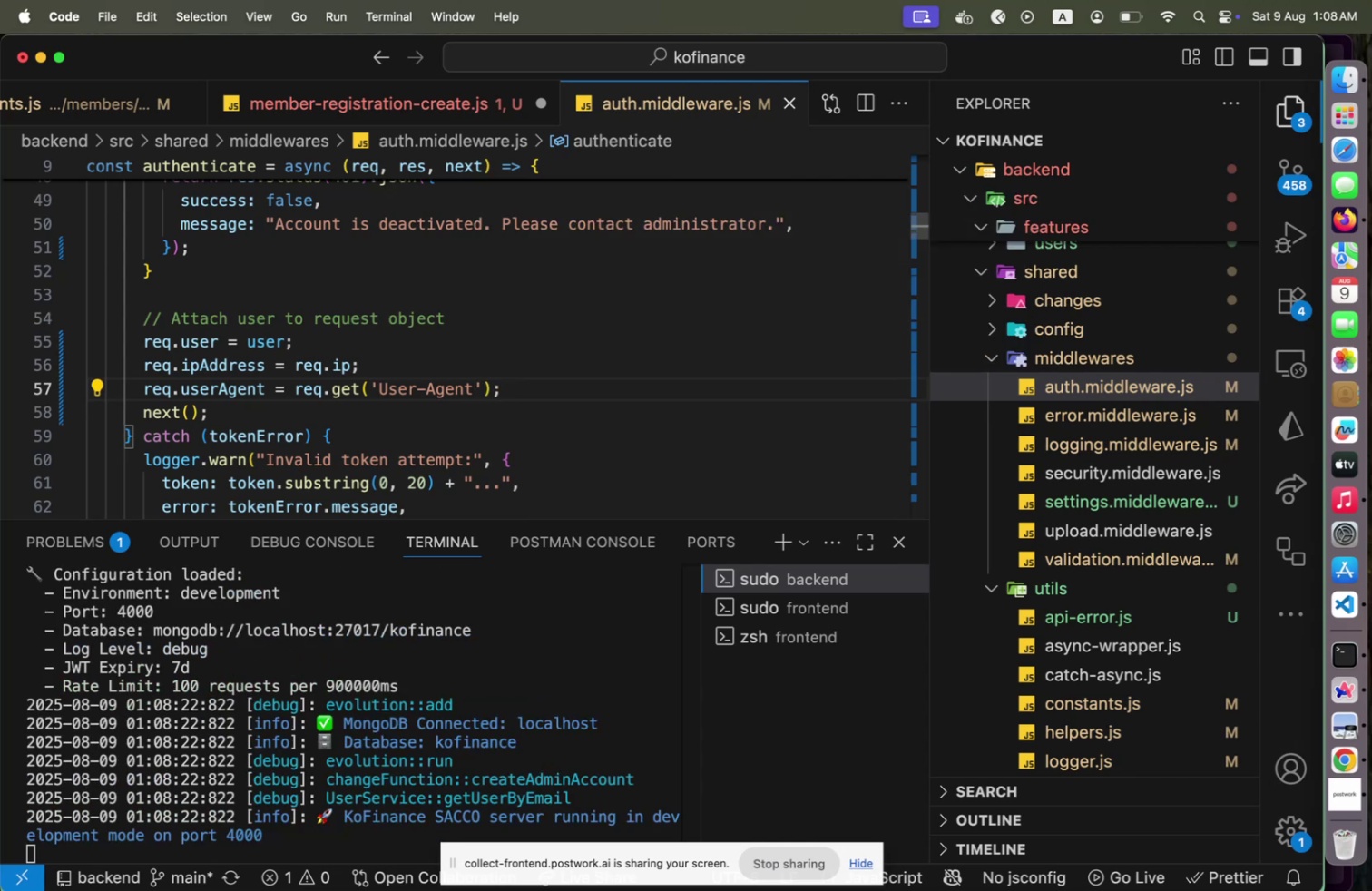 
key(ArrowUp)
 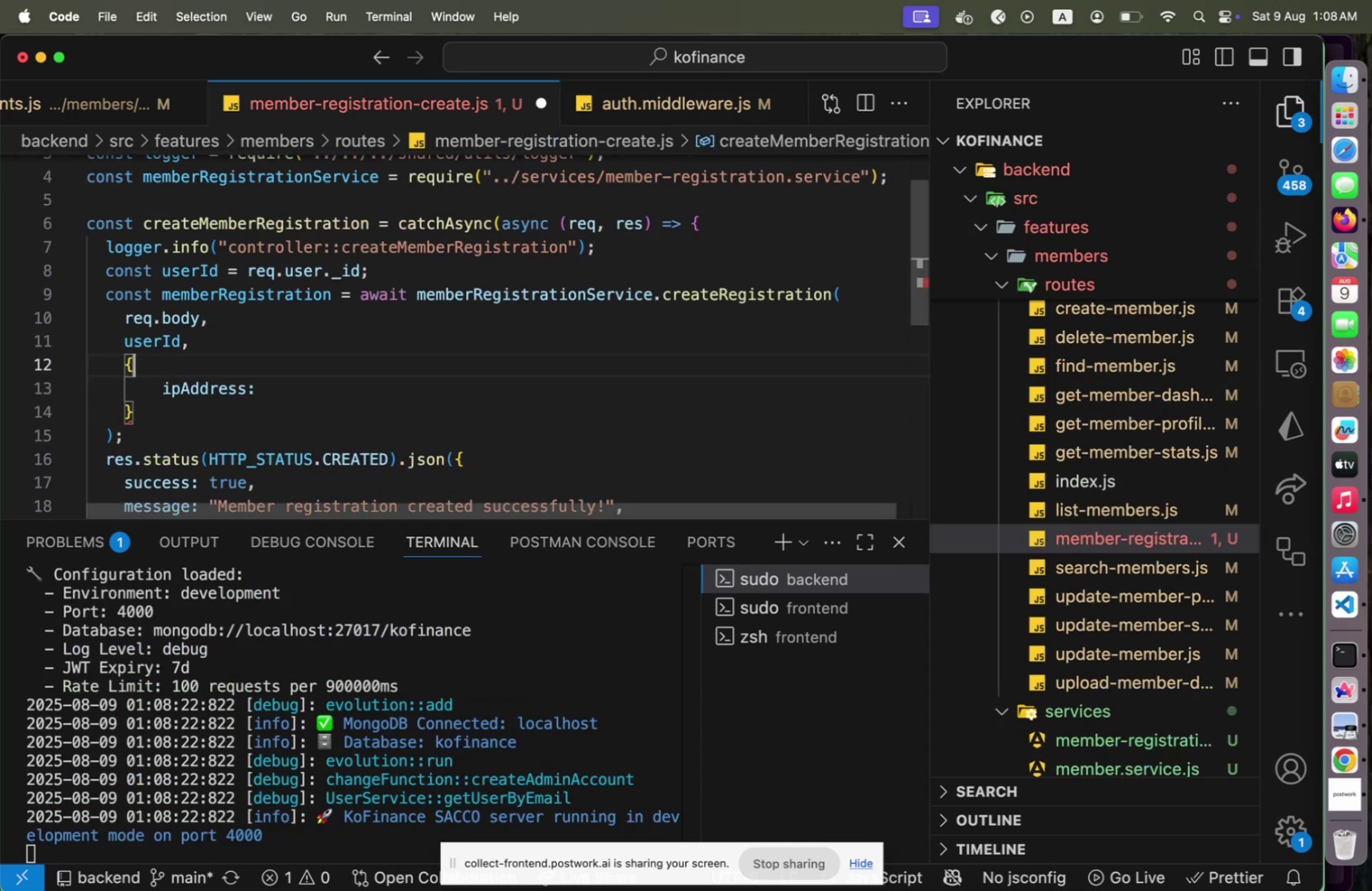 
key(ArrowLeft)
 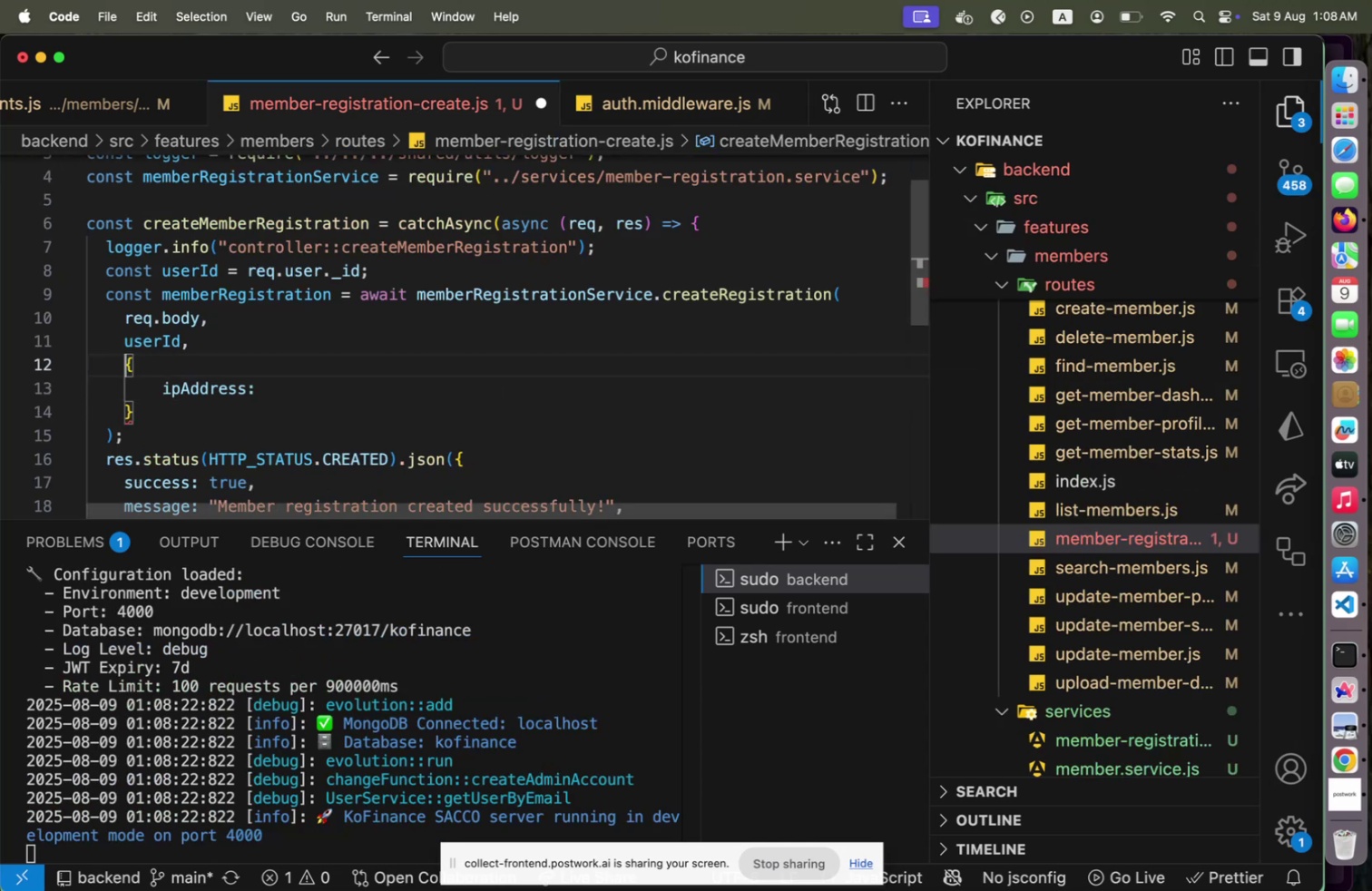 
key(Shift+ShiftLeft)
 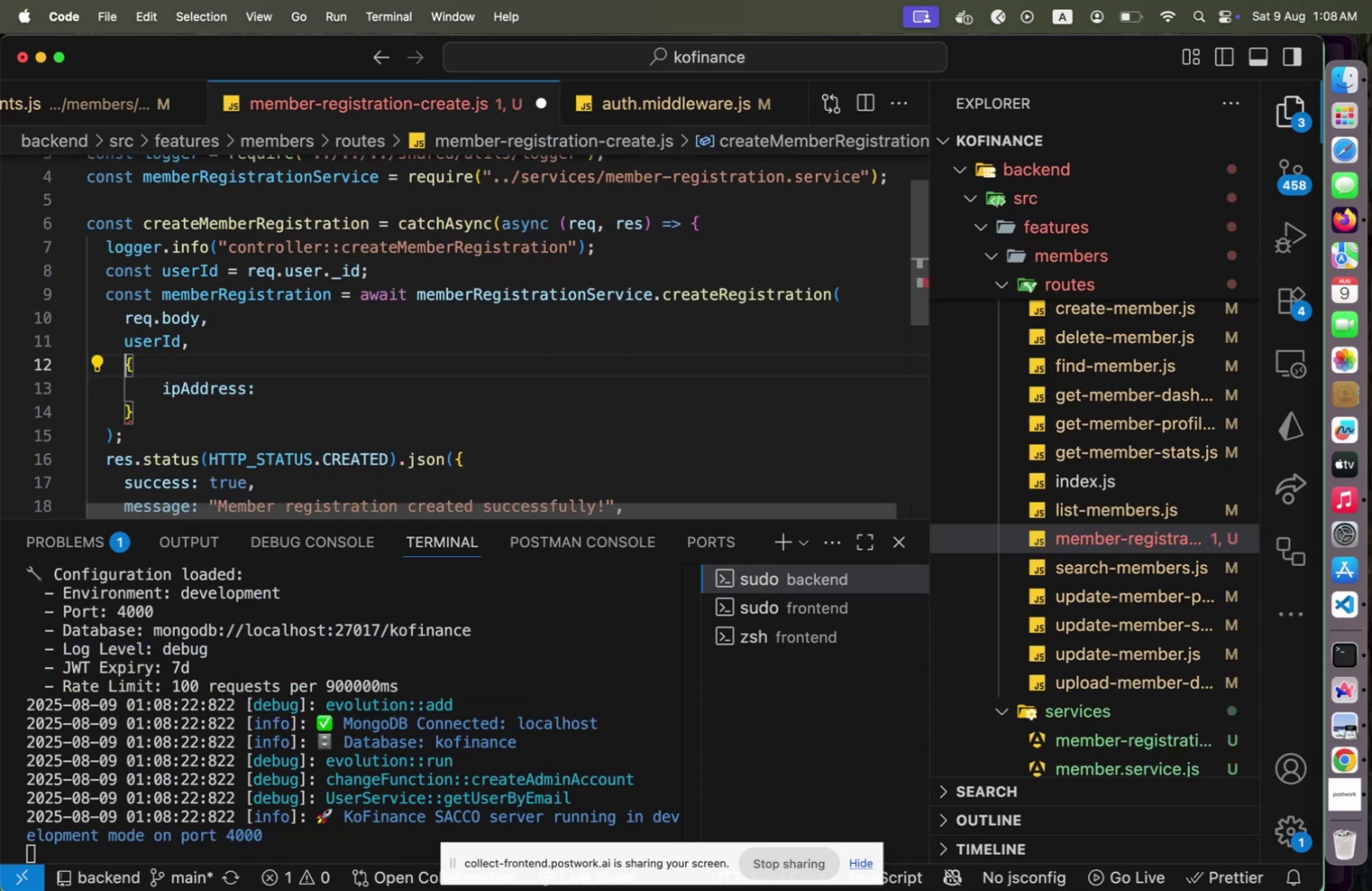 
key(Shift+ArrowDown)
 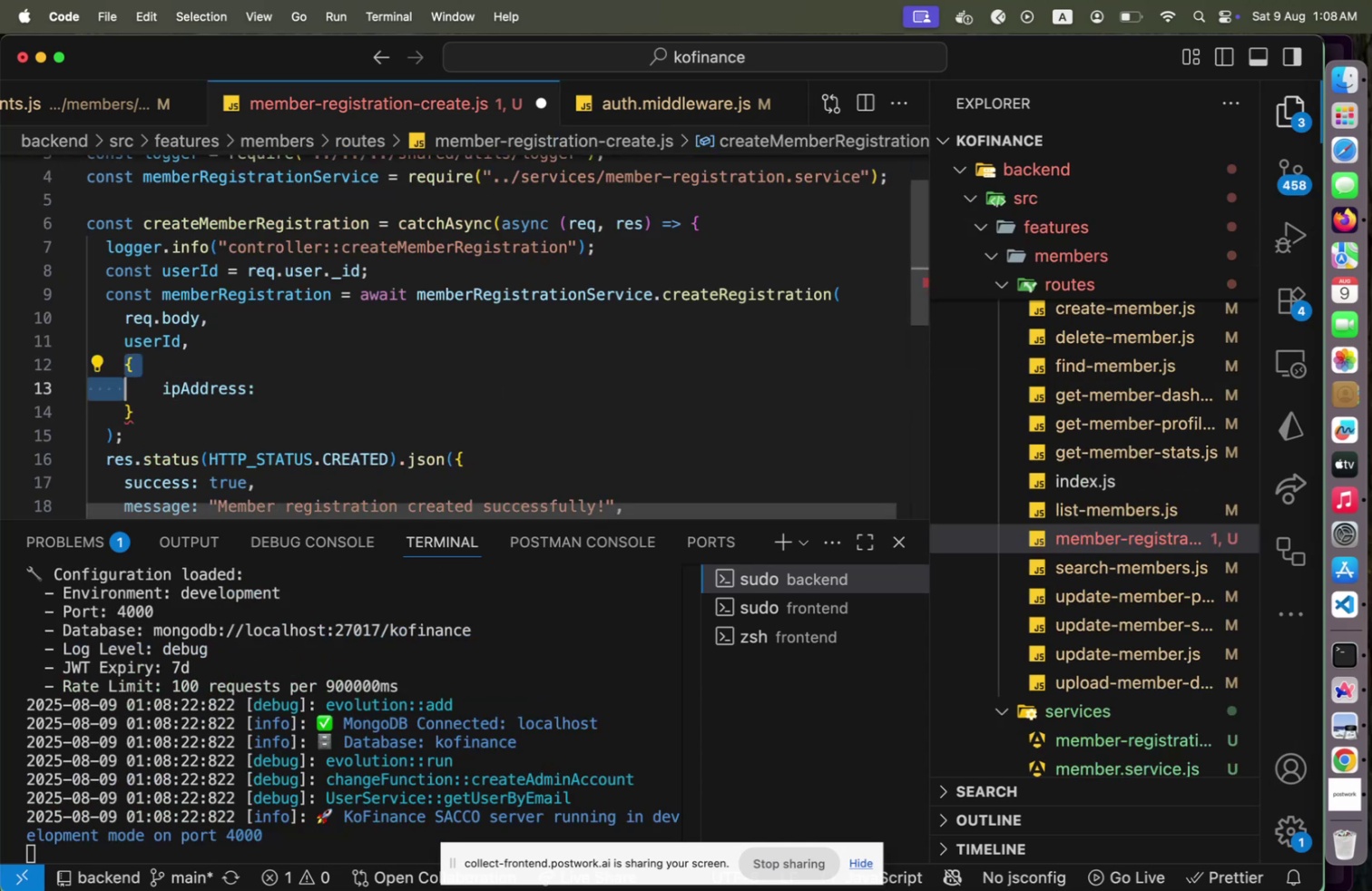 
key(Shift+ArrowDown)
 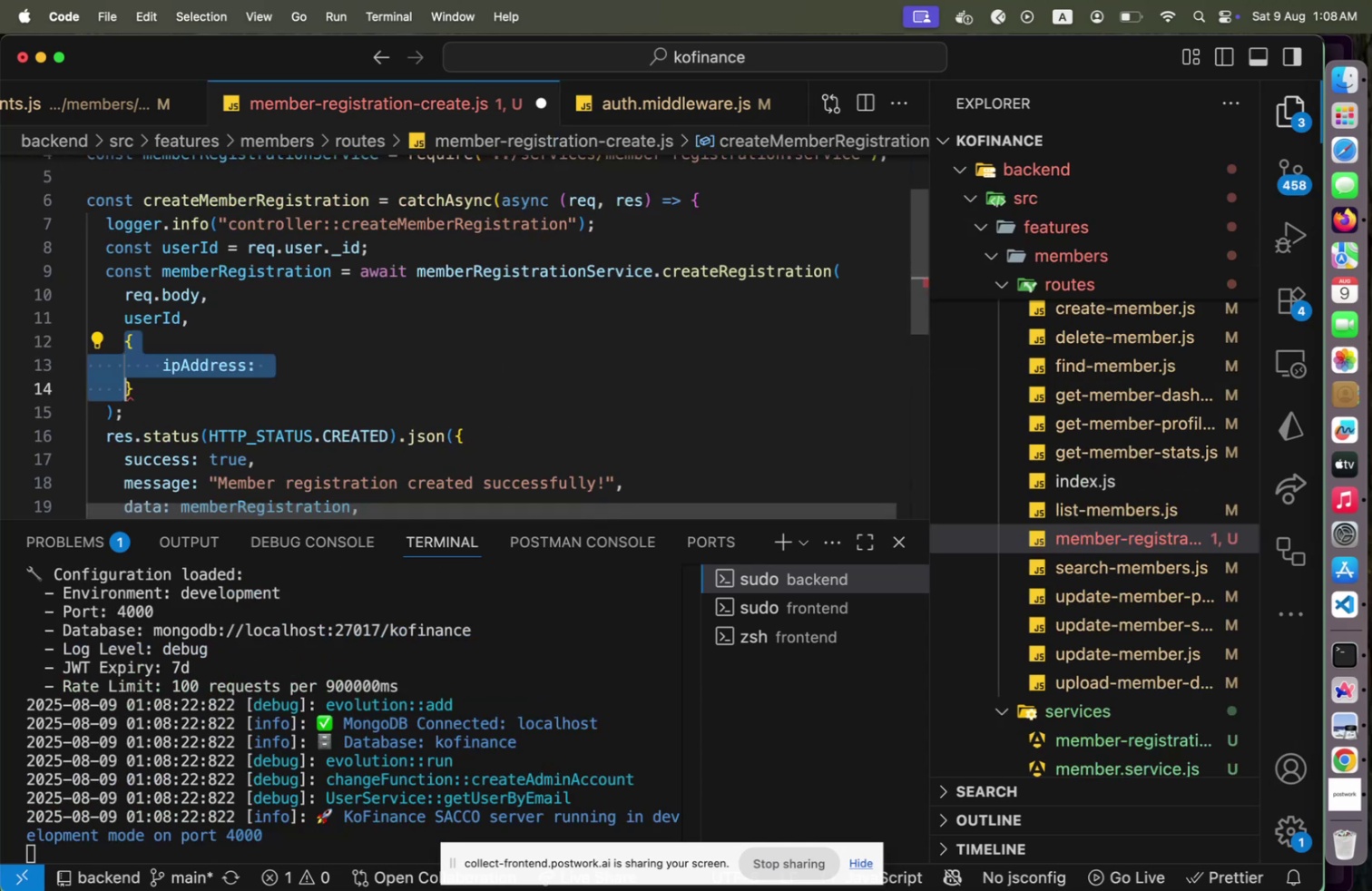 
type([End]reqF)
 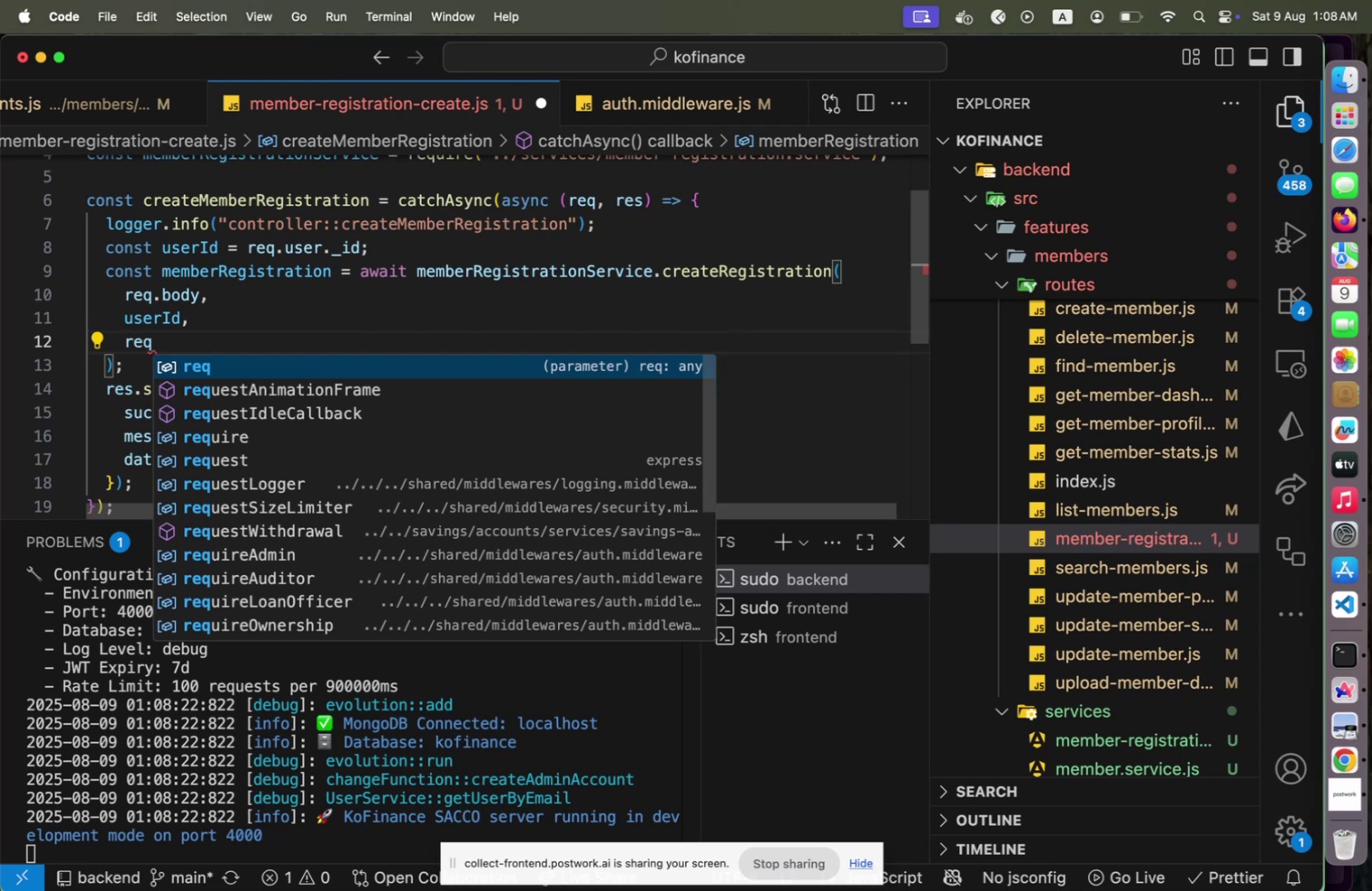 
hold_key(key=OptionLeft, duration=0.68)
 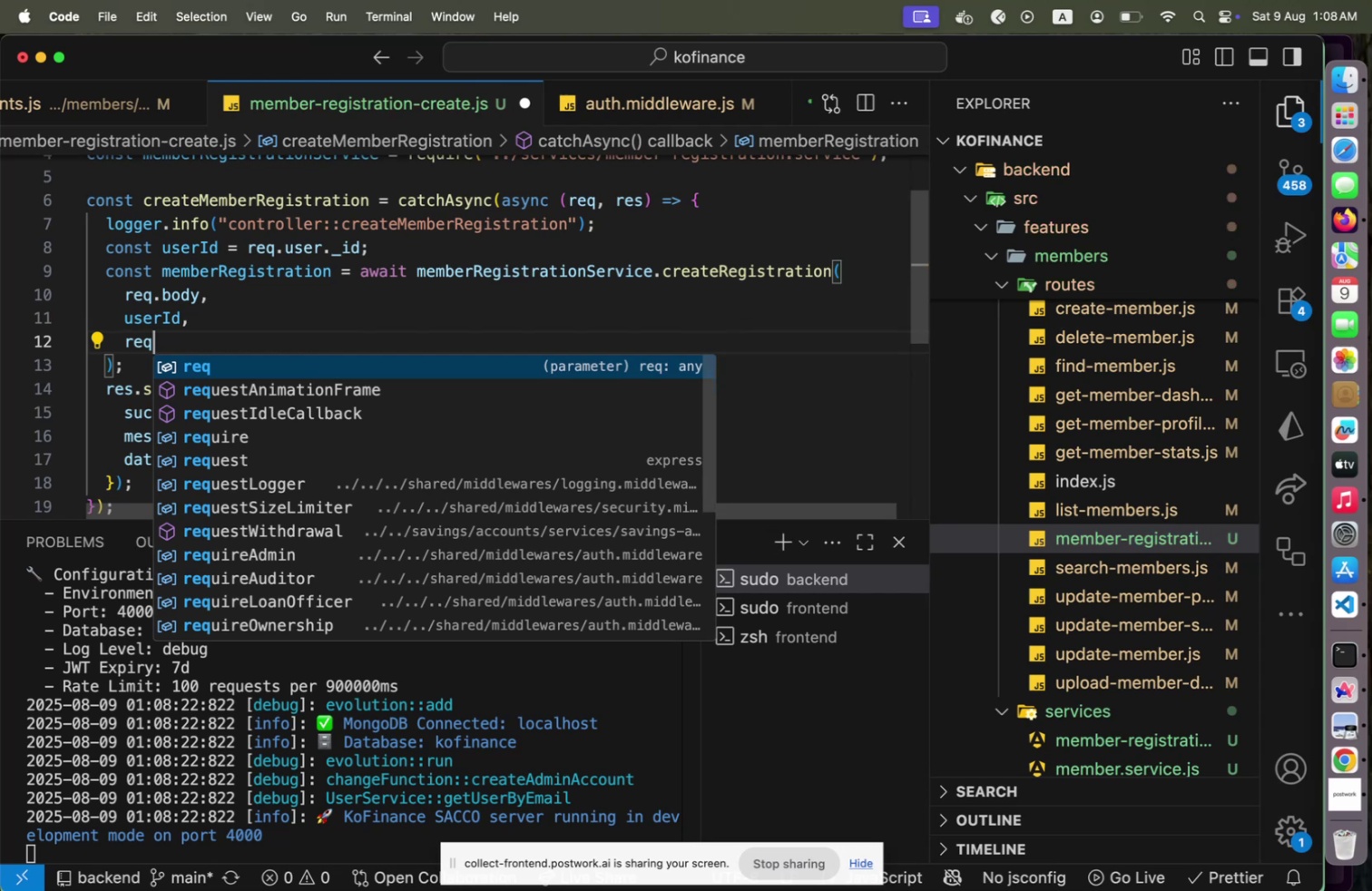 
key(ArrowUp)
 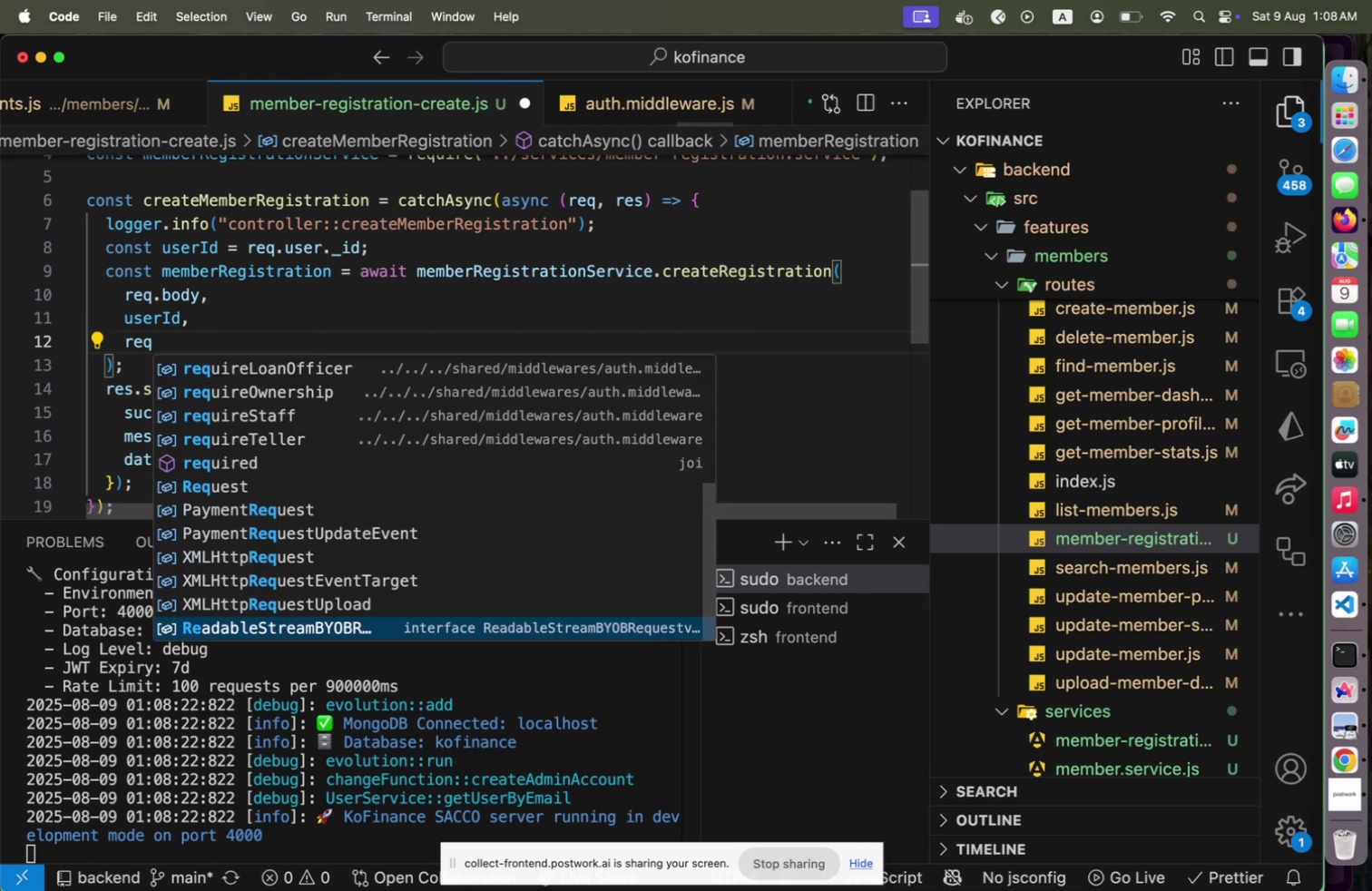 
key(Meta+CommandLeft)
 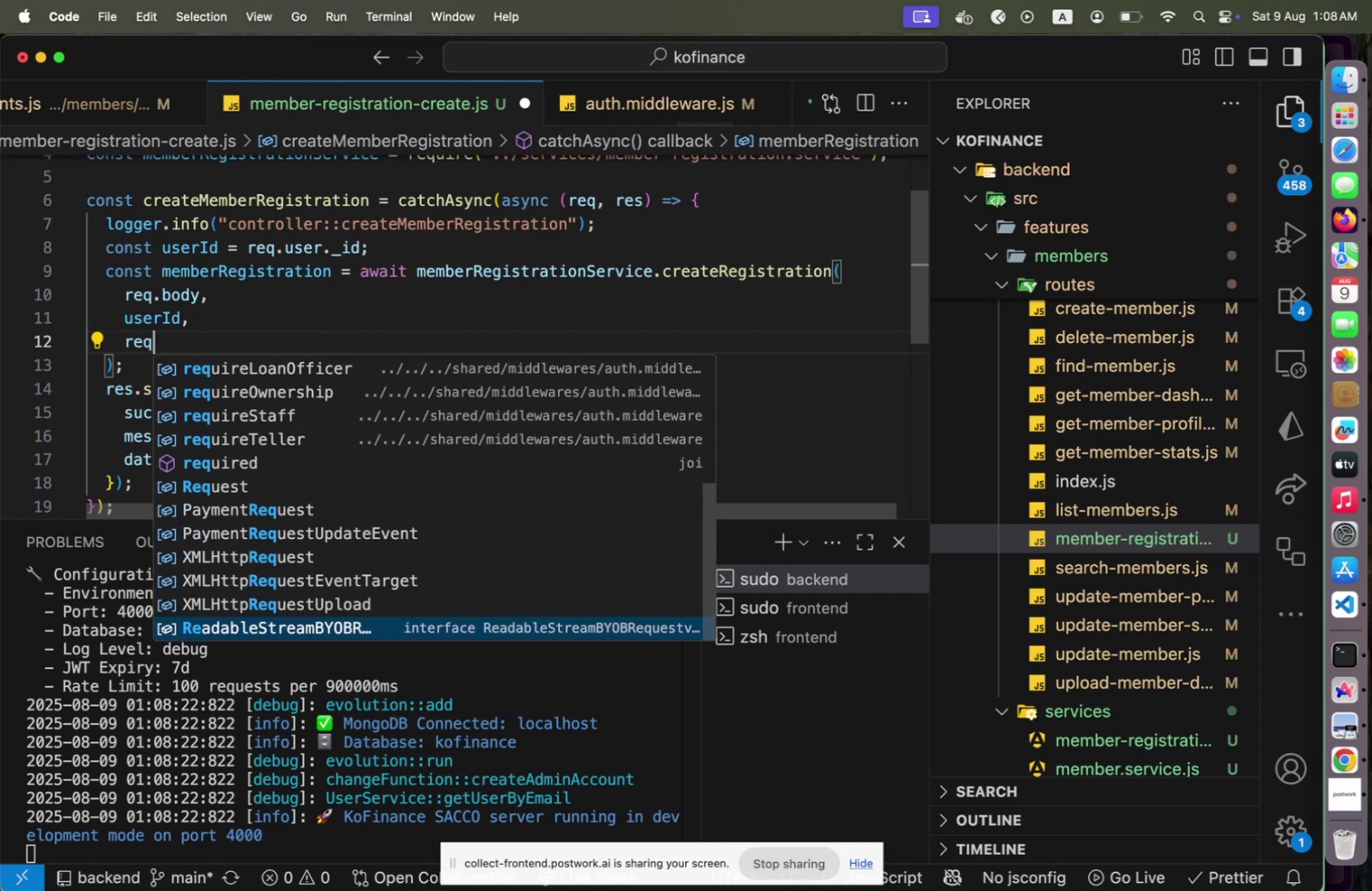 
key(Meta+S)
 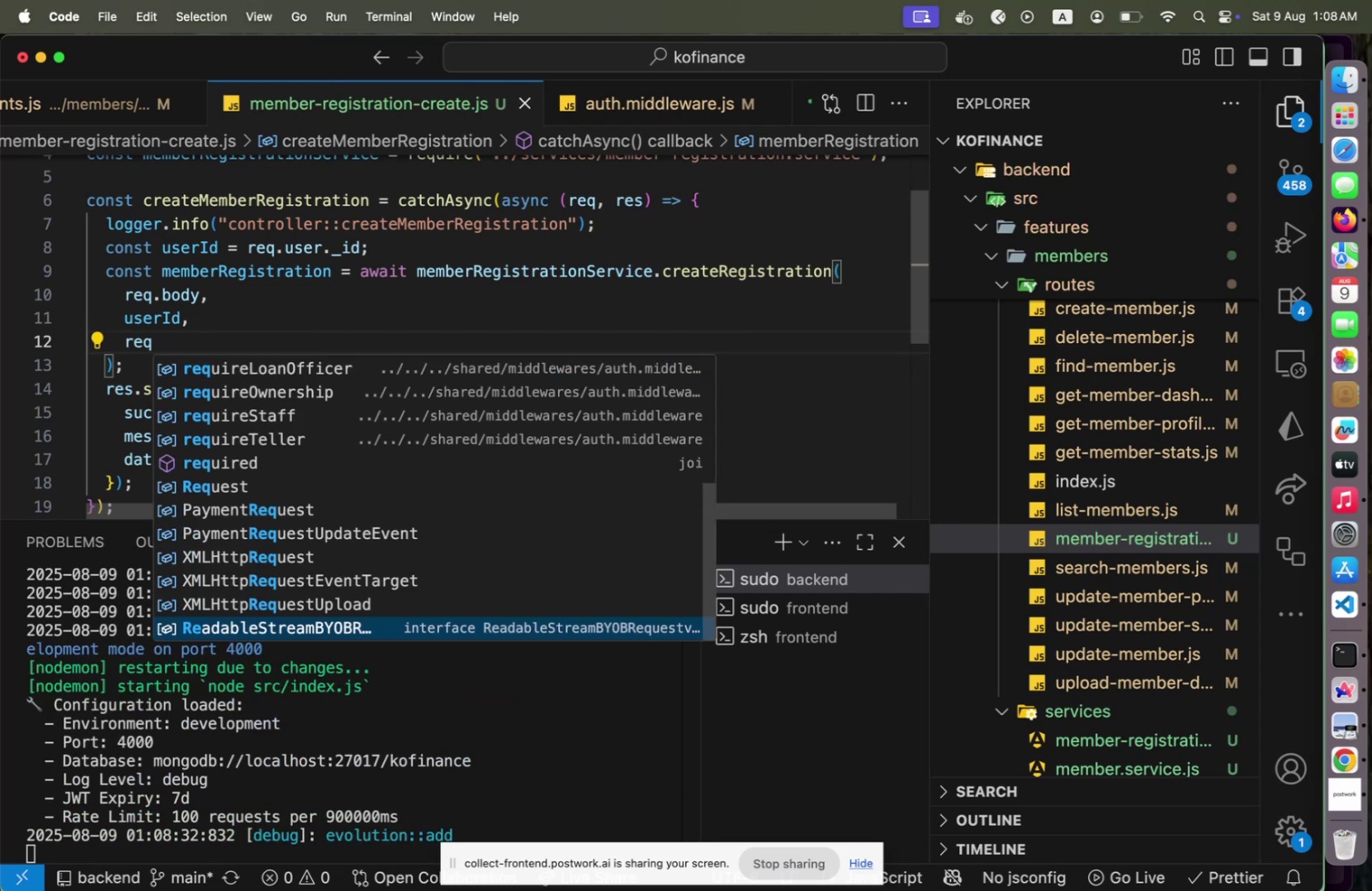 
key(Meta+CommandLeft)
 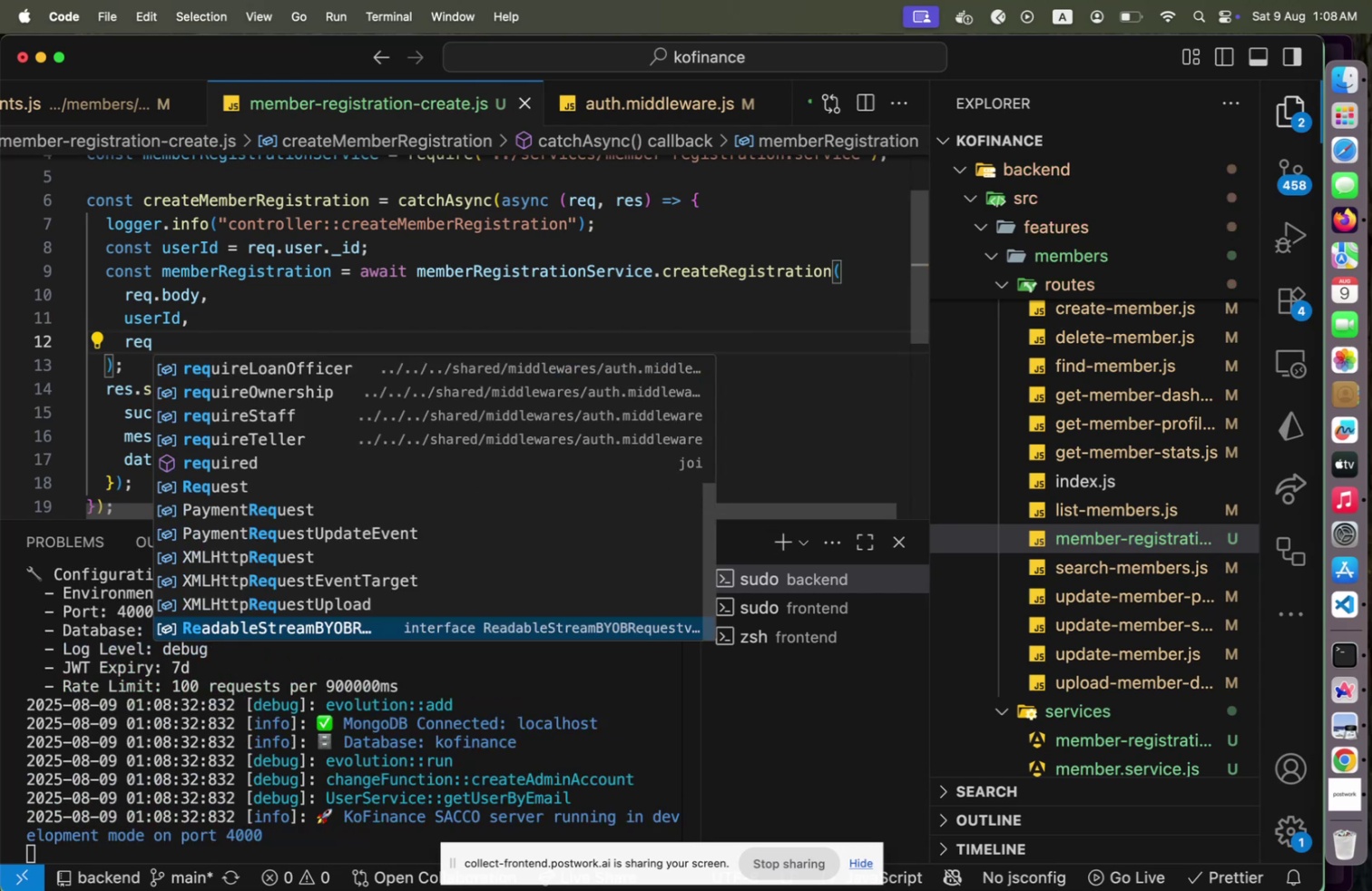 
key(Meta+Tab)
 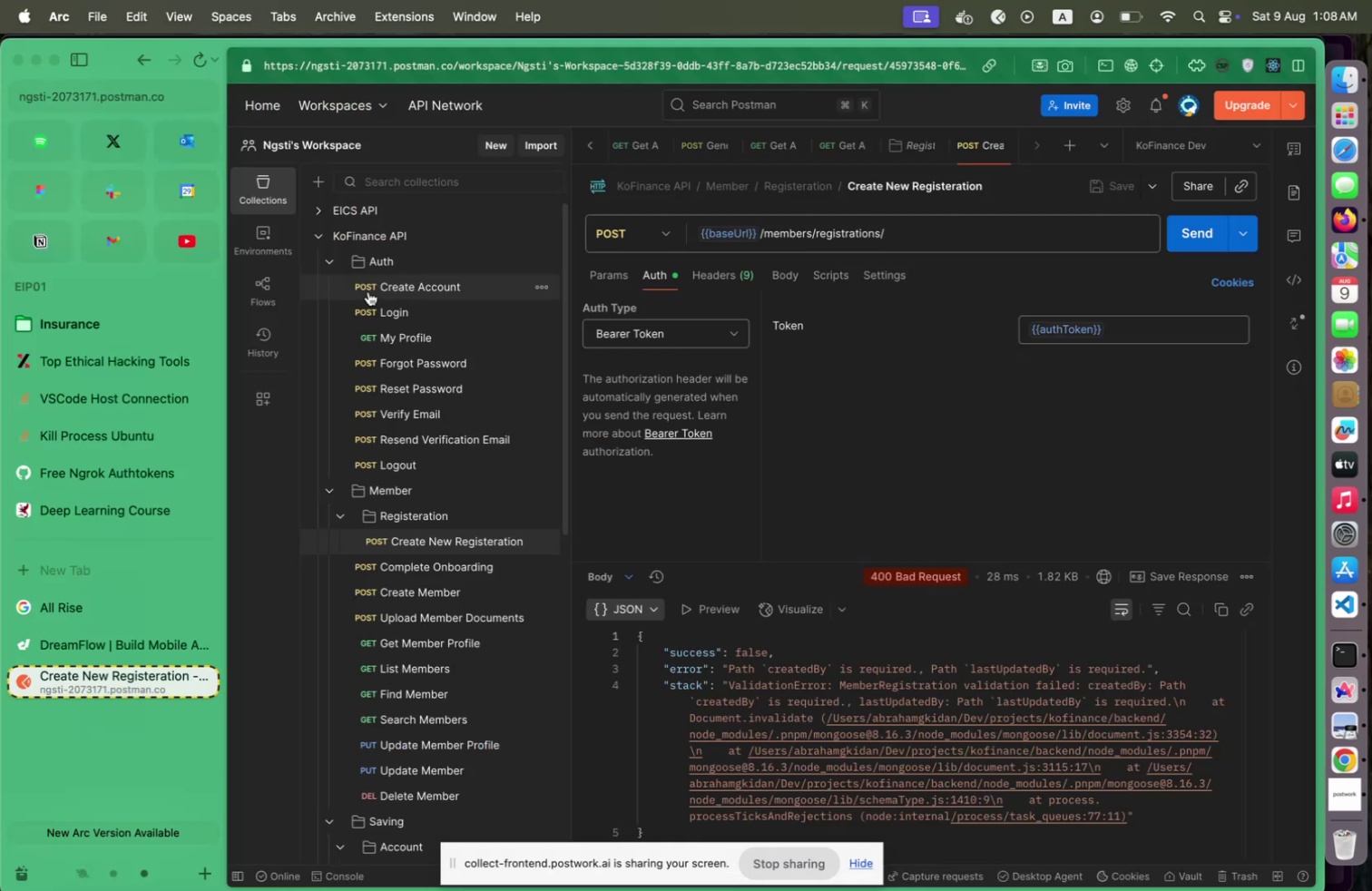 
key(Meta+CommandLeft)
 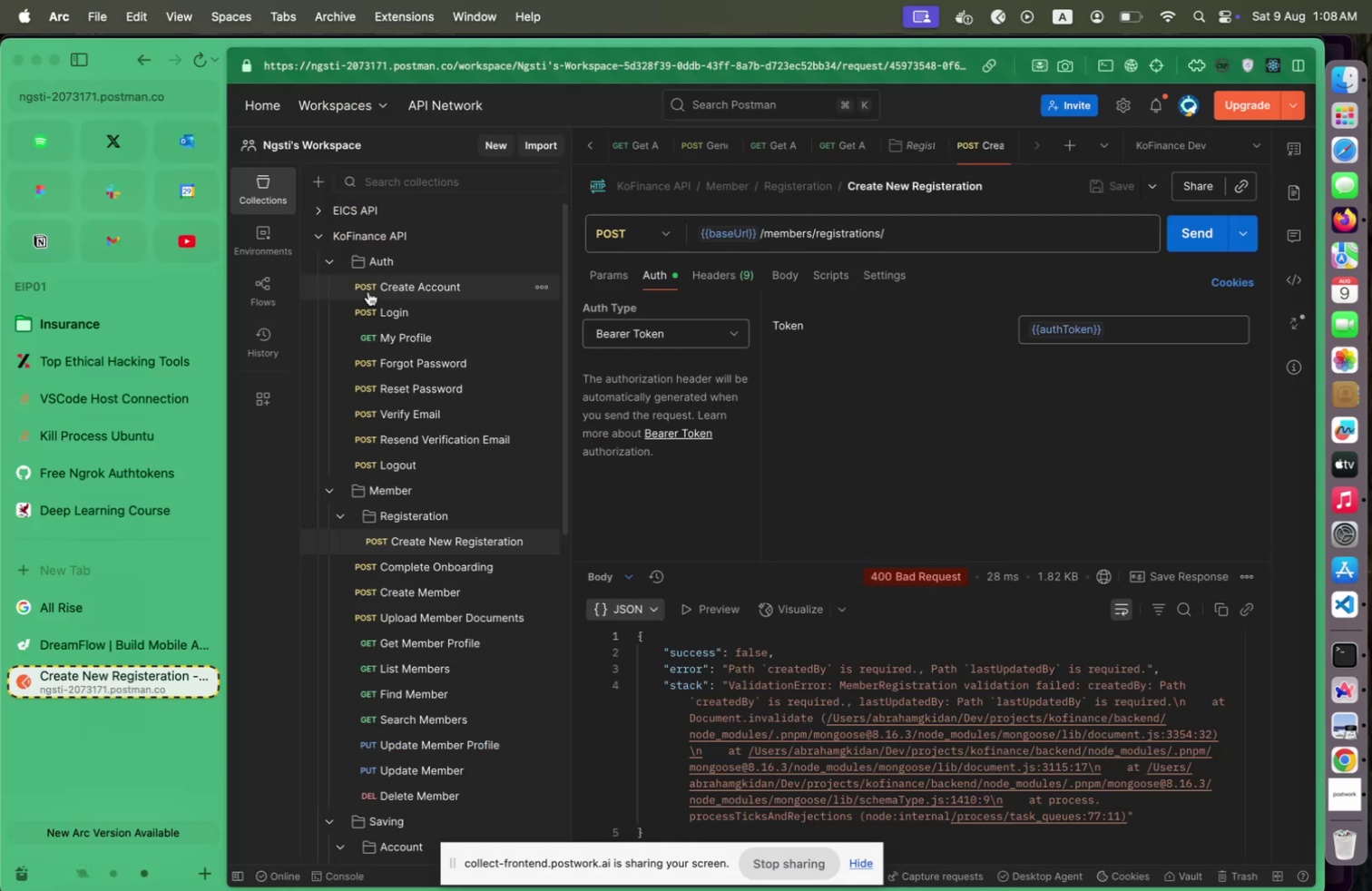 
key(Meta+Tab)
 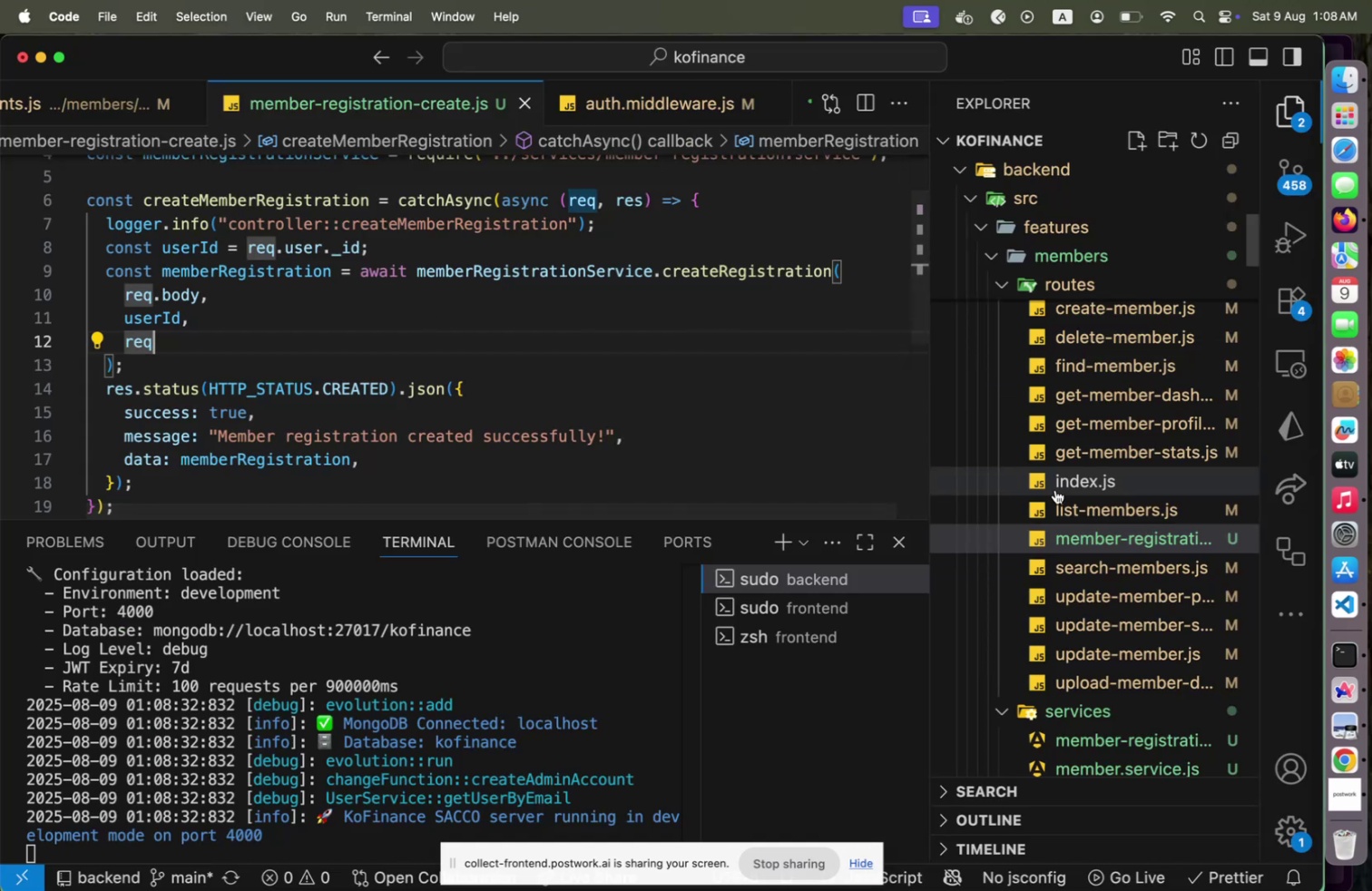 
scroll: coordinate [1172, 573], scroll_direction: down, amount: 5.0
 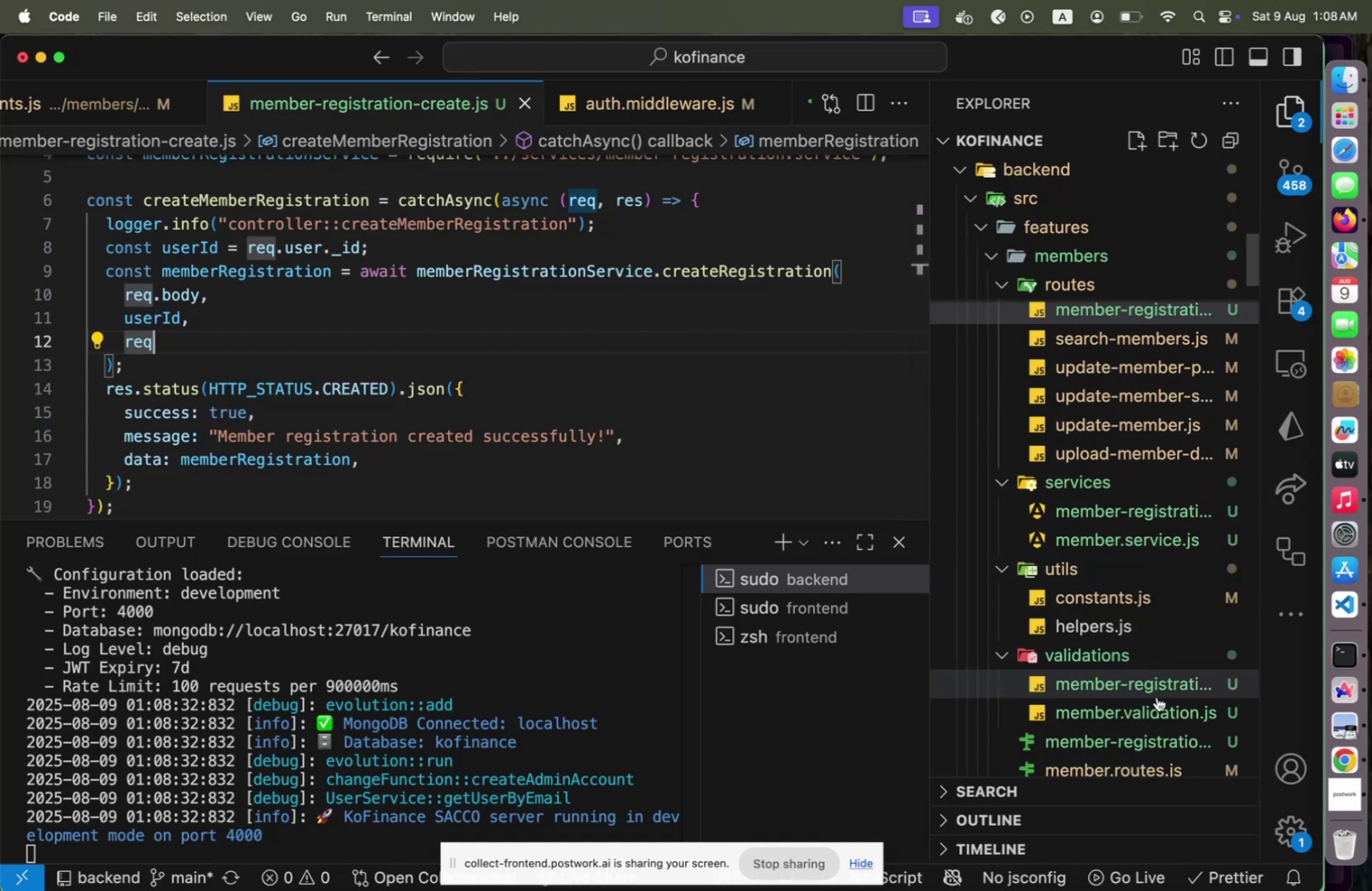 
left_click([1157, 696])
 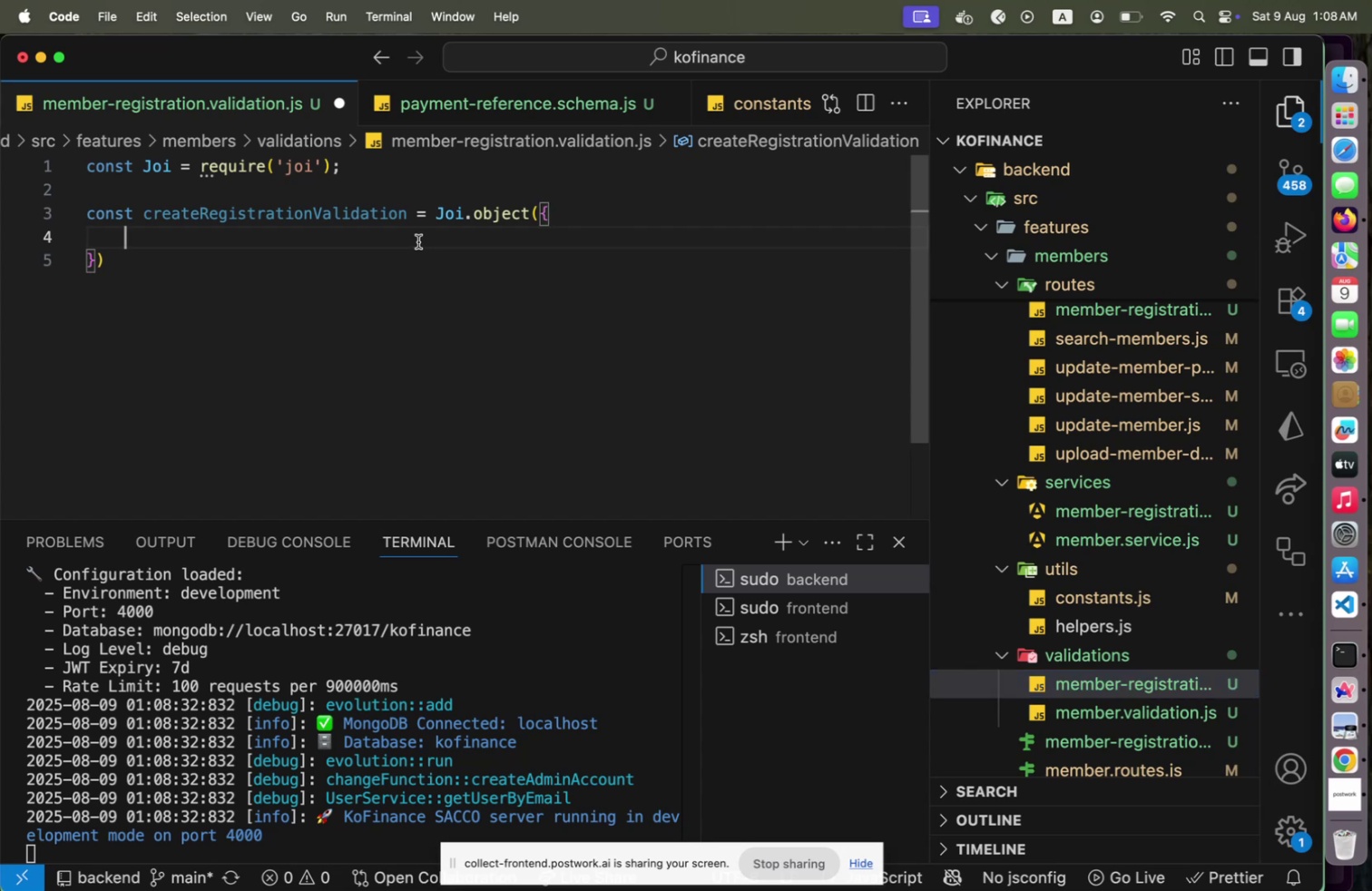 
type(stage[Home]current)
 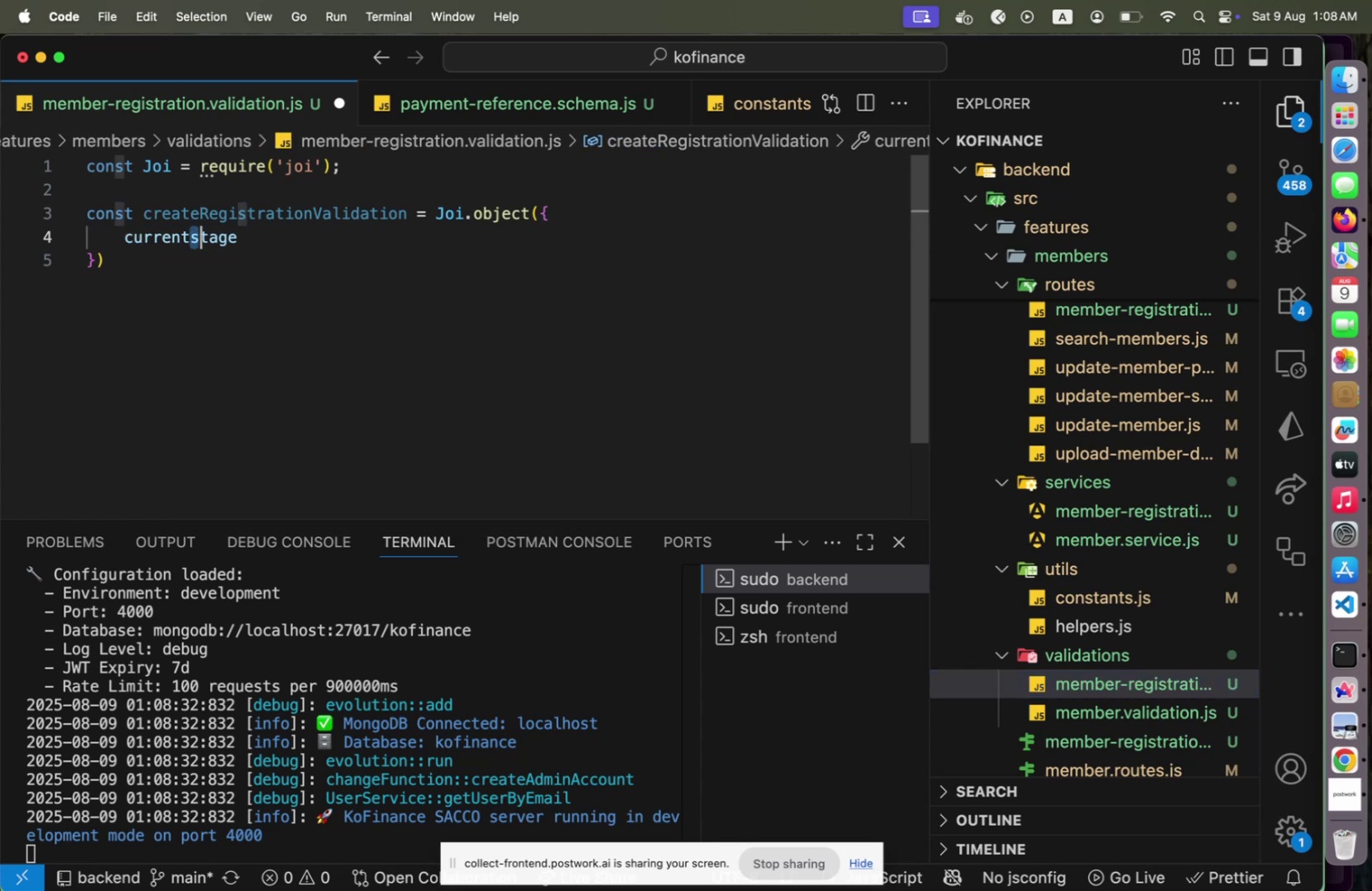 
key(Shift+ArrowRight)
 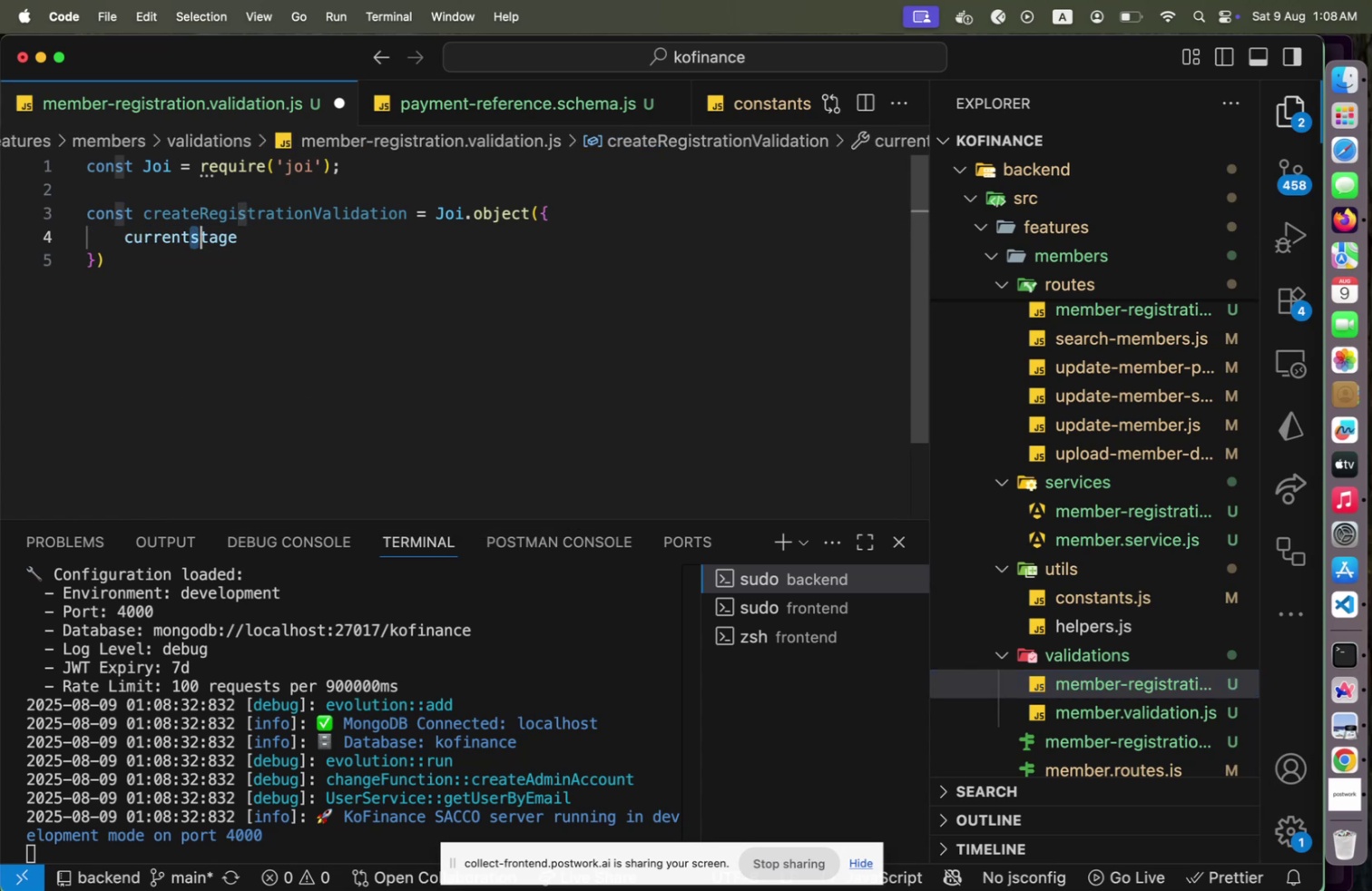 
type(S[End]: n)
key(Backspace)
type(Jpi)
key(Backspace)
key(Backspace)
type(oi.nu)
 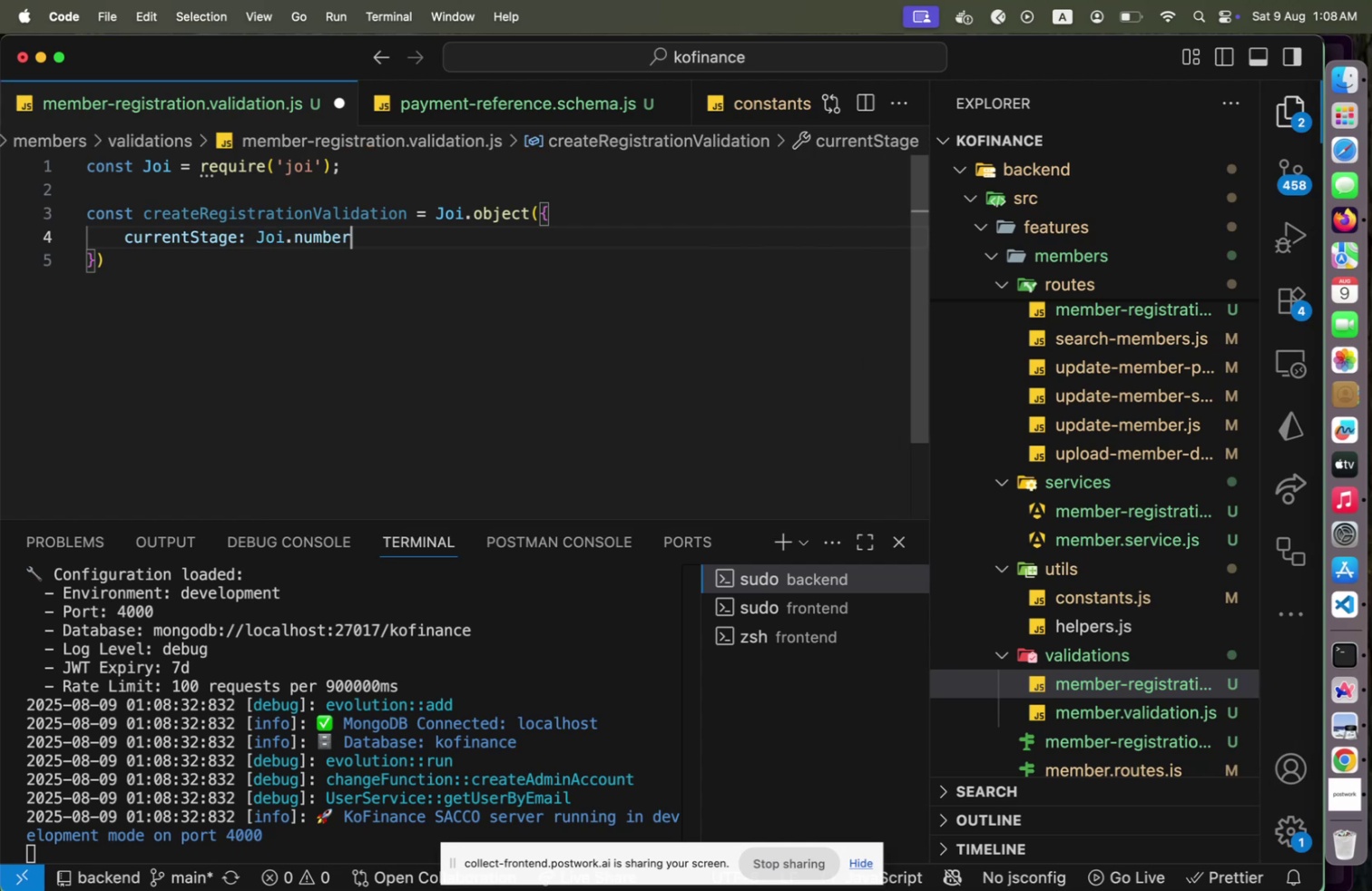 
 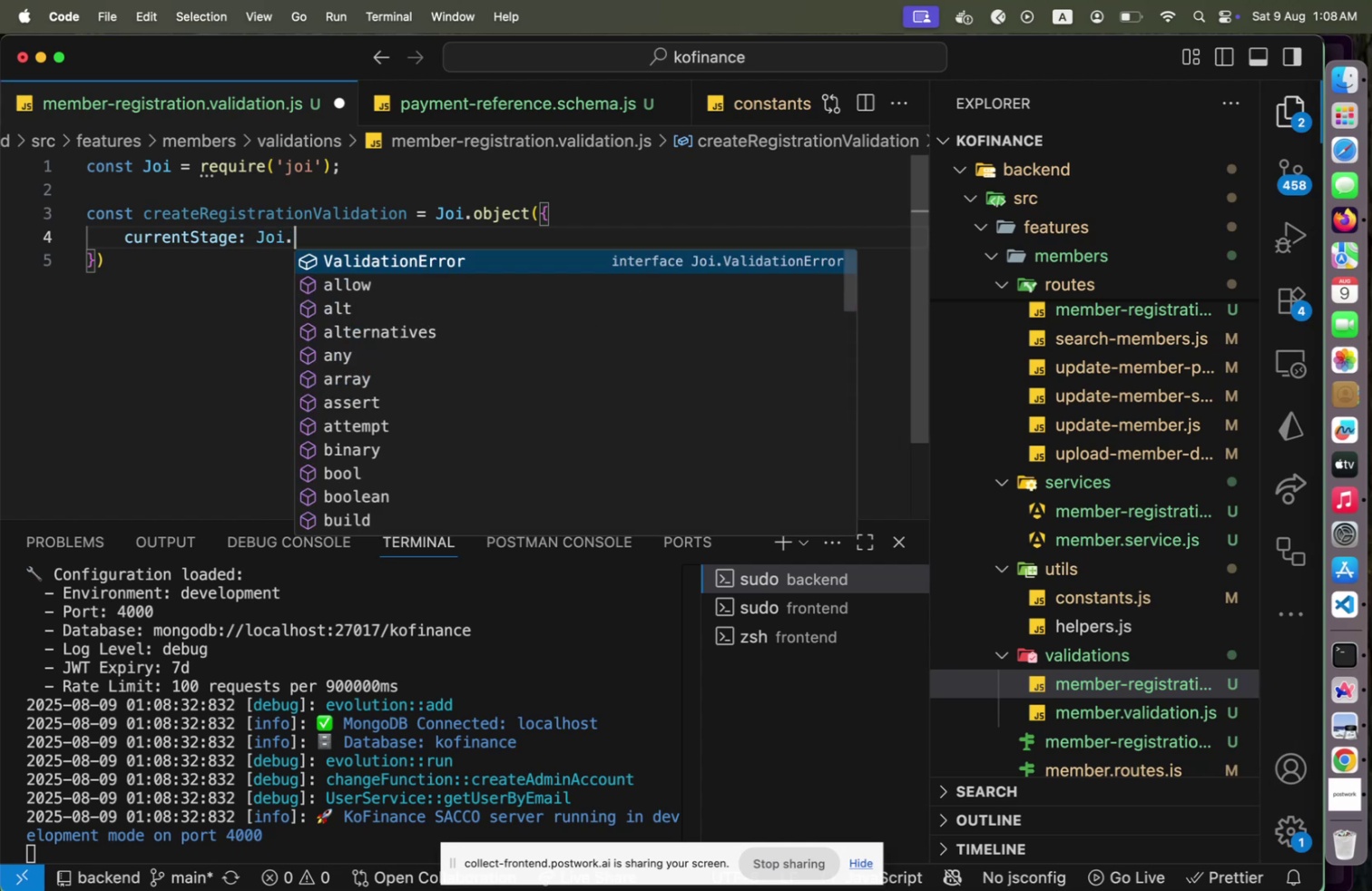 
key(Enter)
 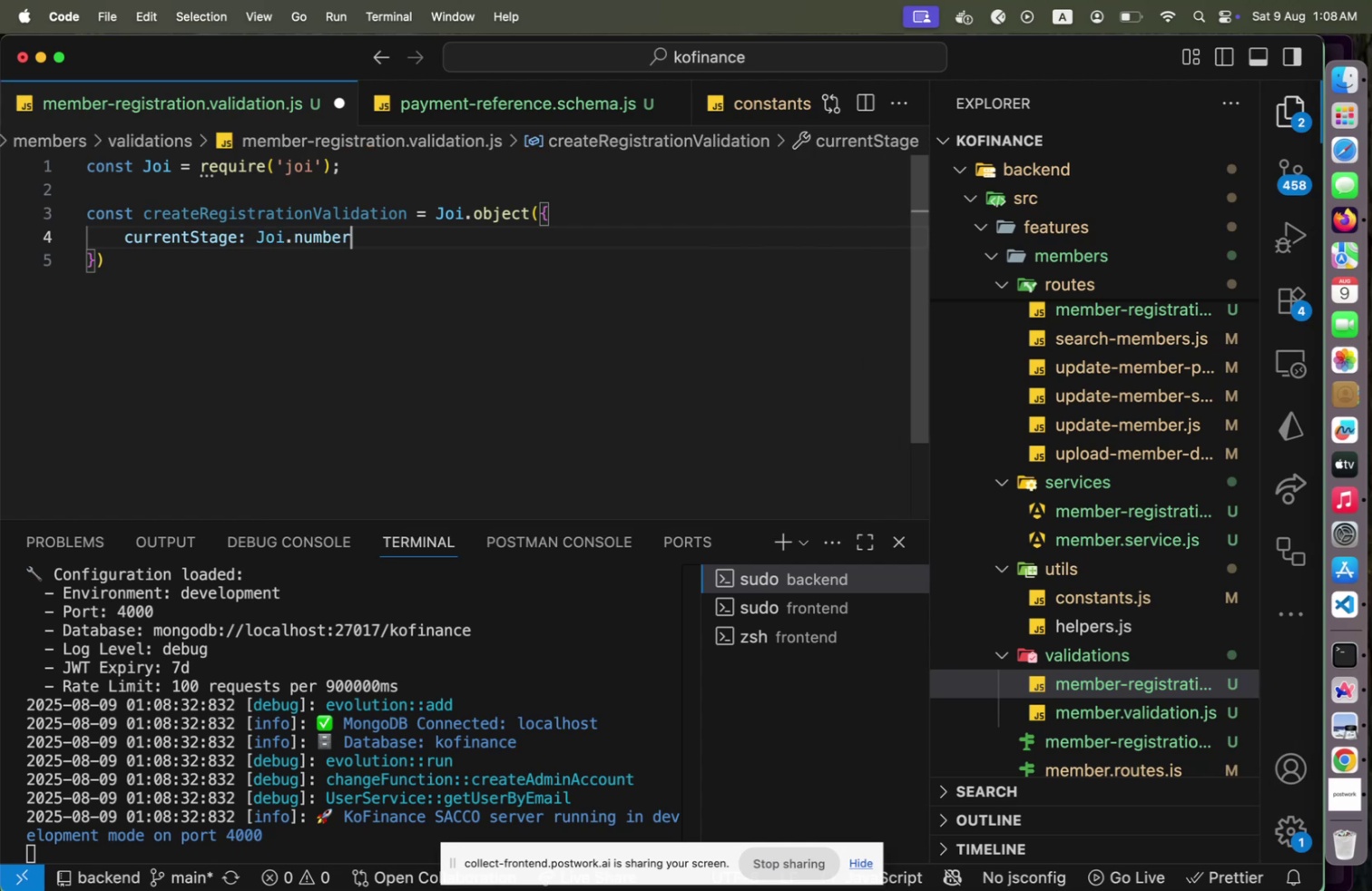 
type(().min()
 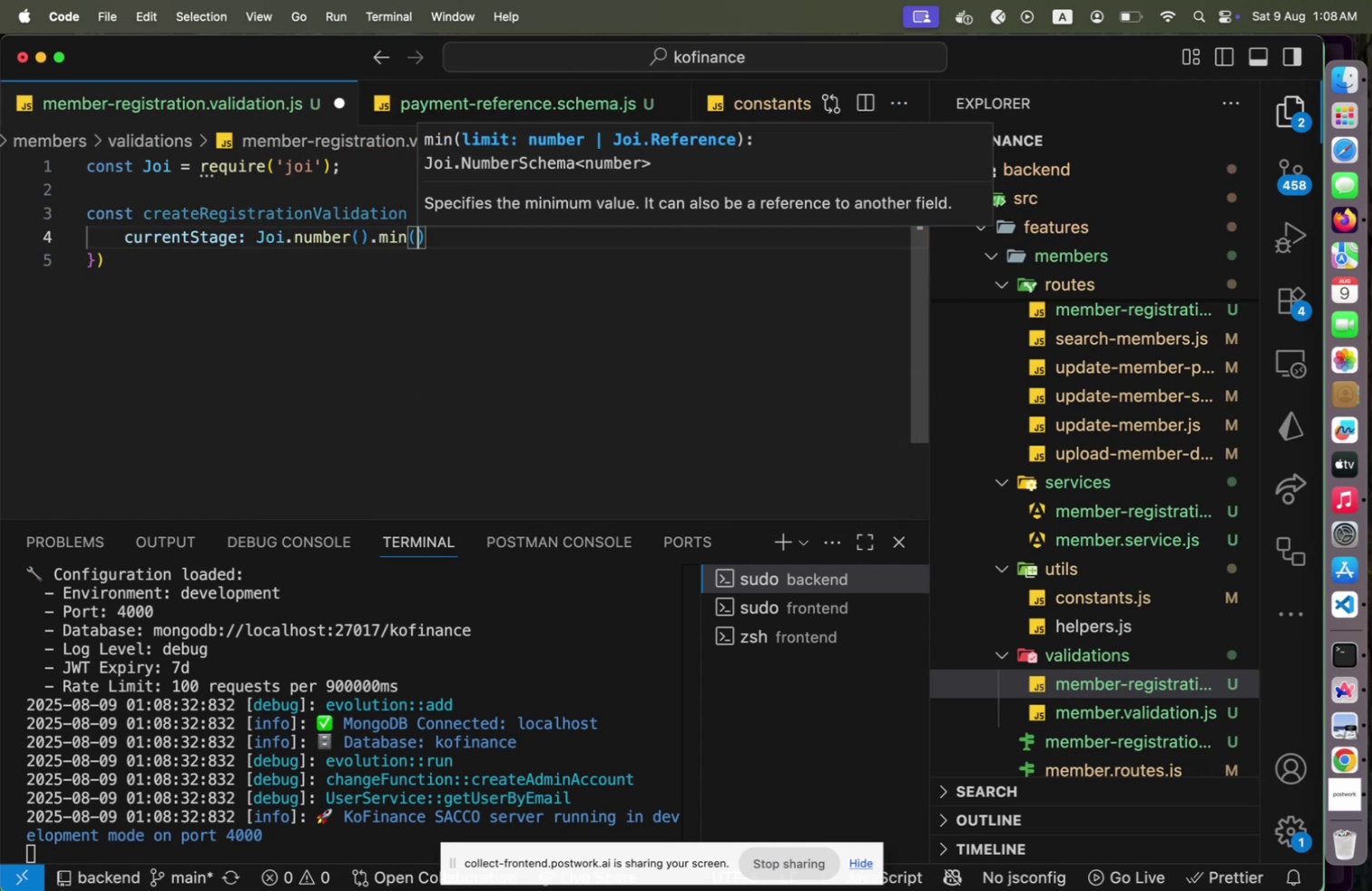 
wait(5.18)
 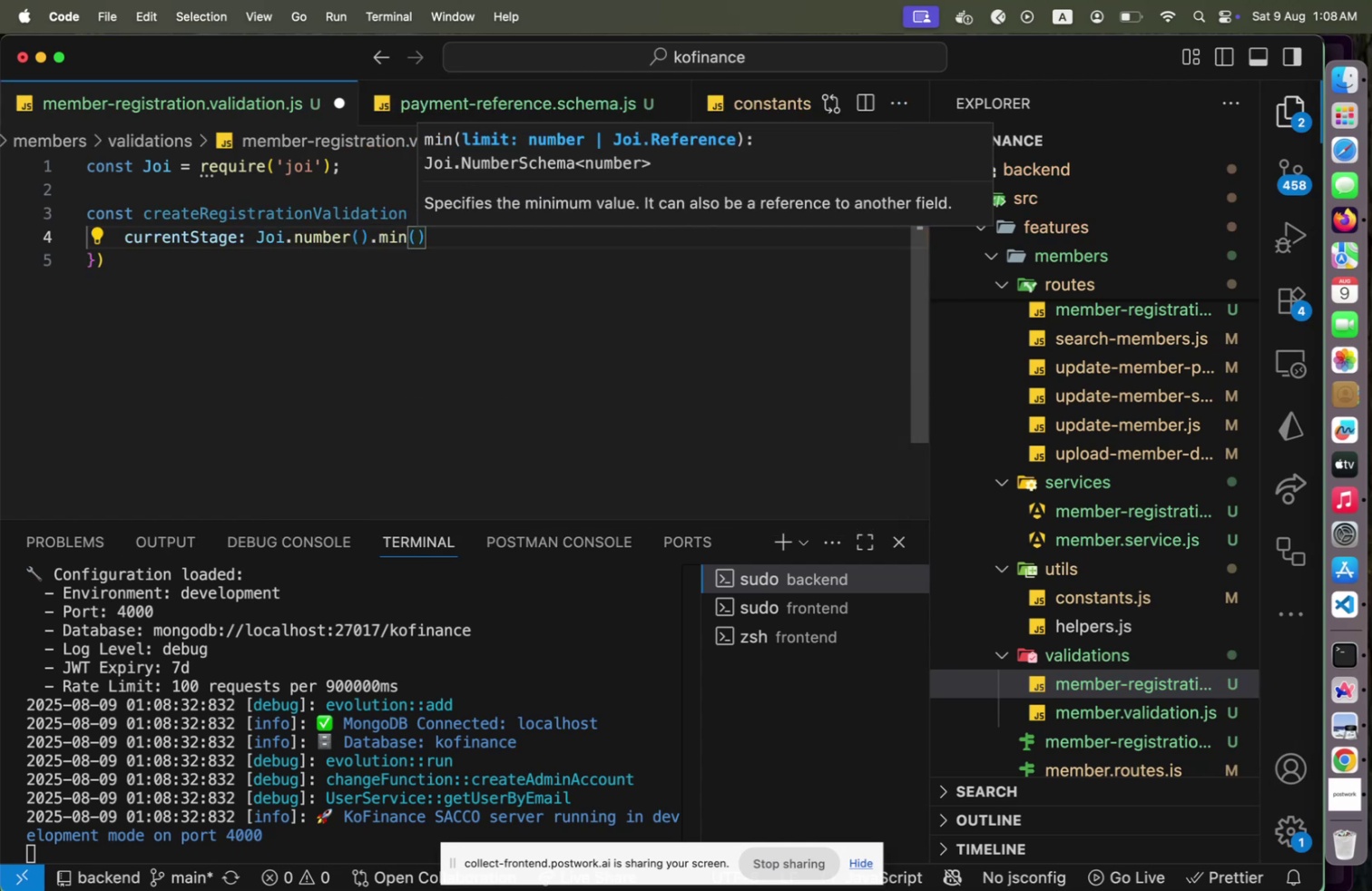 
key(1)
 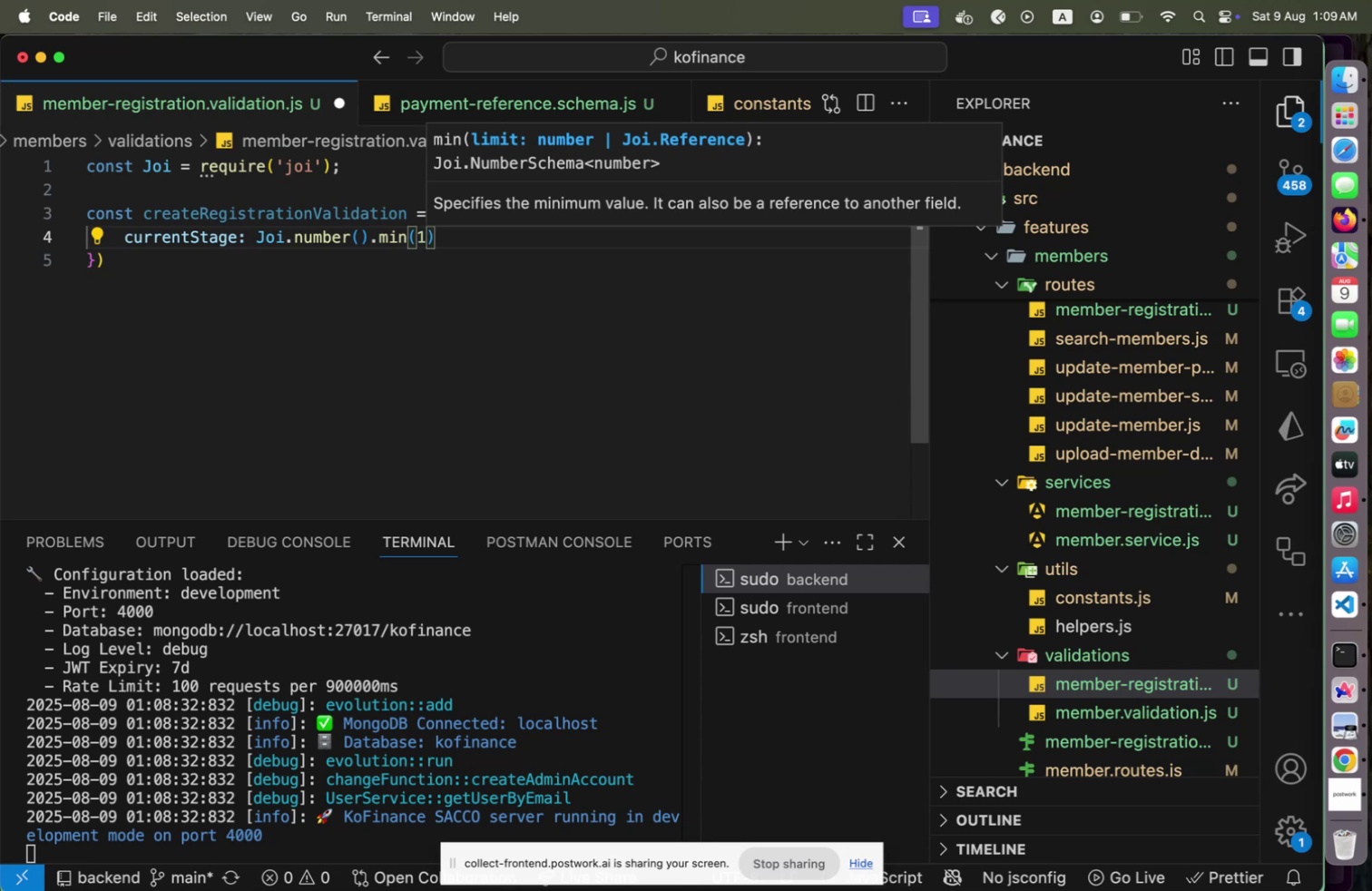 
key(Comma)
 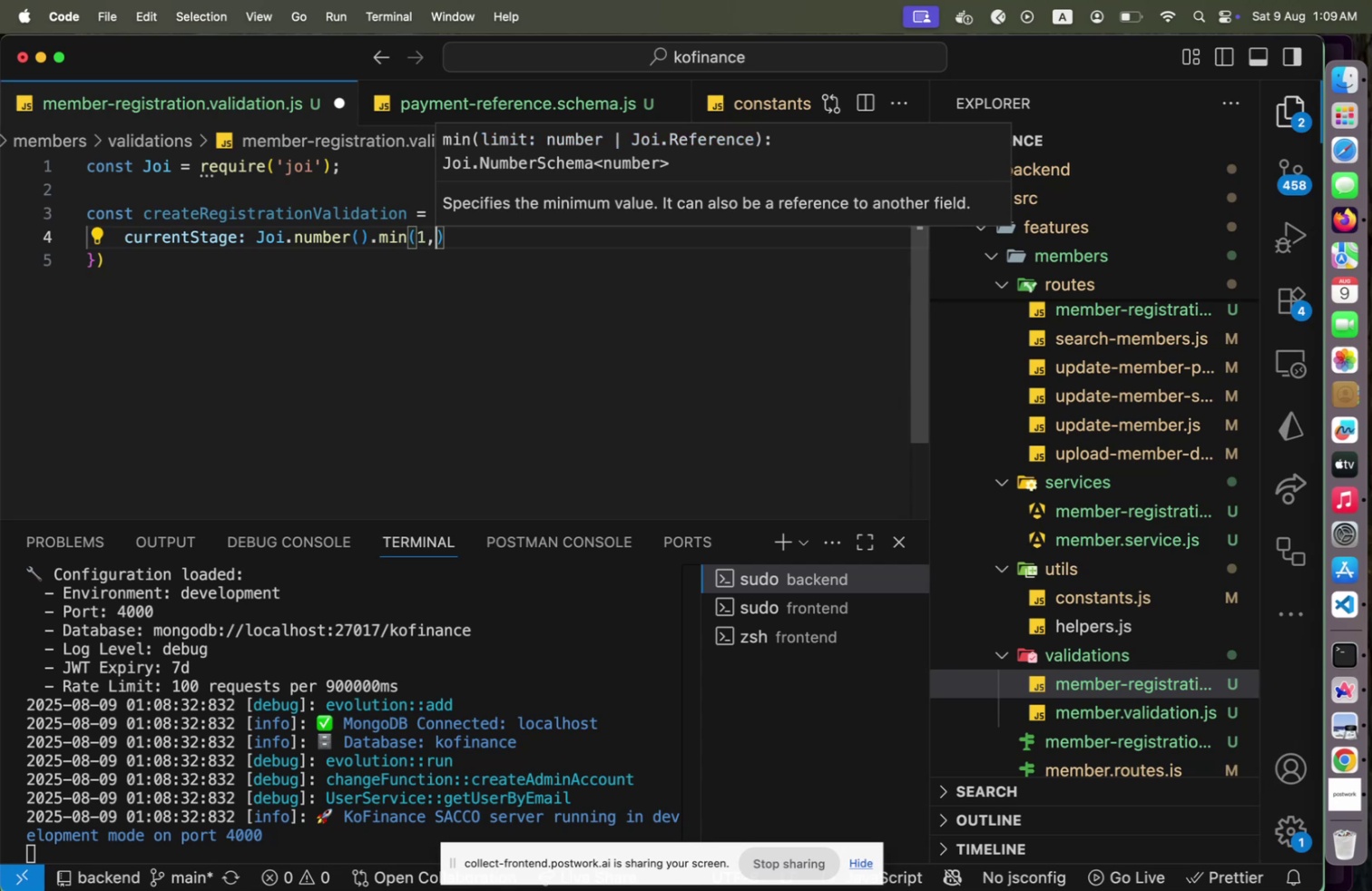 
key(Space)
 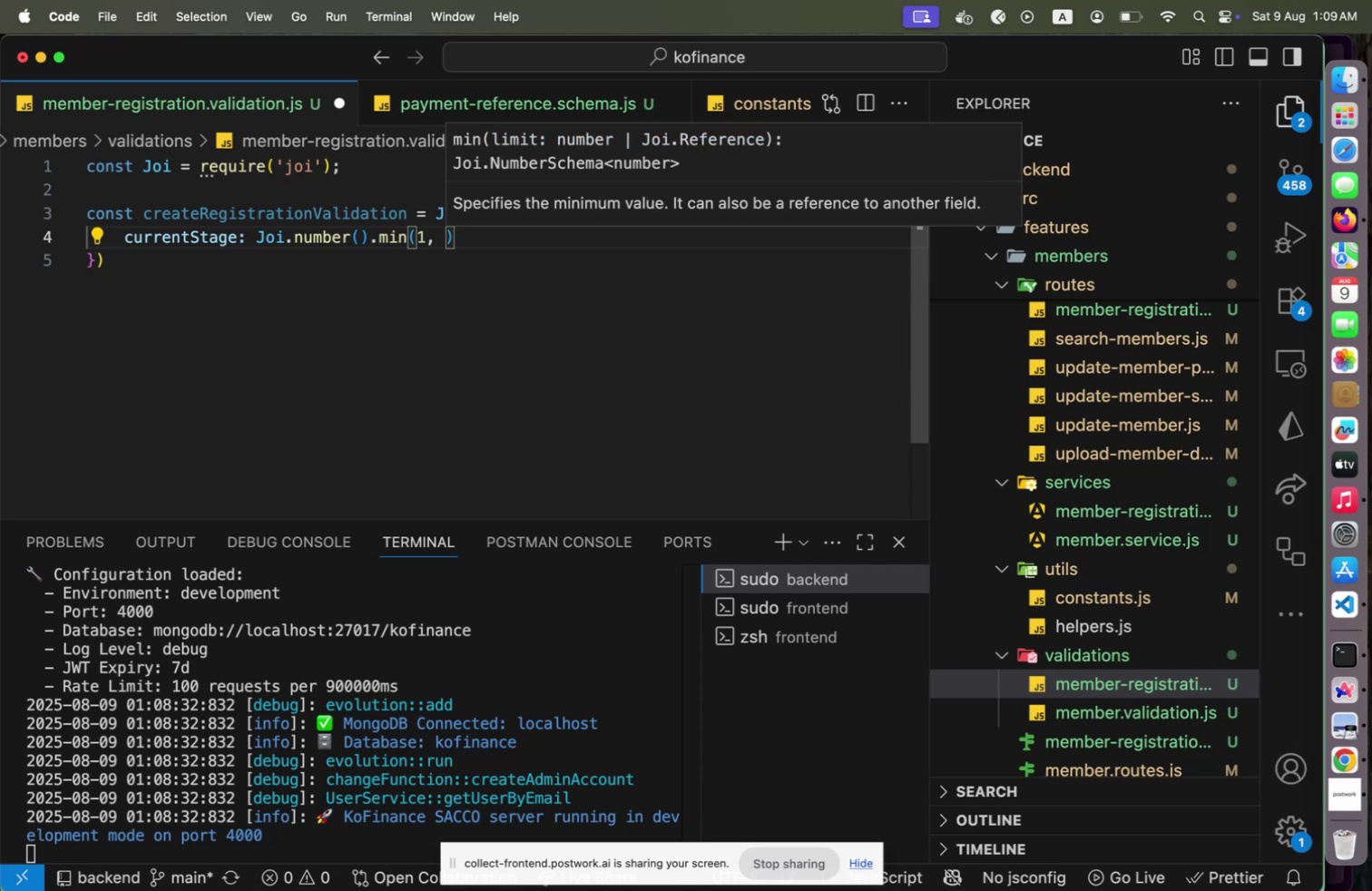 
key(Equal)
 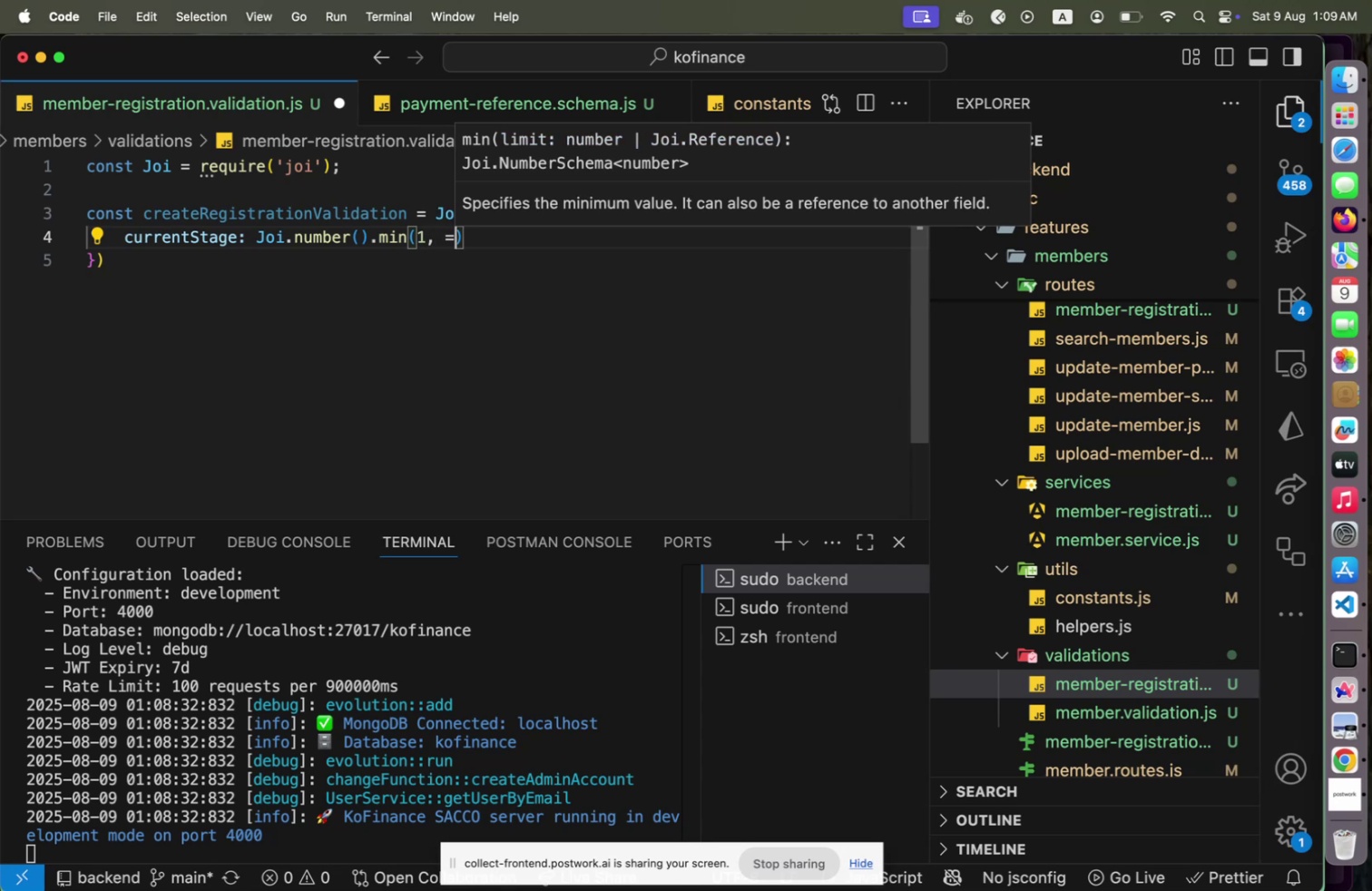 
key(Equal)
 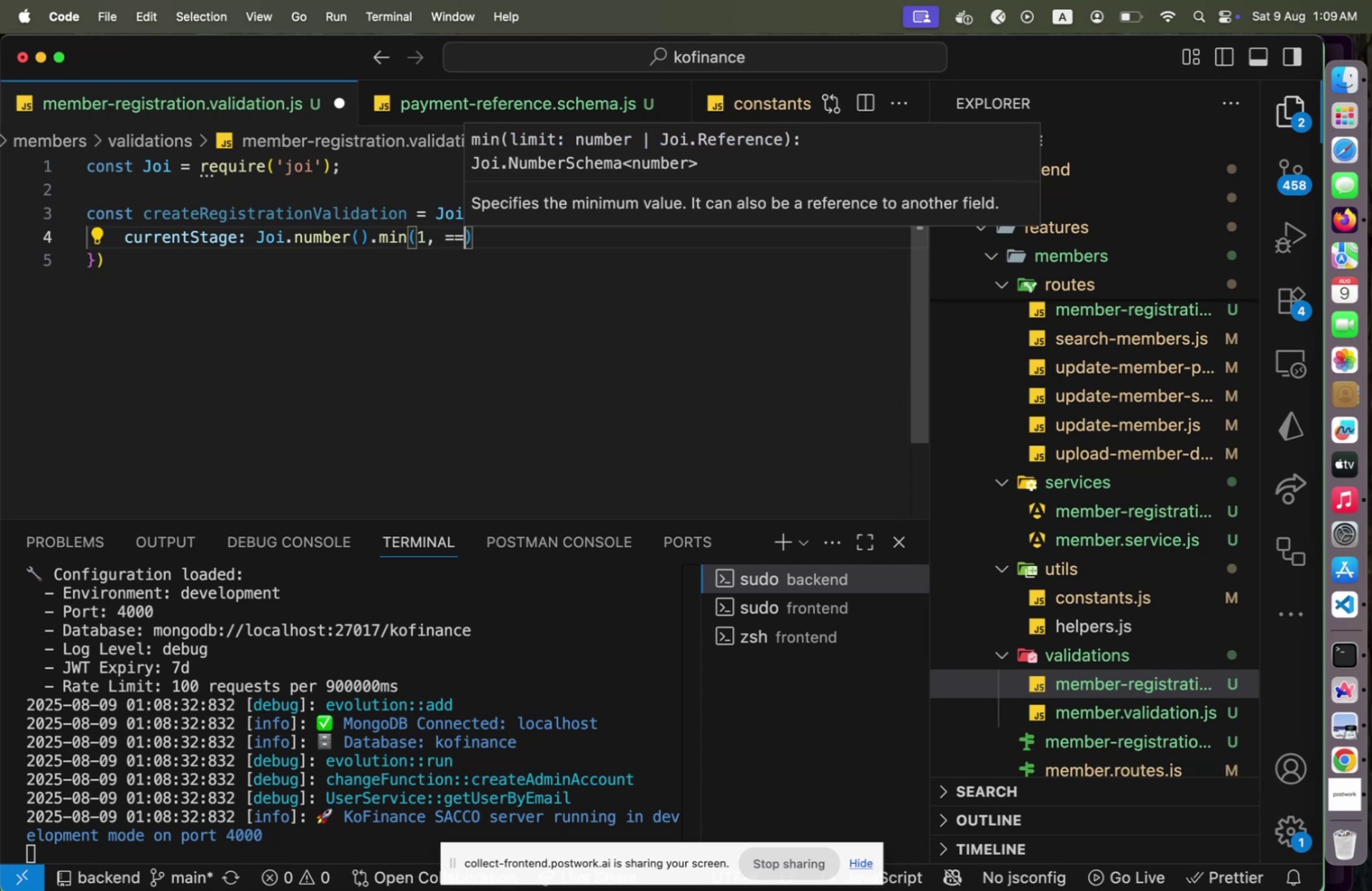 
key(Backspace)
 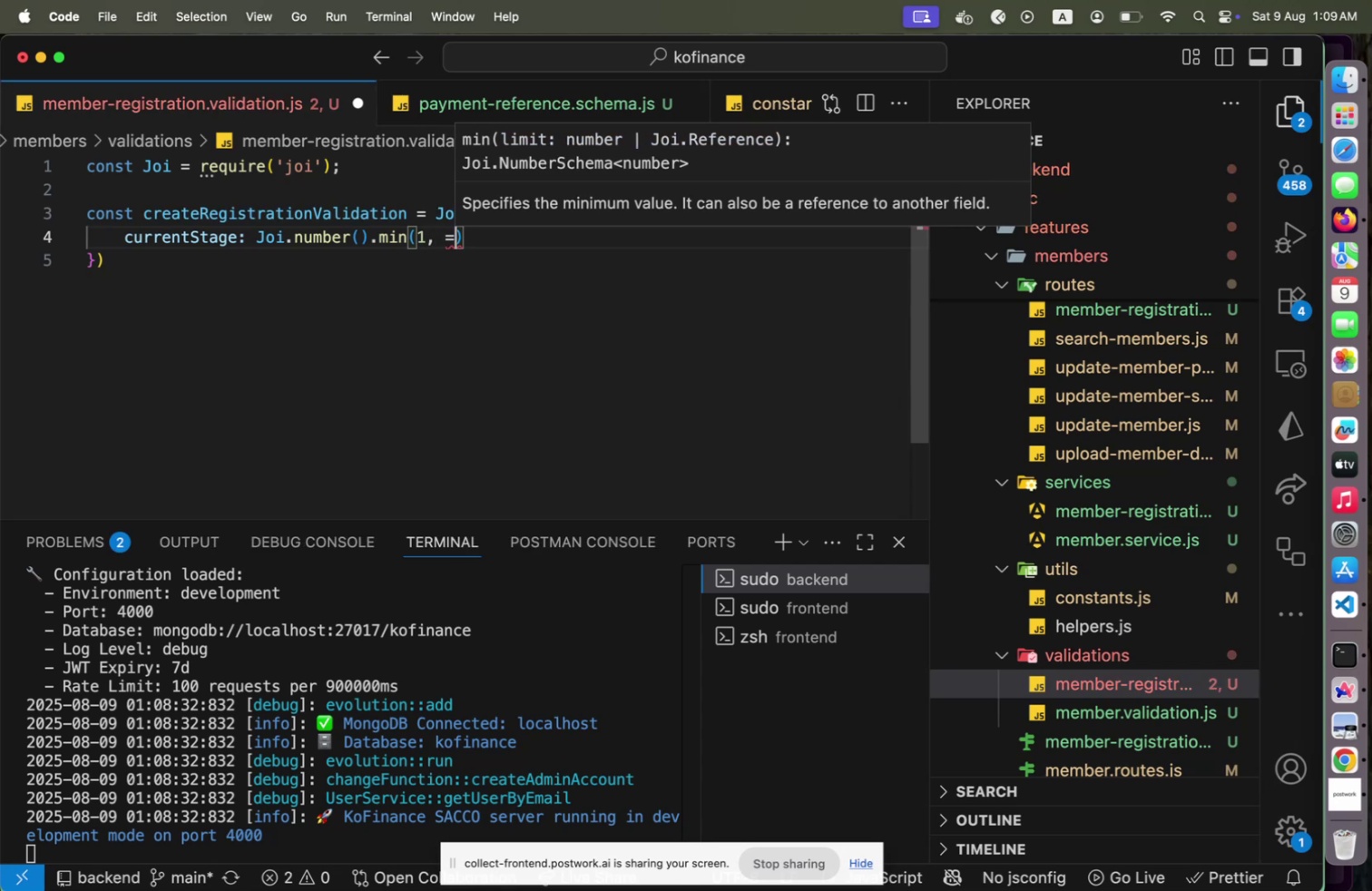 
key(Backspace)
 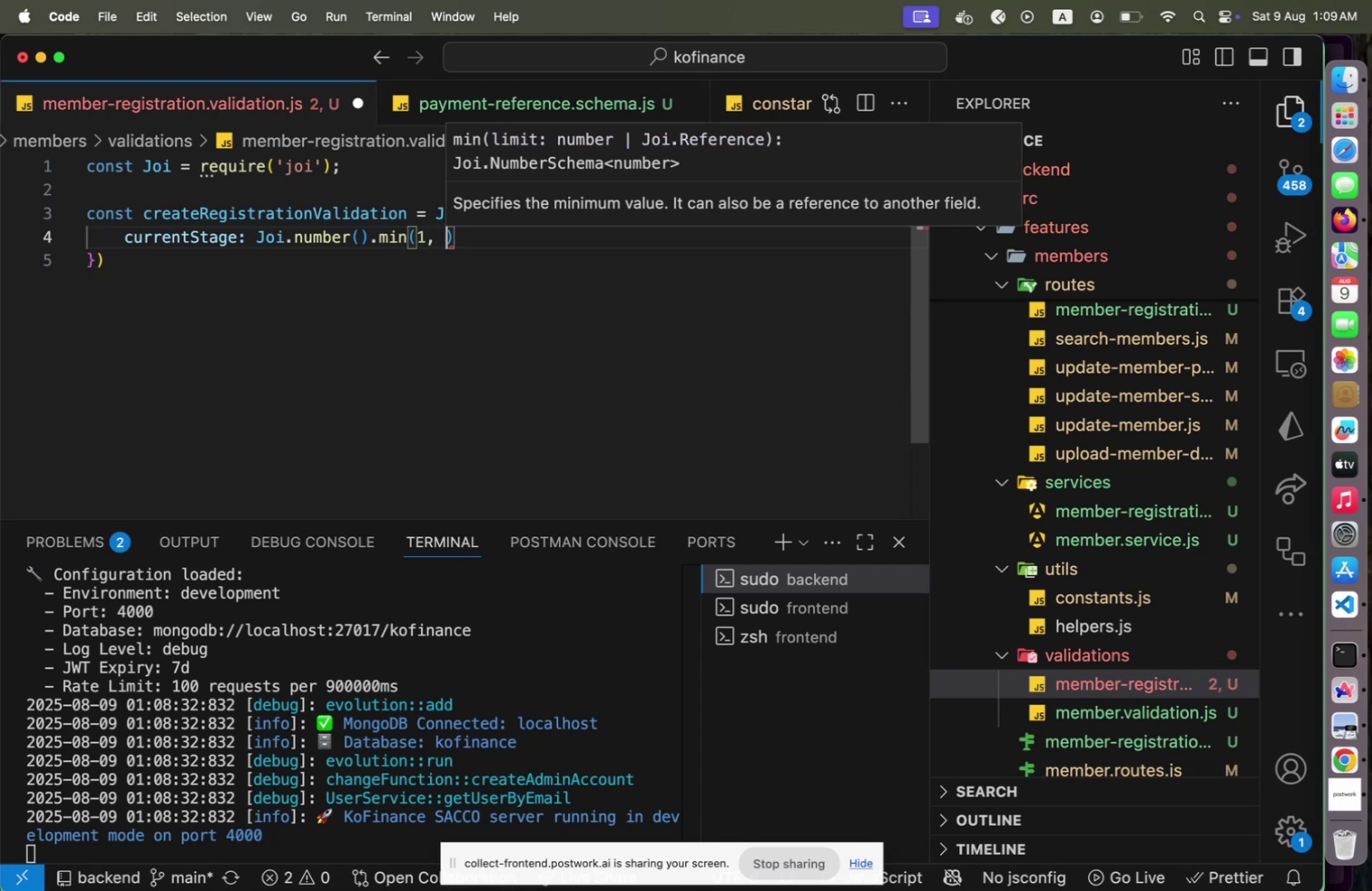 
key(Backspace)
 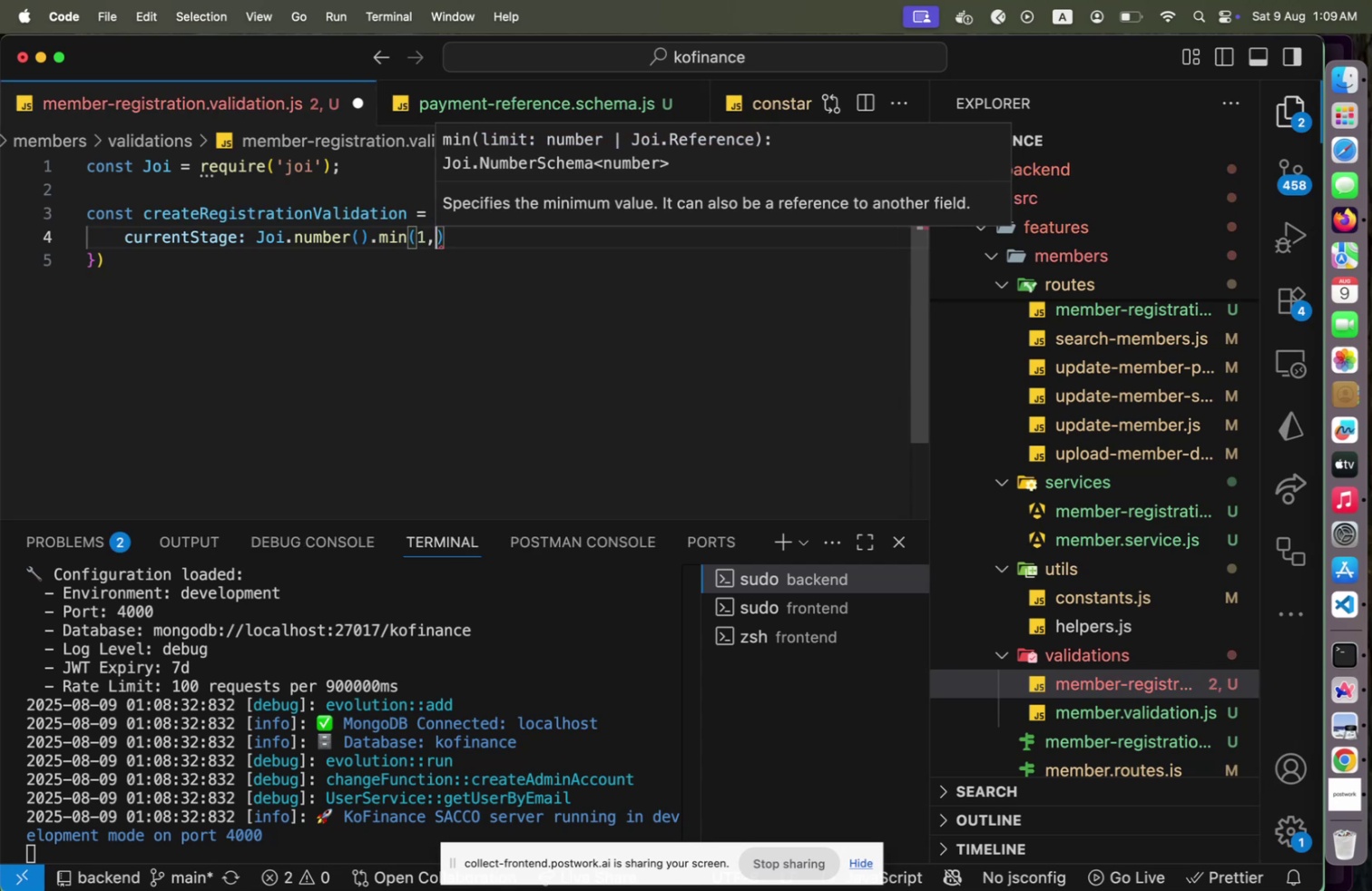 
key(Backspace)
 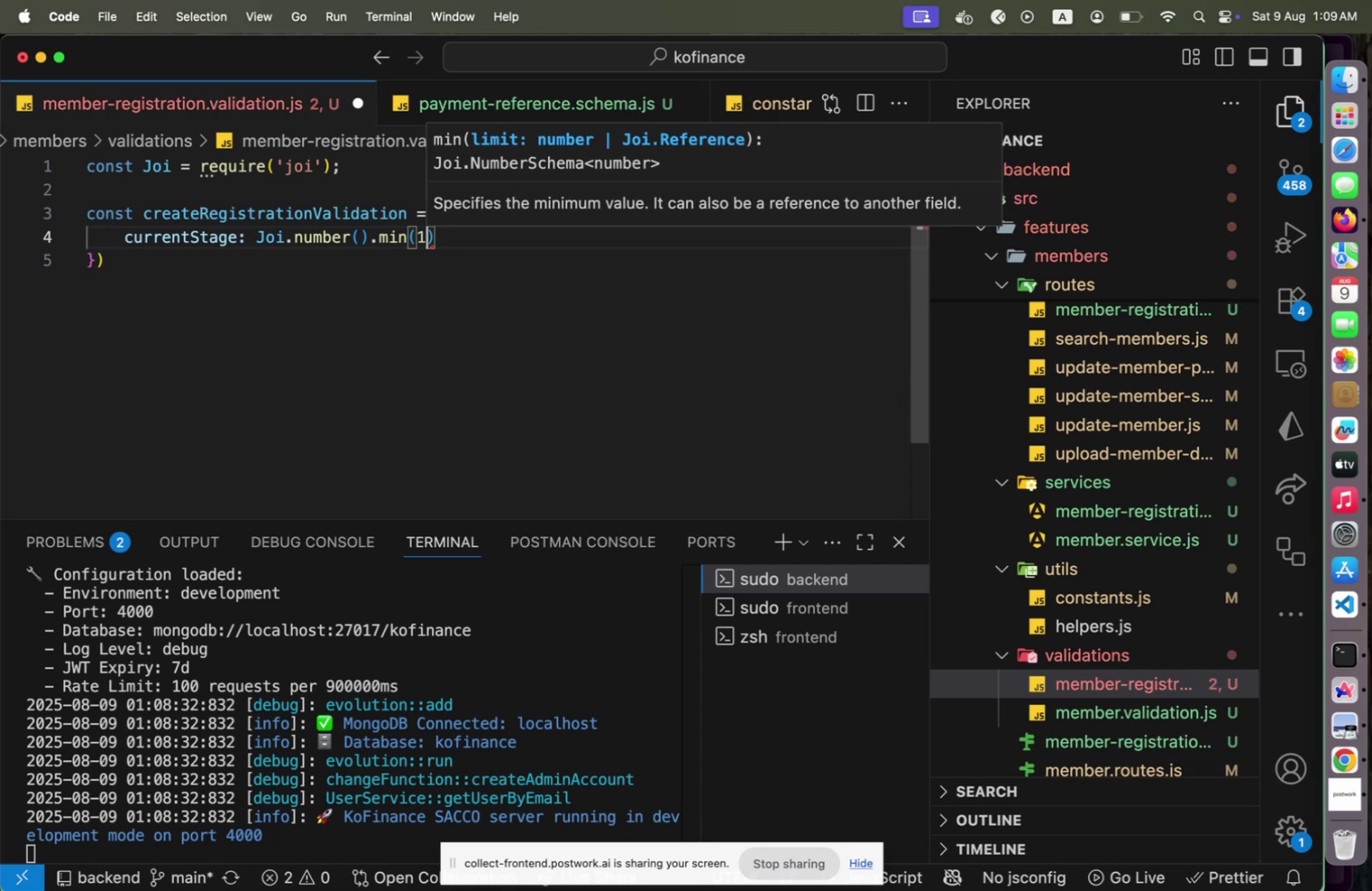 
key(ArrowRight)
 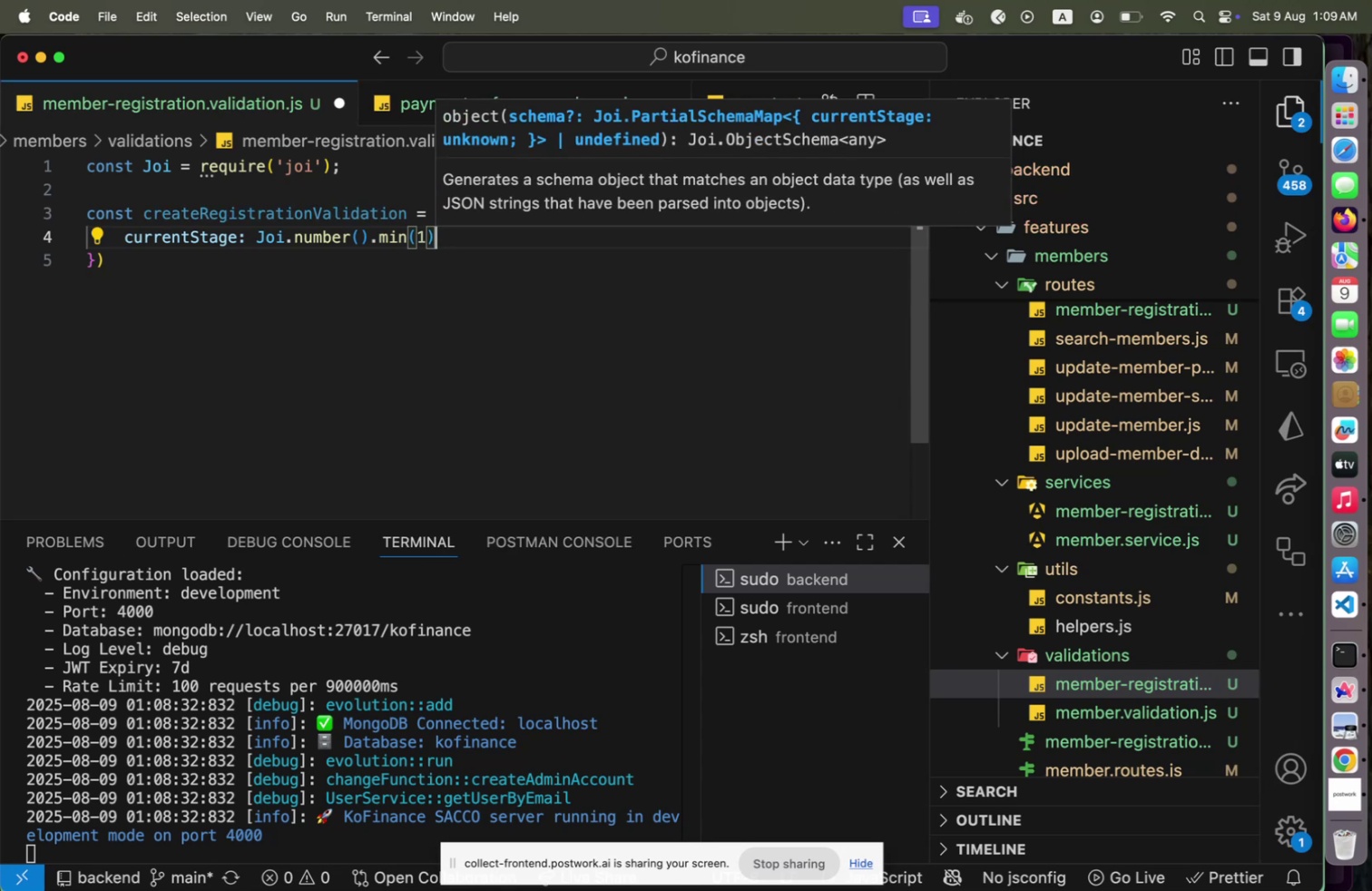 
type(.max()
 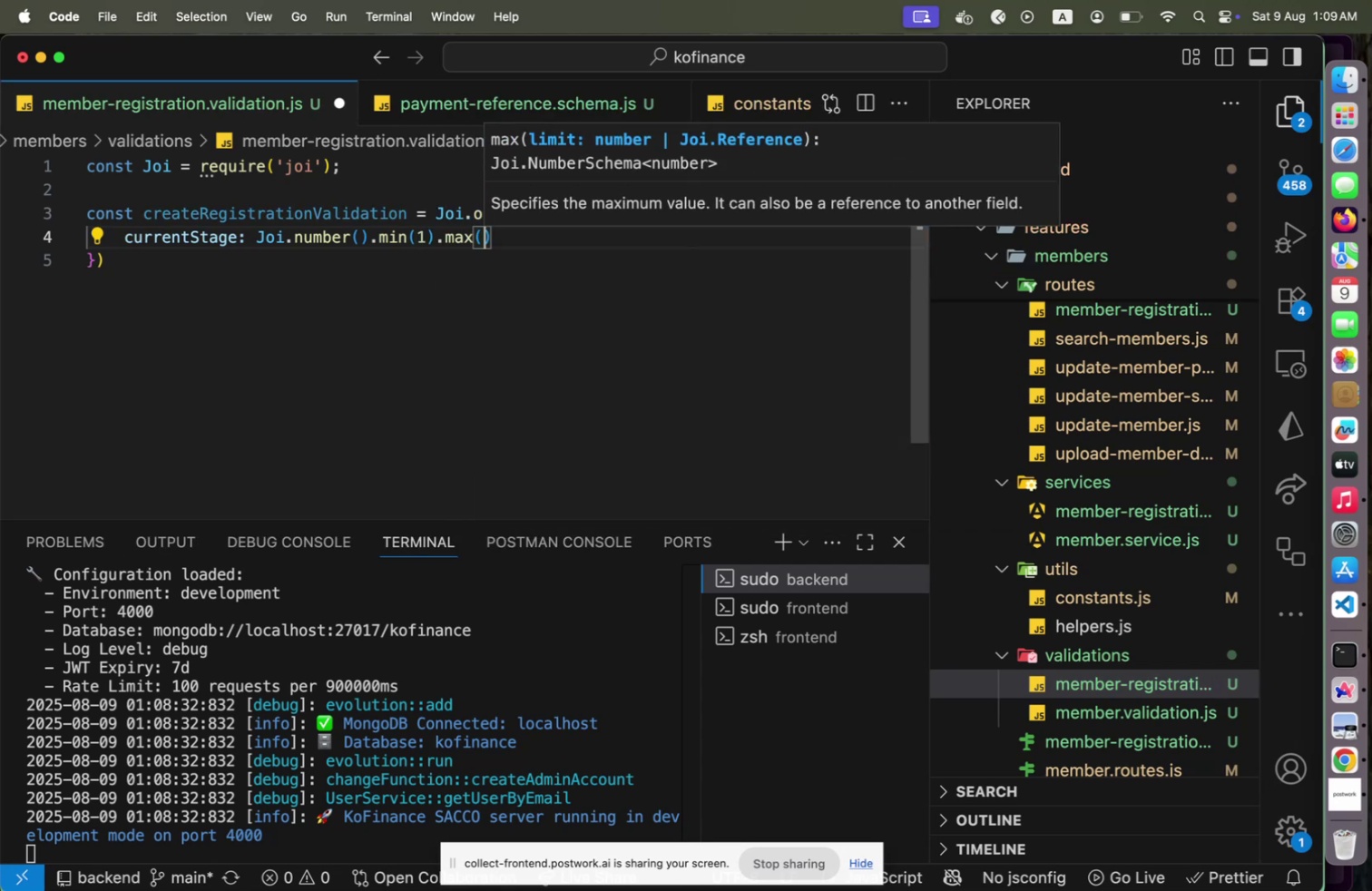 
key(ArrowRight)
 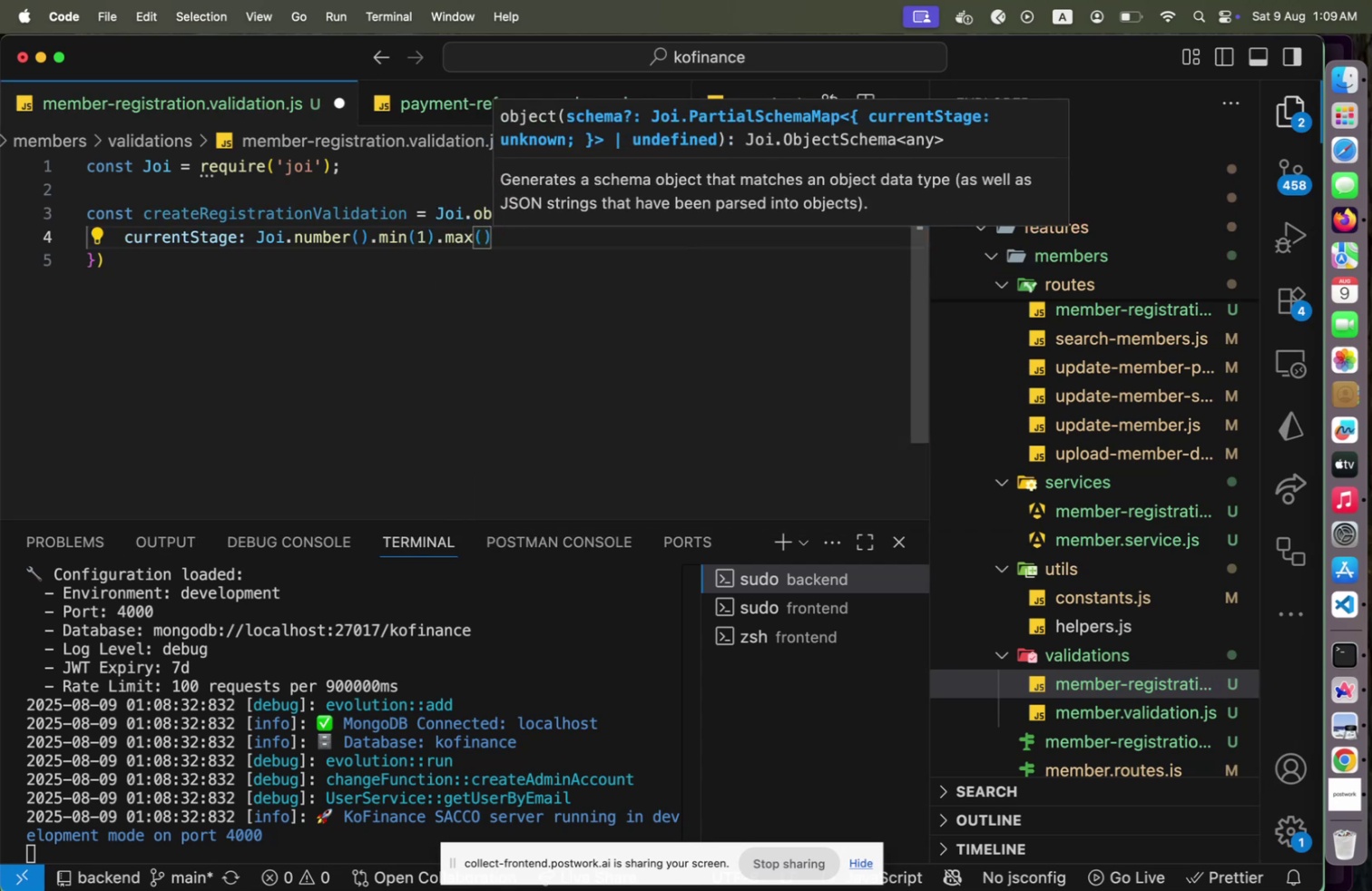 
key(ArrowUp)
 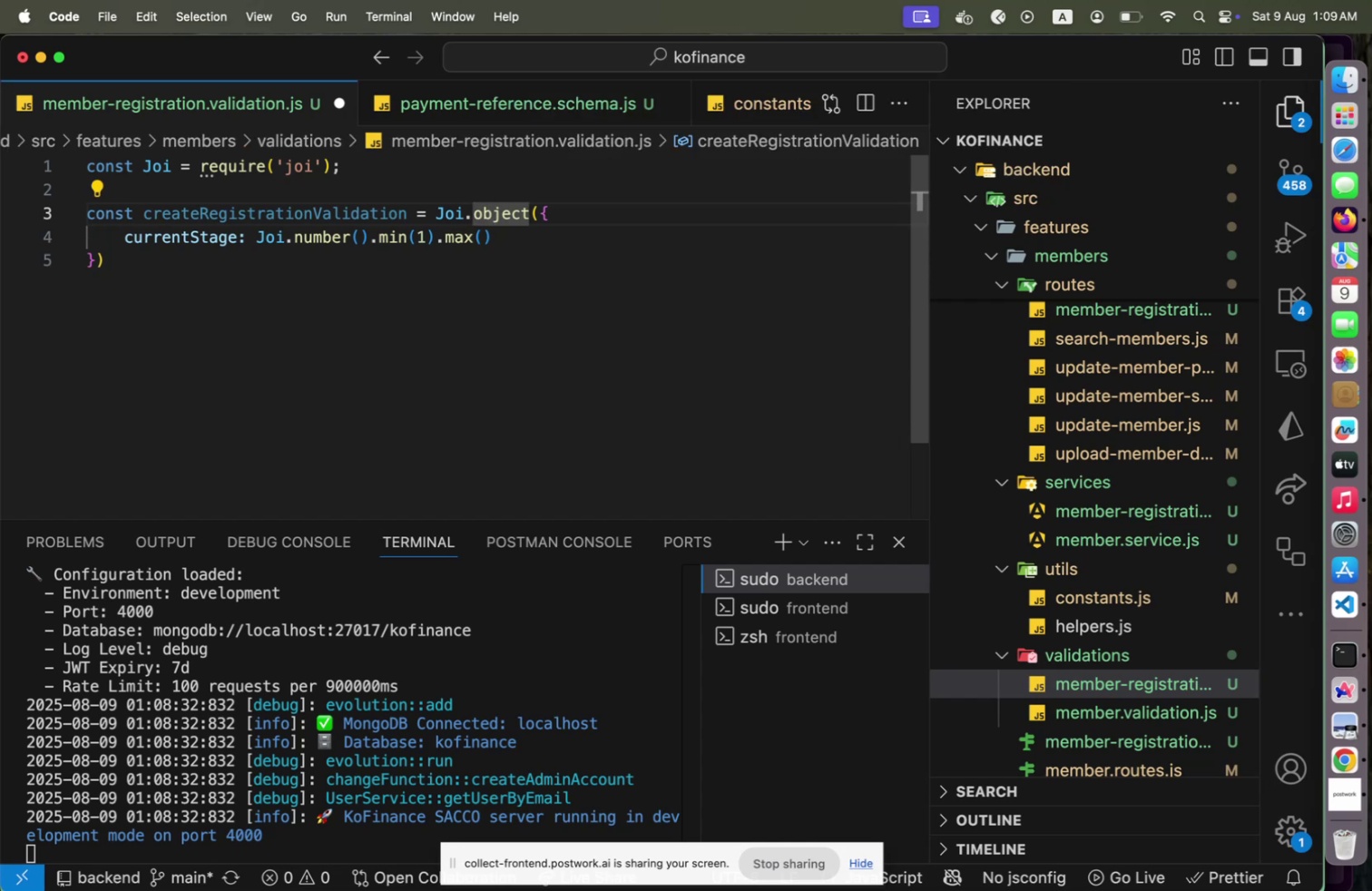 
key(ArrowDown)
 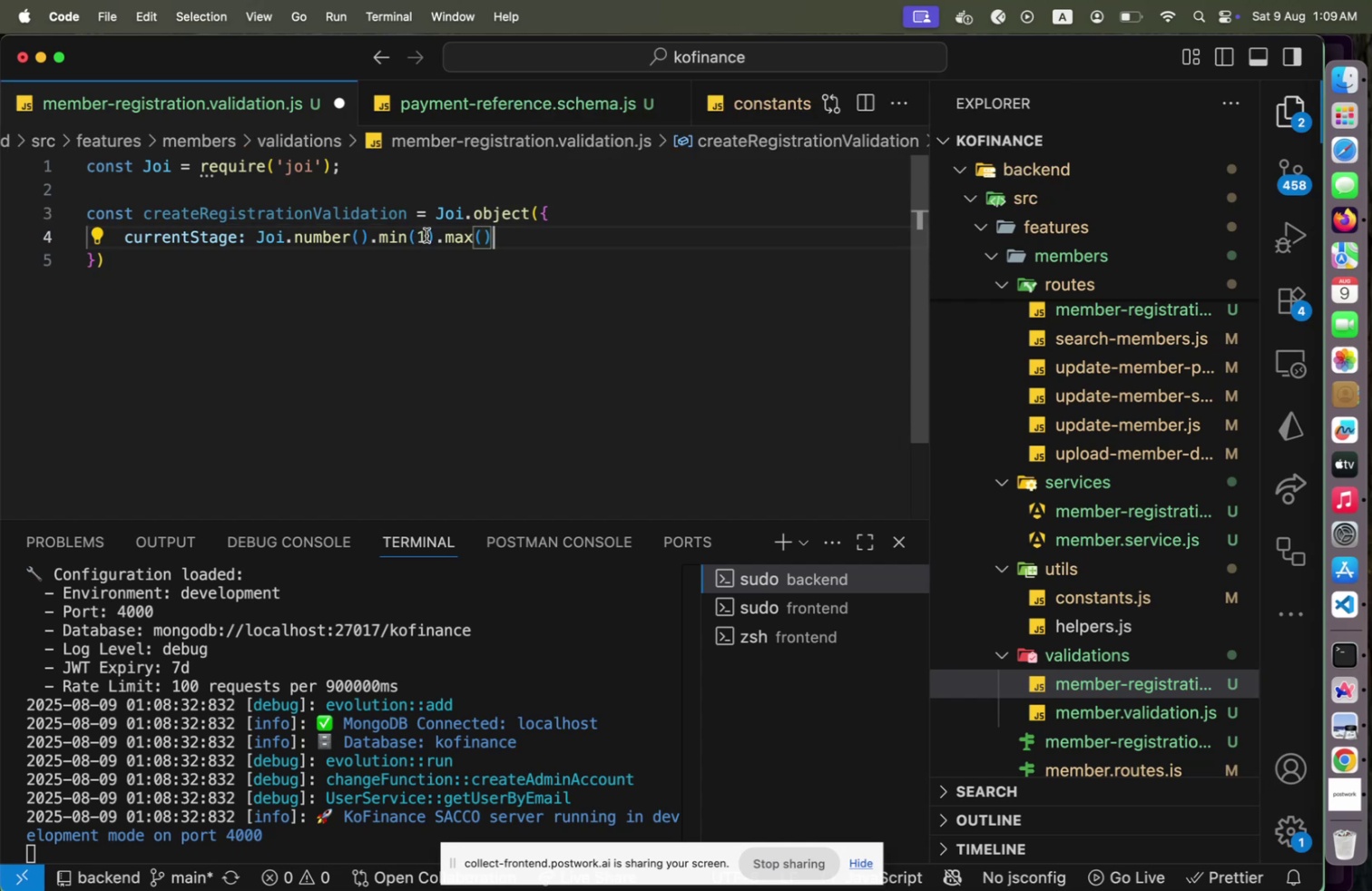 
scroll: coordinate [1099, 356], scroll_direction: up, amount: 1.0
 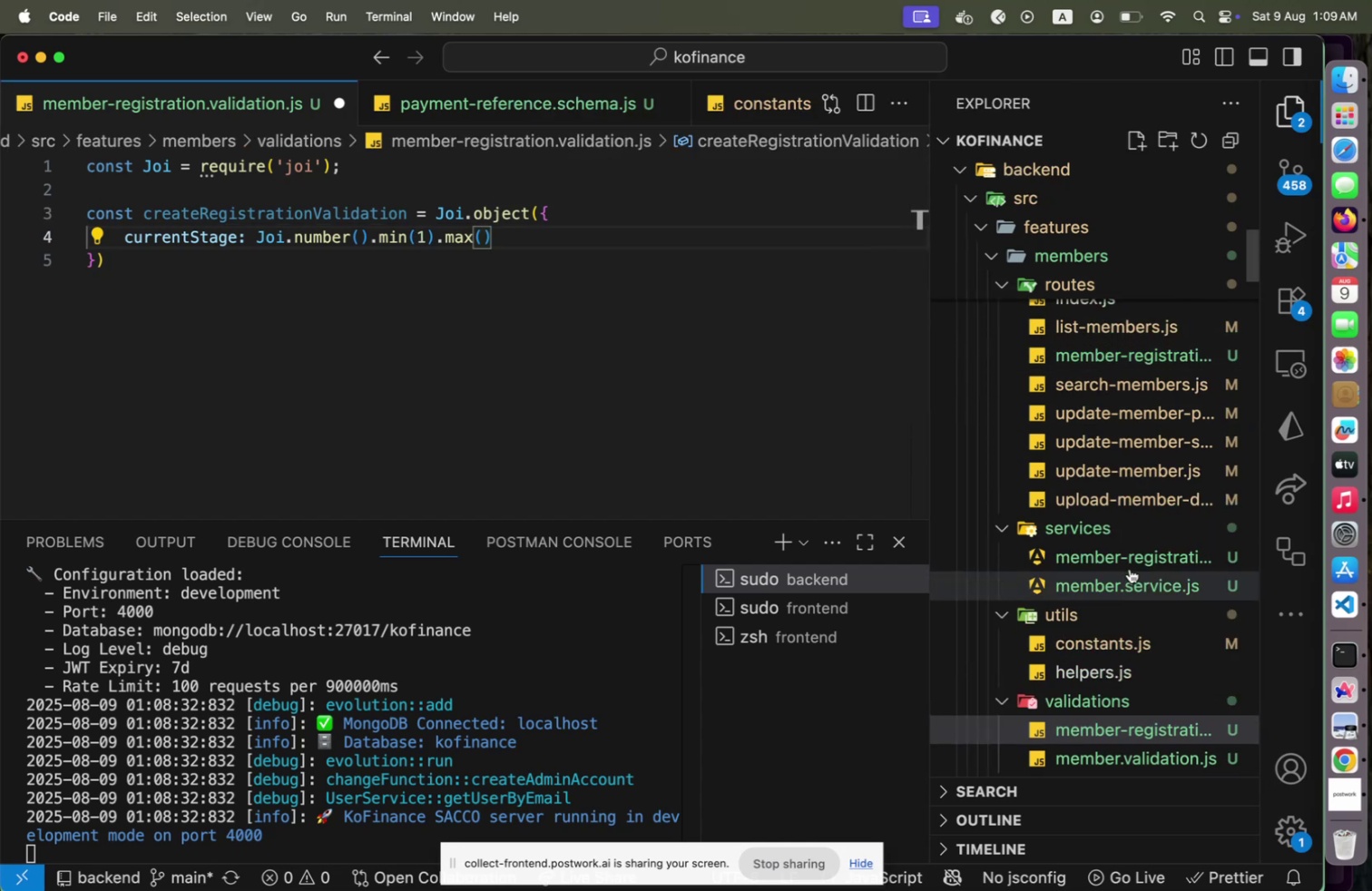 
scroll: coordinate [1116, 543], scroll_direction: none, amount: 0.0
 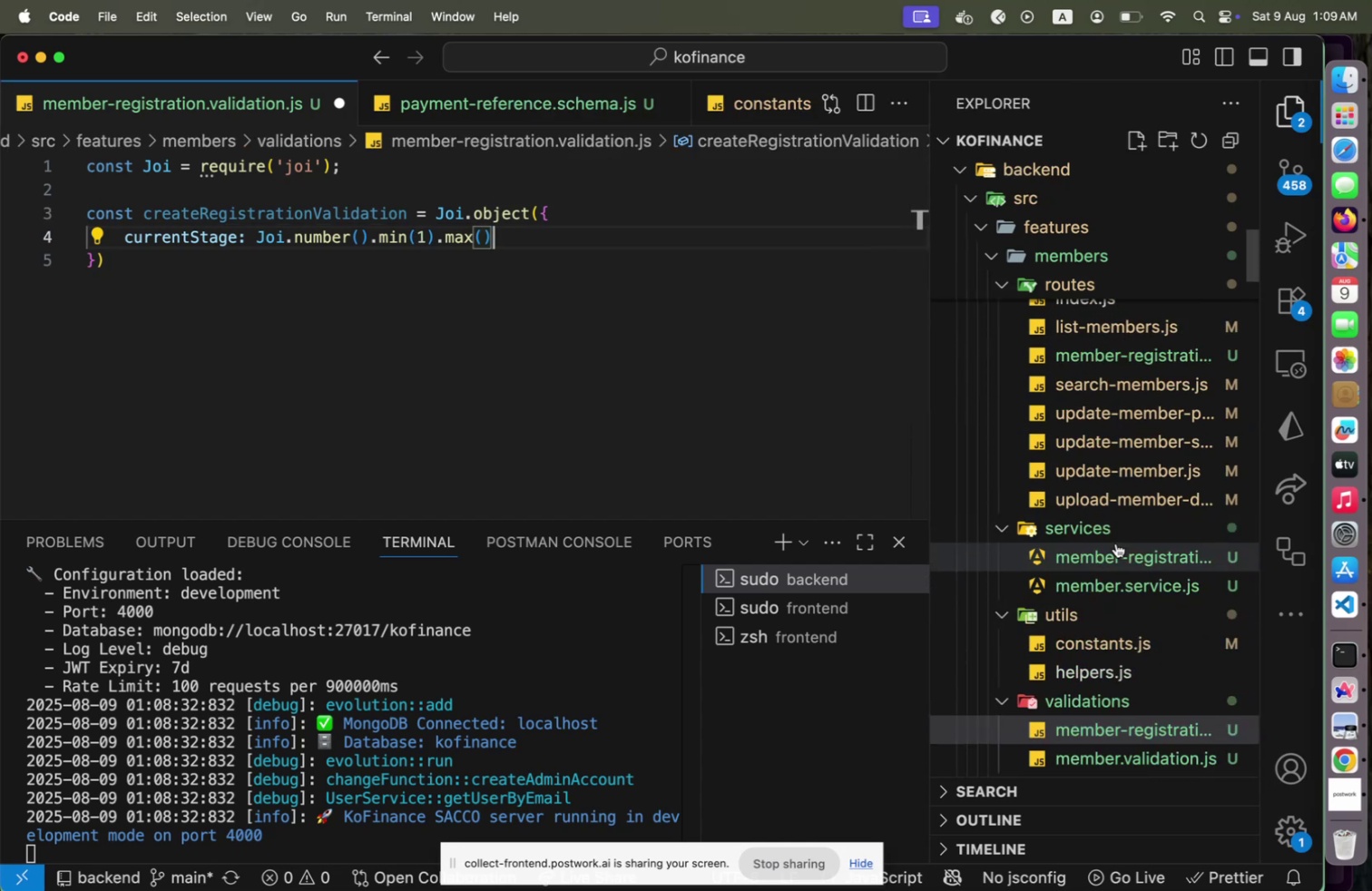 
scroll: coordinate [1116, 543], scroll_direction: up, amount: 5.0
 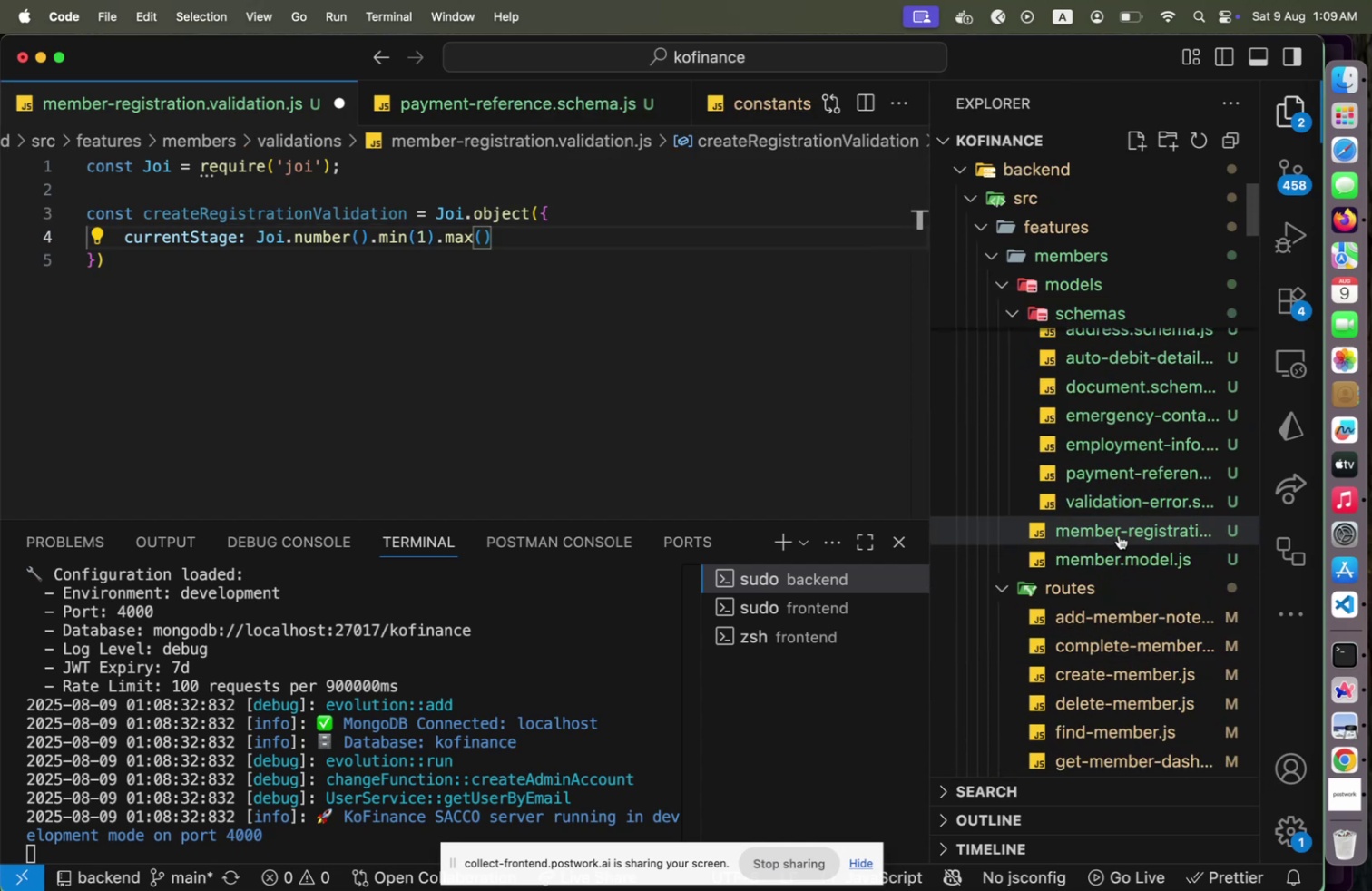 
left_click([1120, 534])
 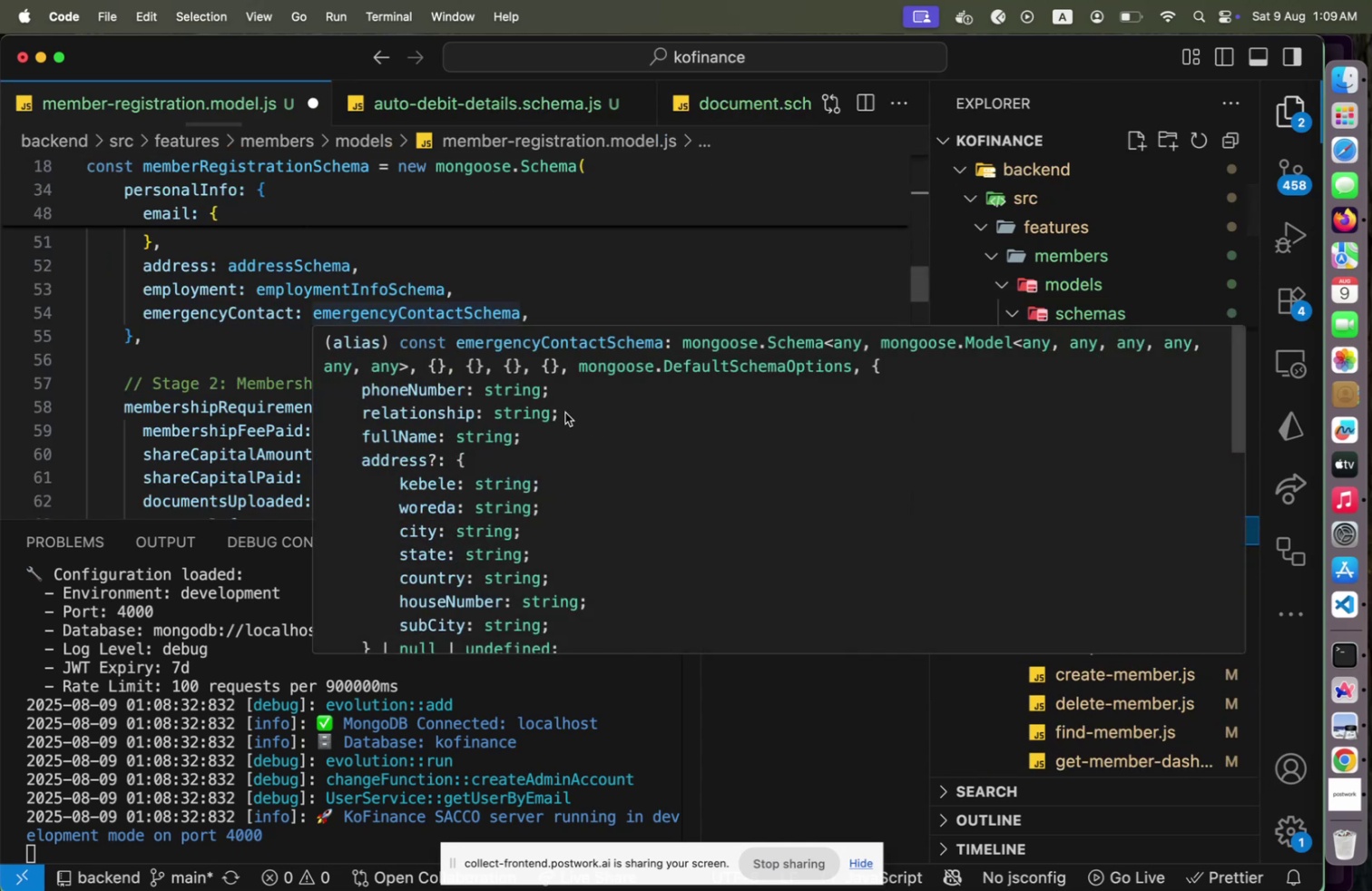 
scroll: coordinate [524, 292], scroll_direction: up, amount: 60.0
 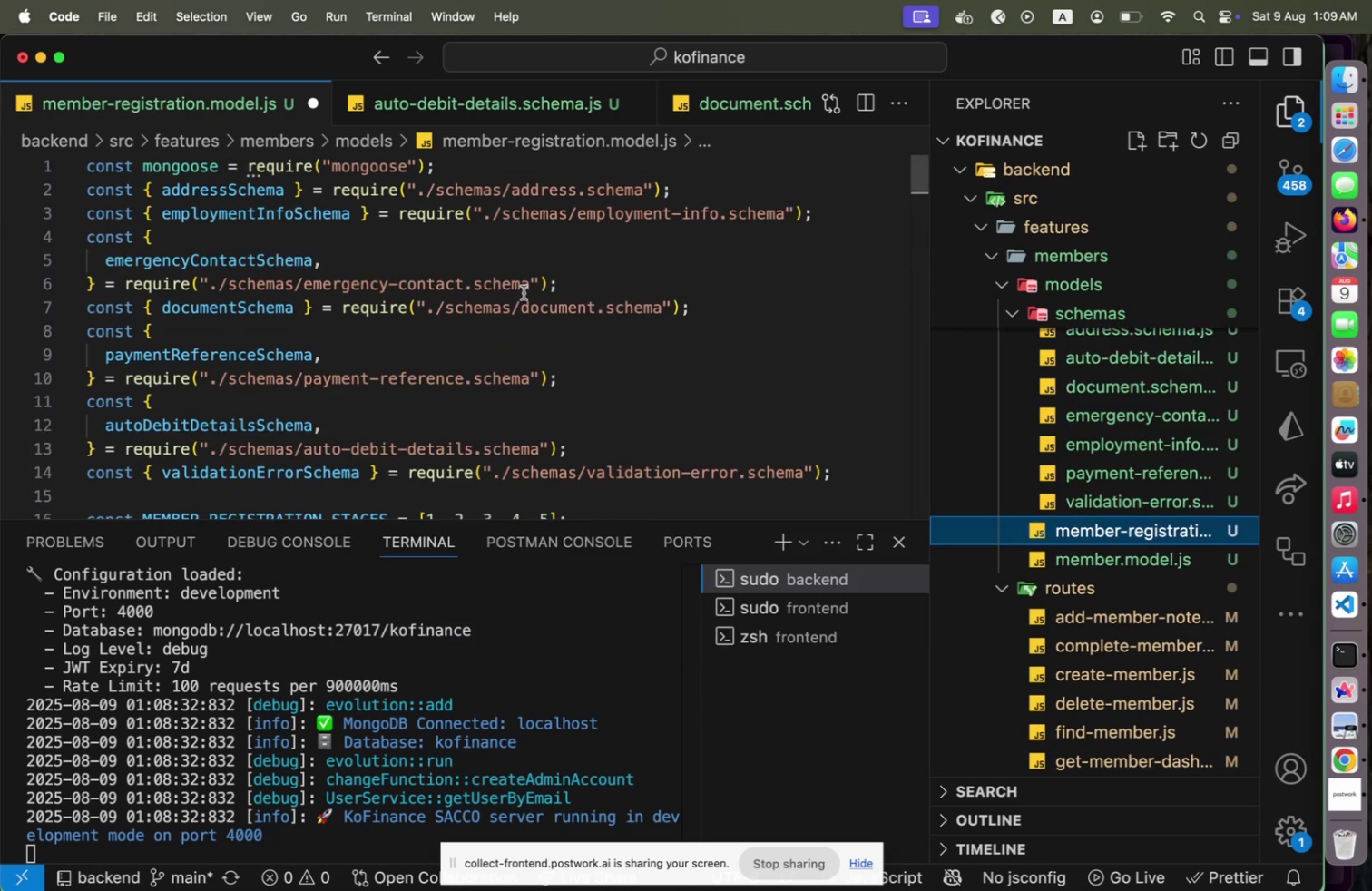 
scroll: coordinate [524, 293], scroll_direction: down, amount: 4.0
 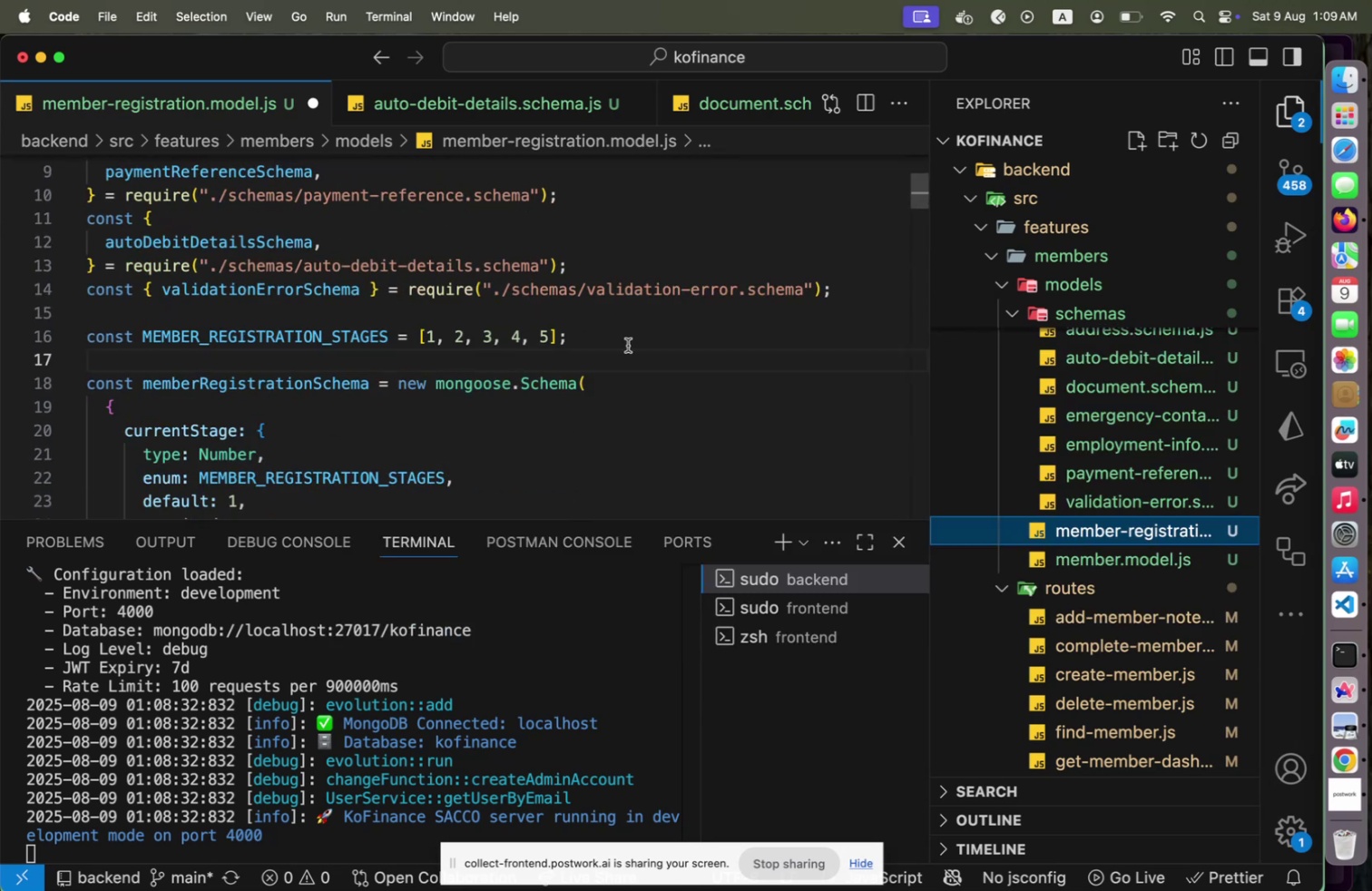 
left_click([629, 345])
 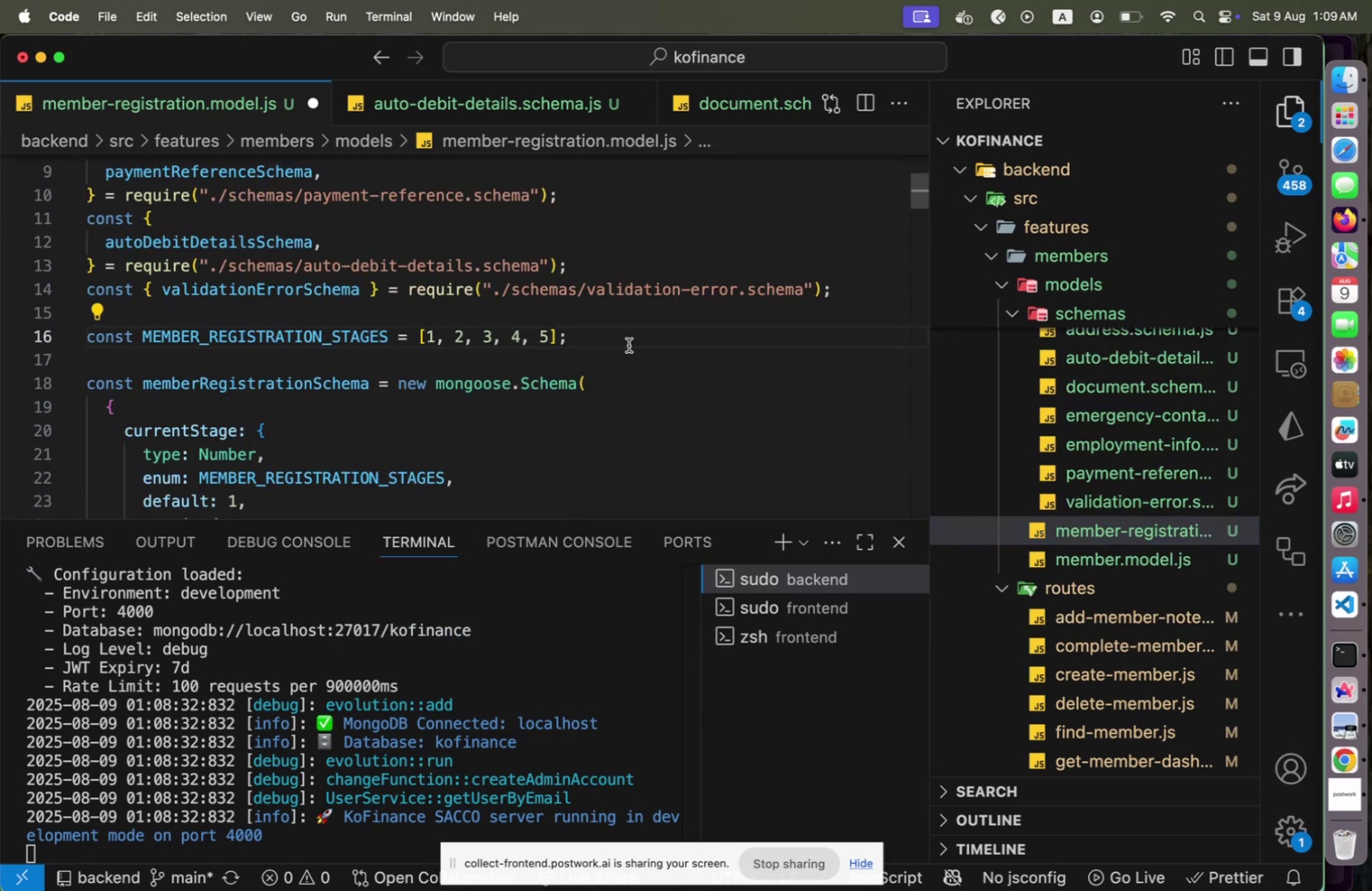 
key(Shift+ArrowUp)
 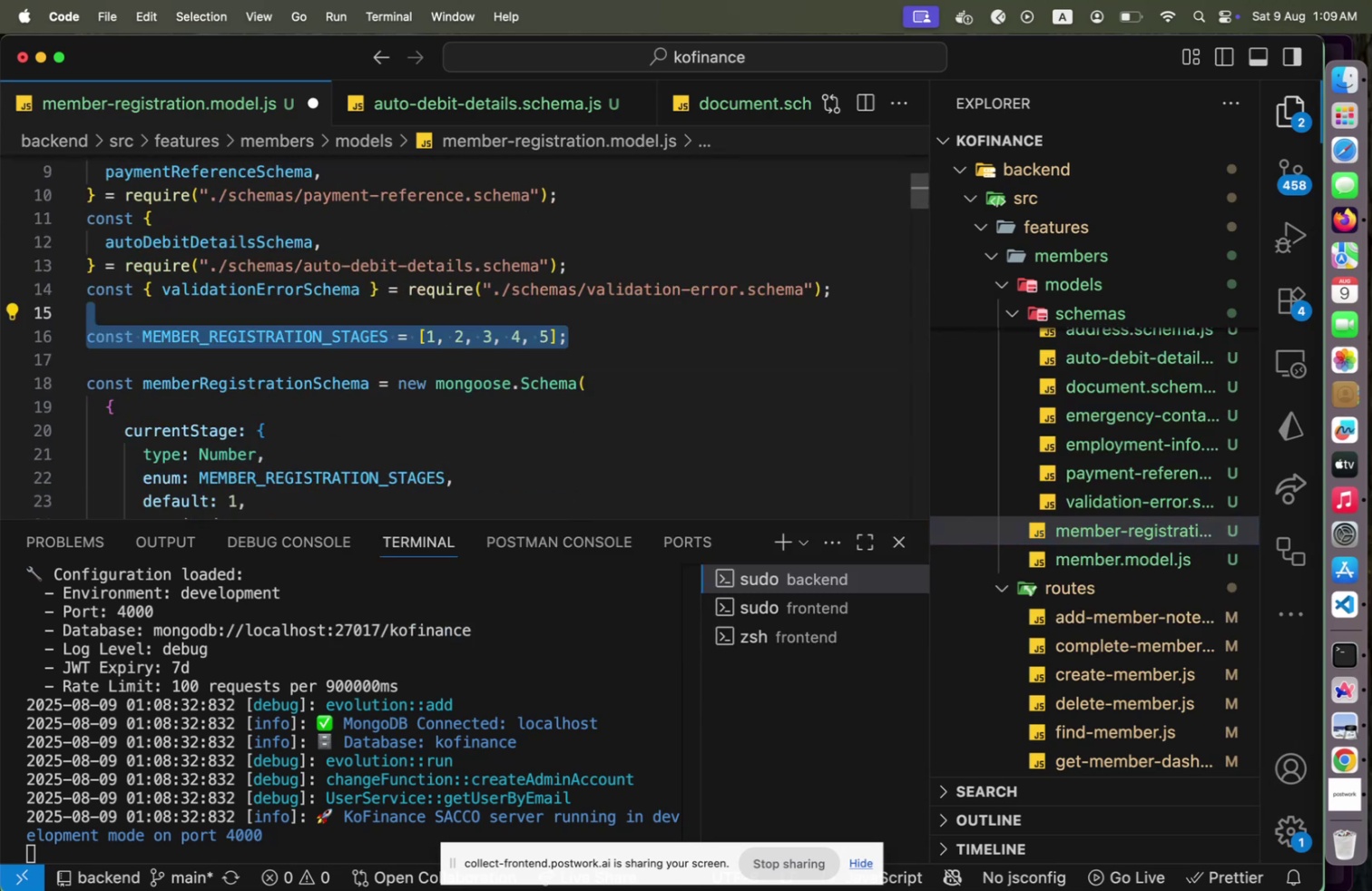 
key(Meta+C)
 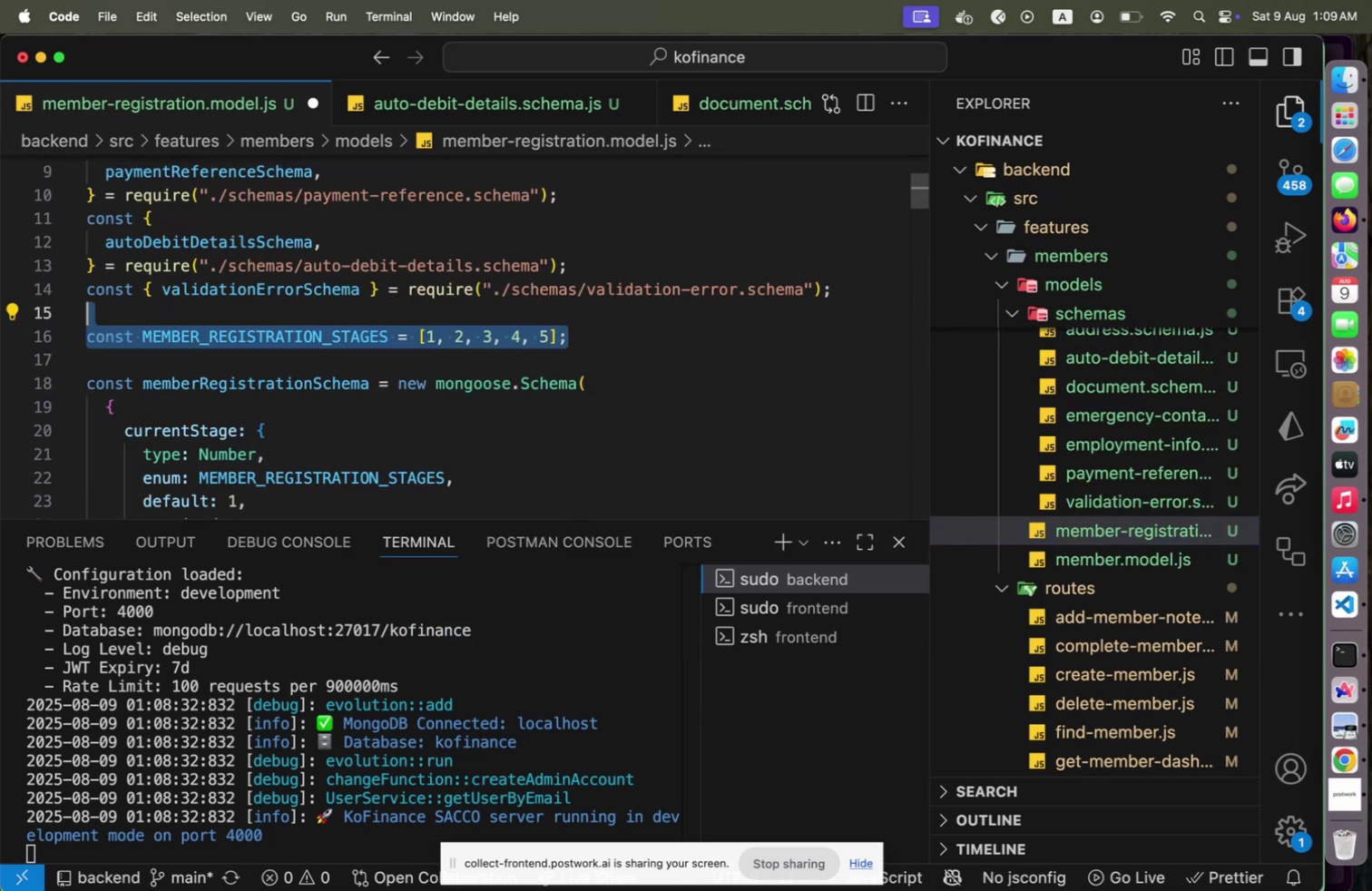 
key(Meta+X)
 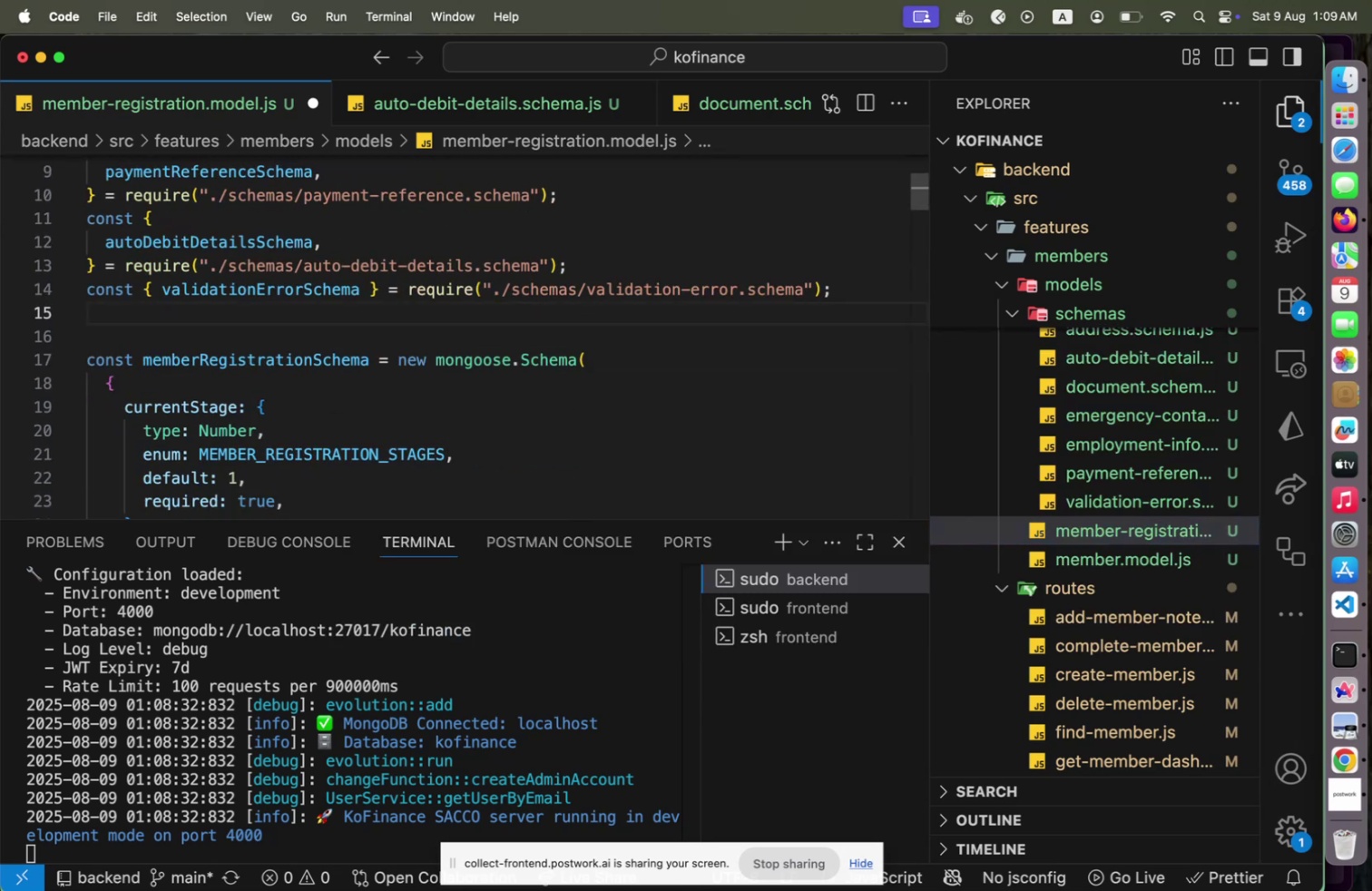 
key(Backspace)
 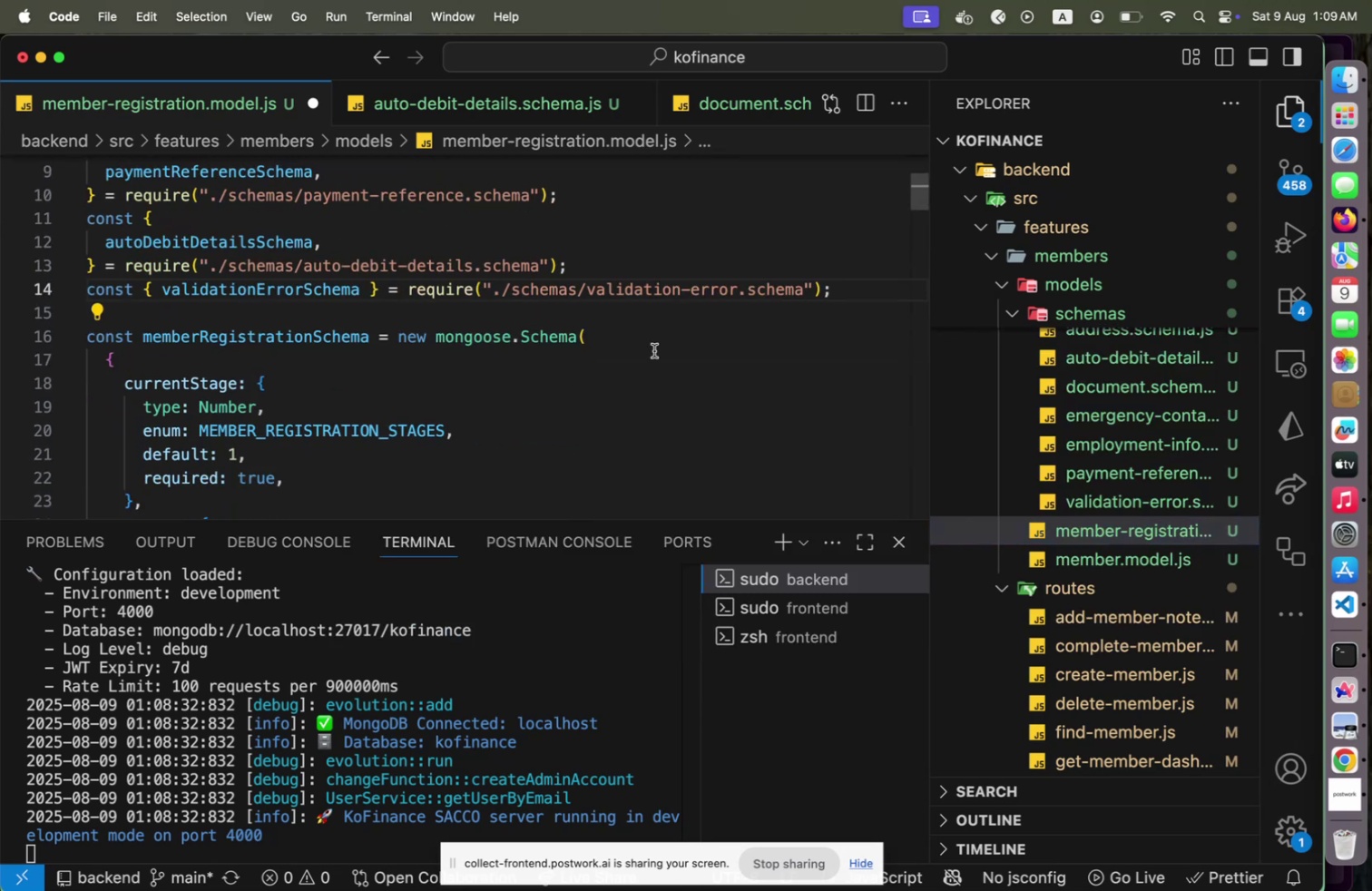 
scroll: coordinate [1061, 683], scroll_direction: down, amount: 9.0
 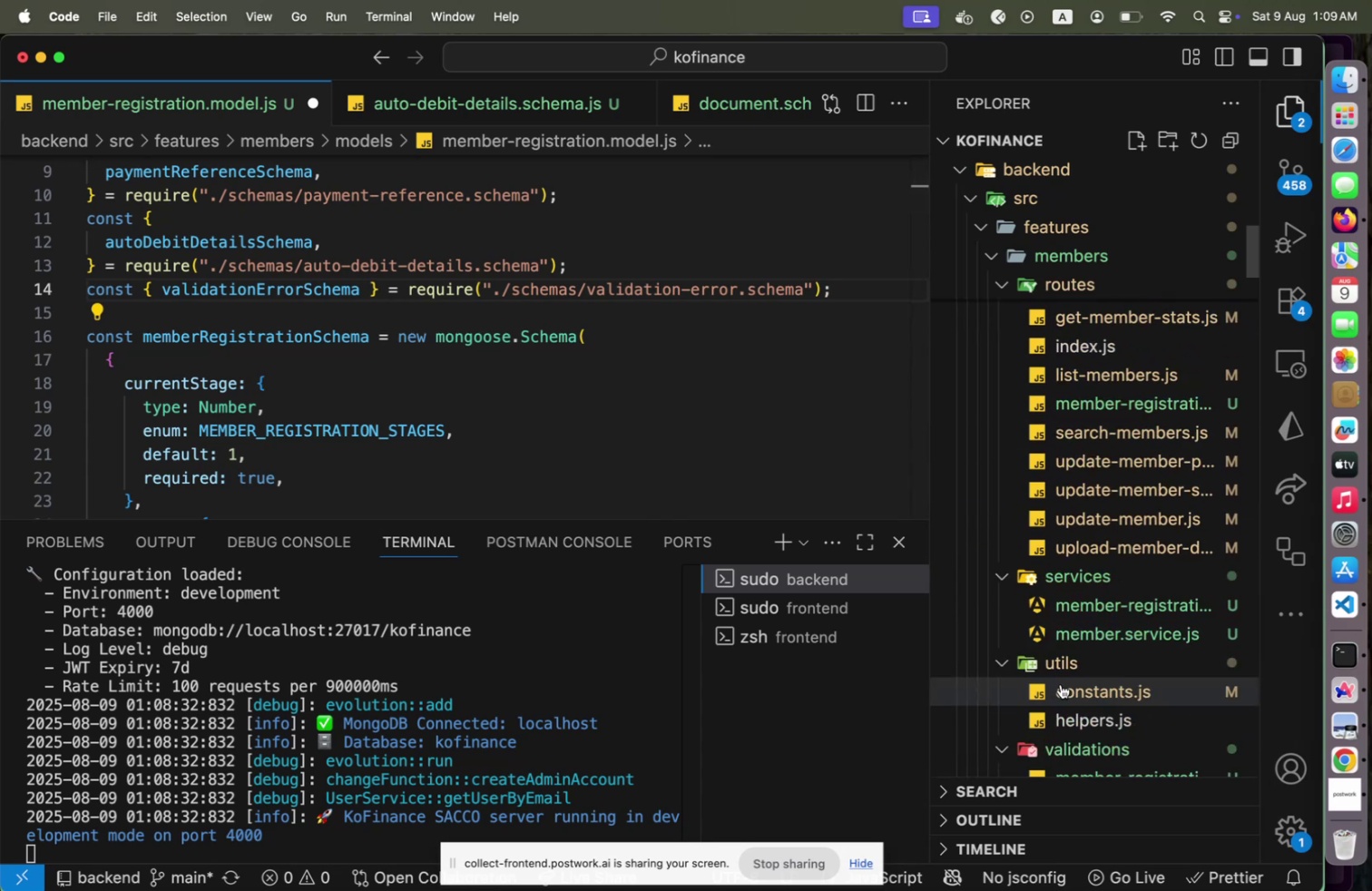 
left_click([1061, 683])
 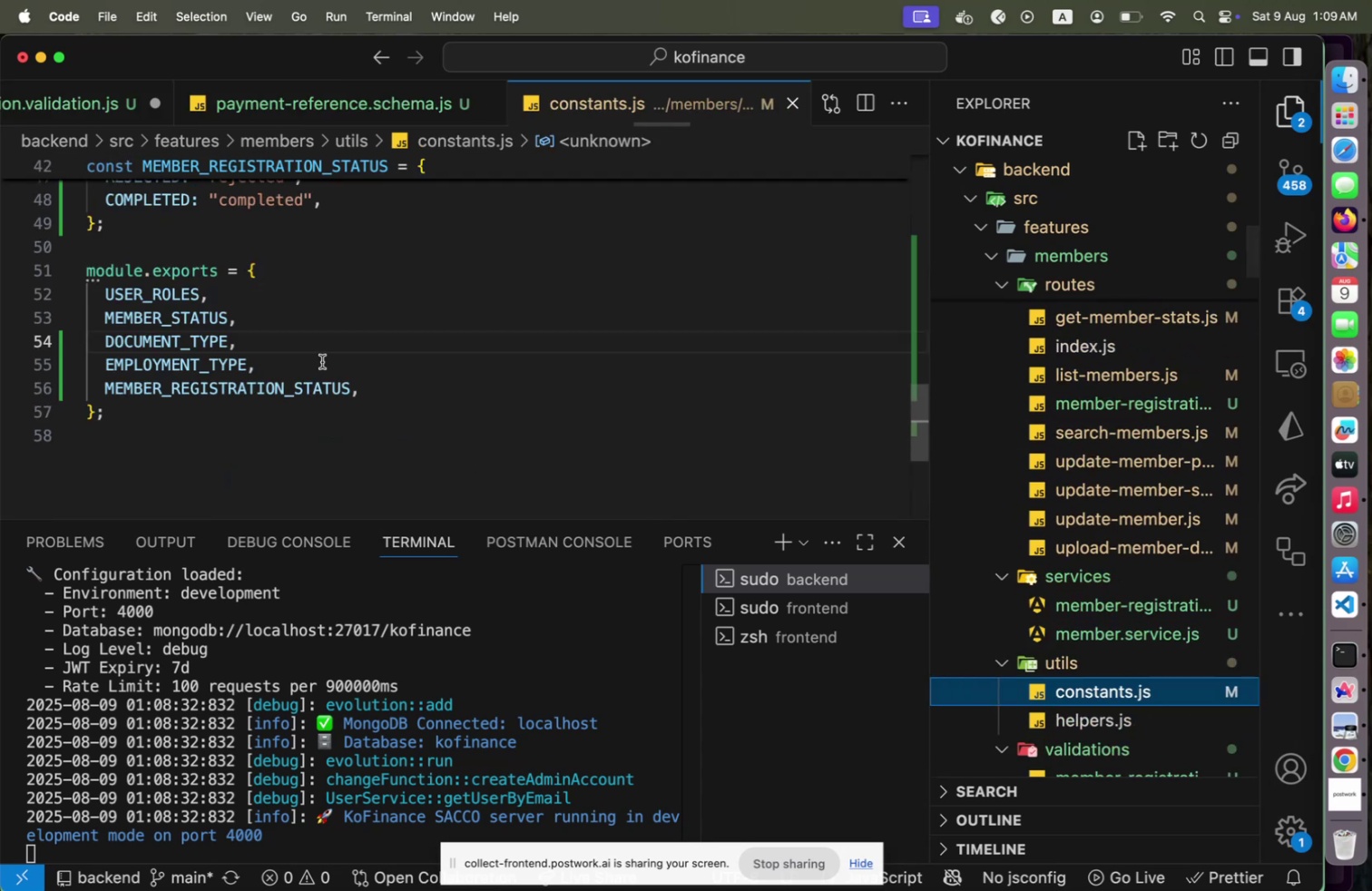 
scroll: coordinate [324, 337], scroll_direction: up, amount: 2.0
 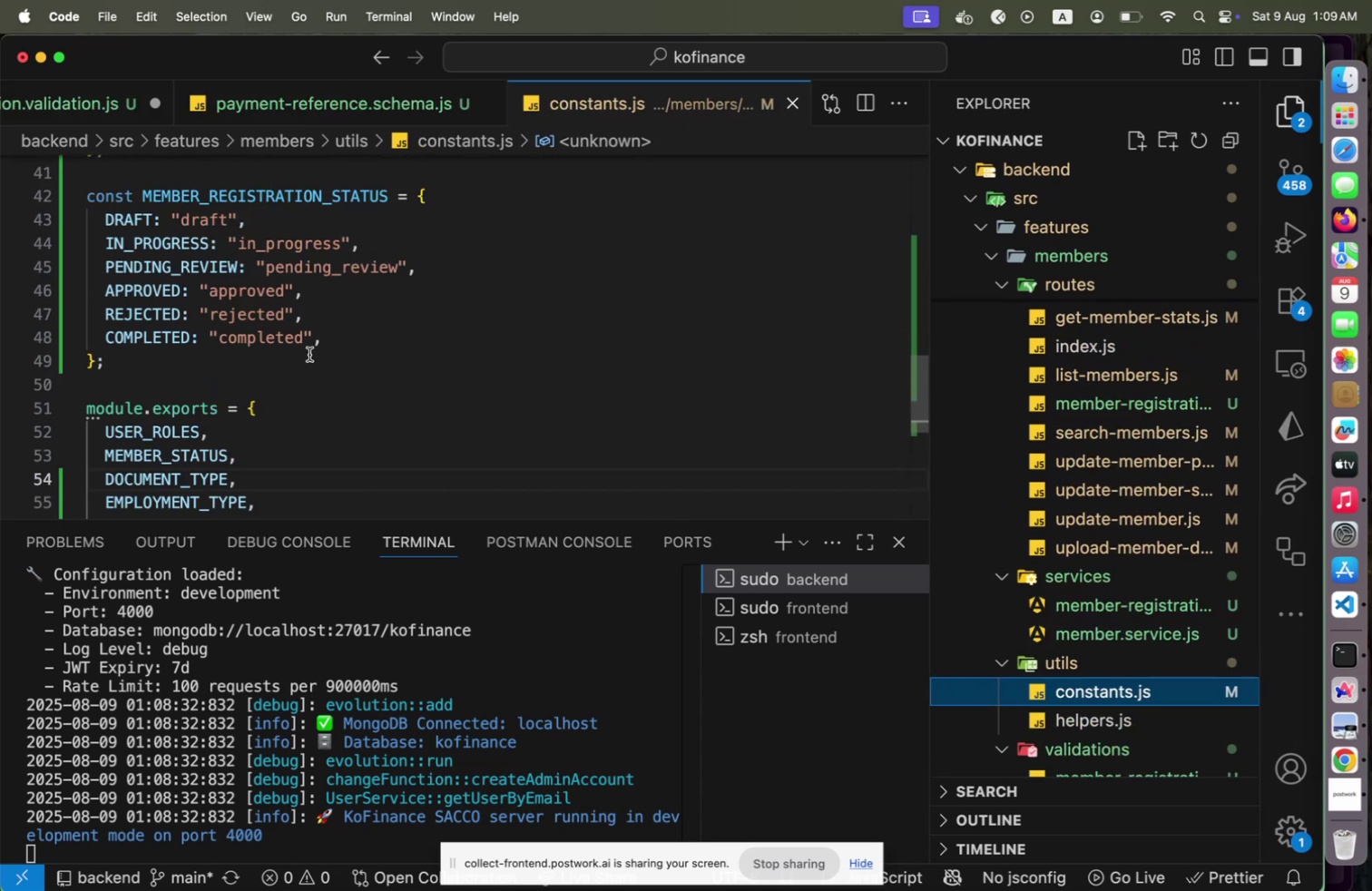 
left_click([309, 354])
 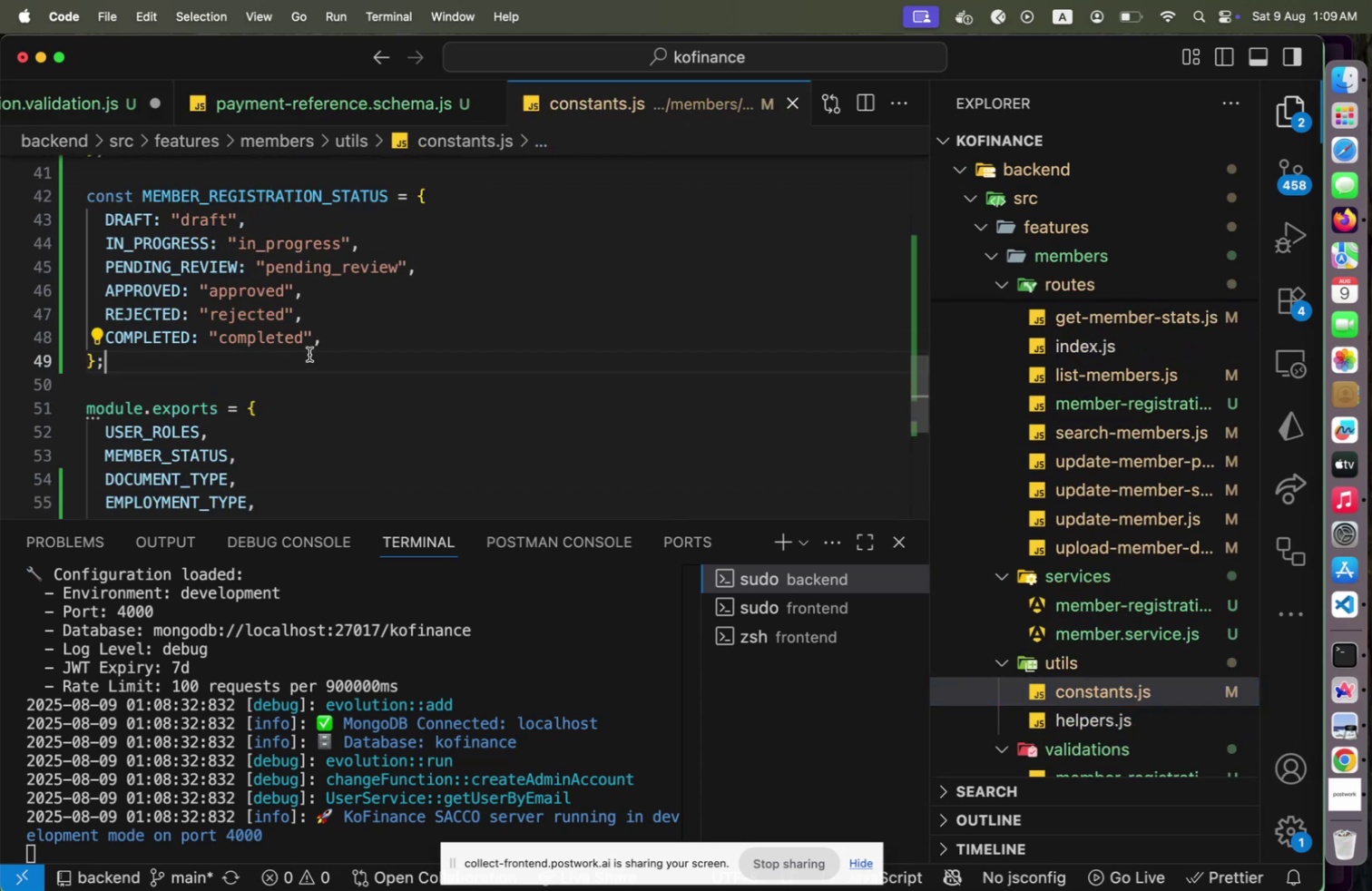 
hold_key(key=ArrowUp, duration=0.96)
 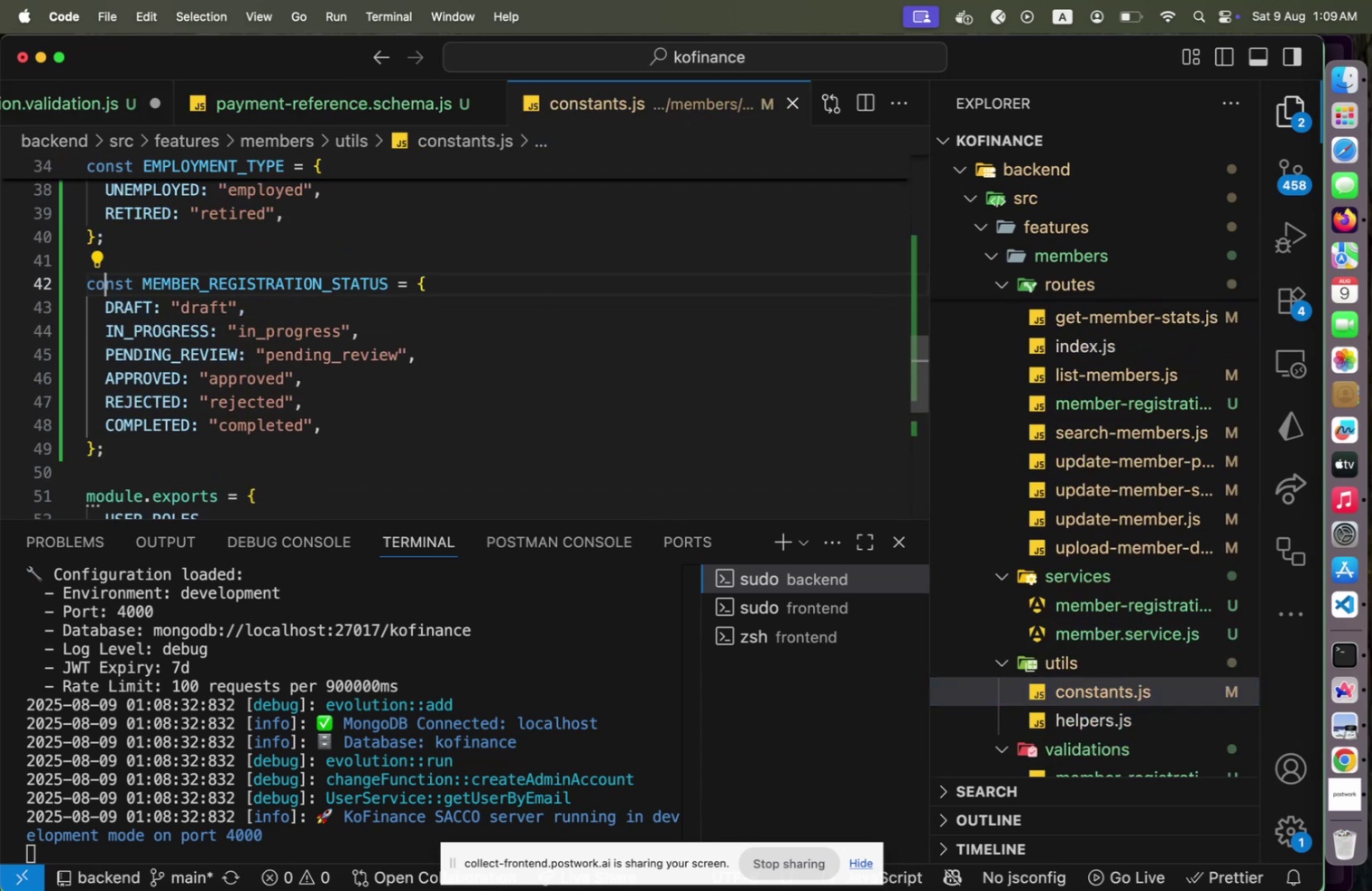 
key(ArrowUp)
 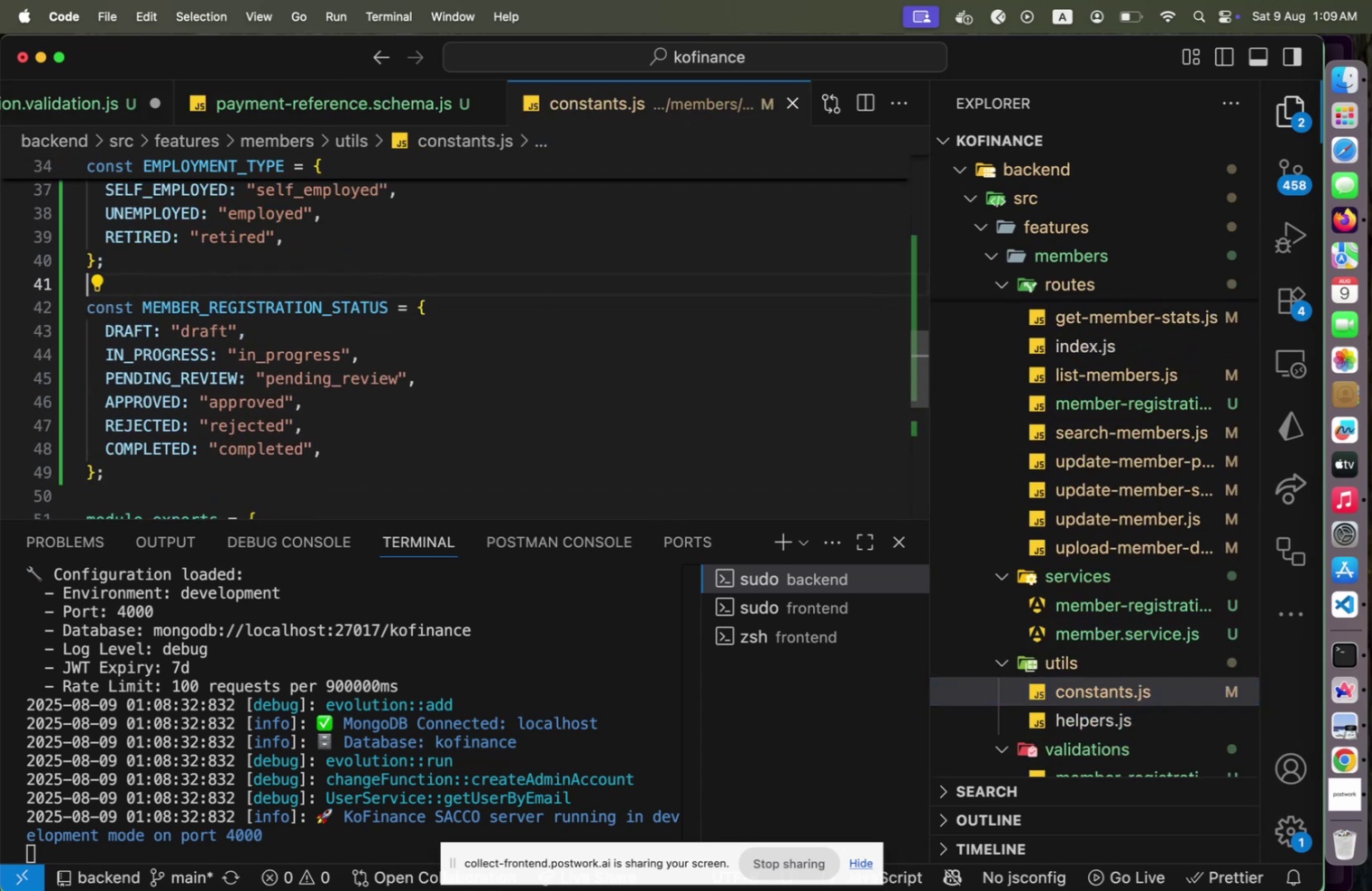 
key(Enter)
 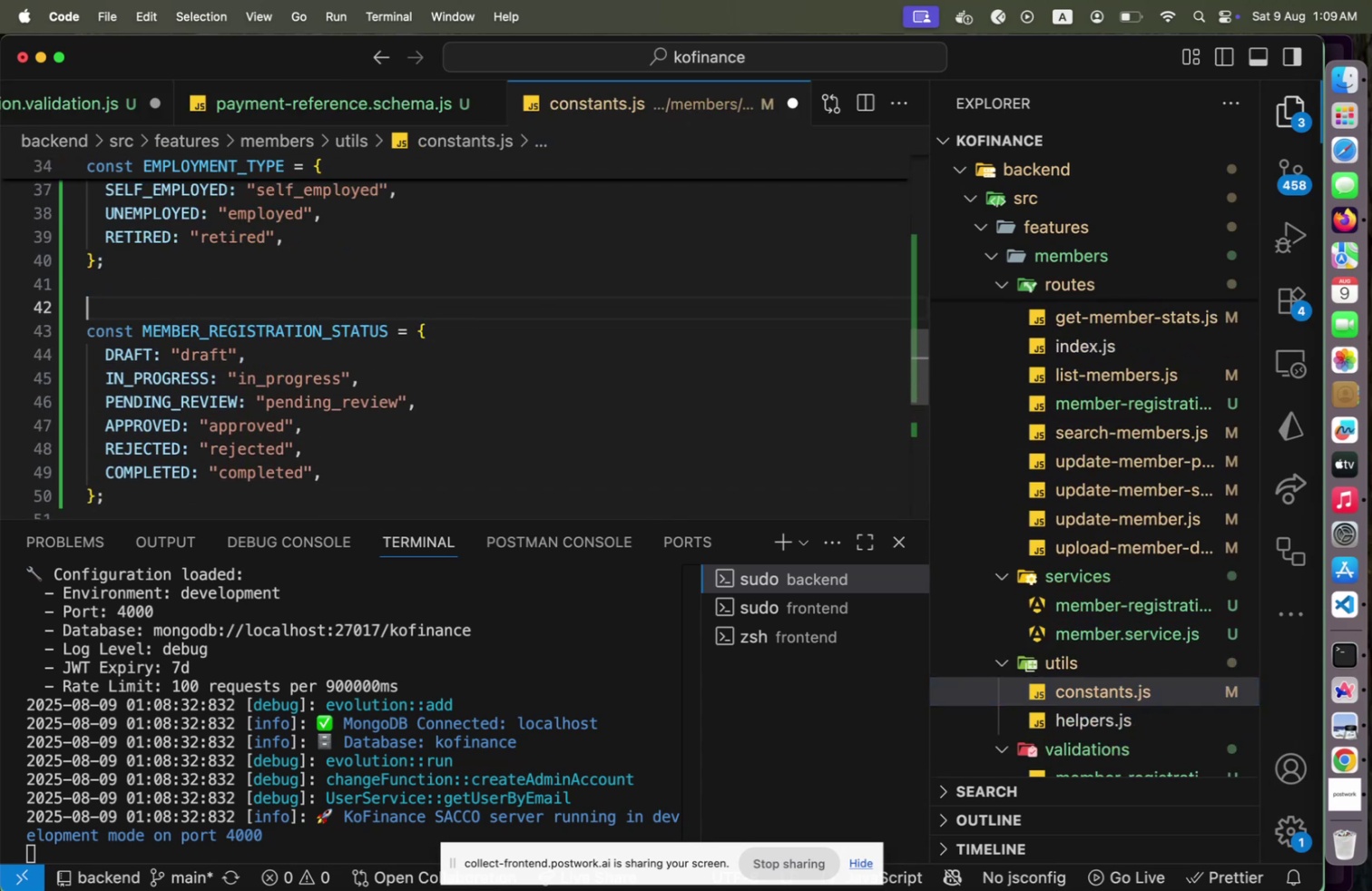 
key(Meta+V)
 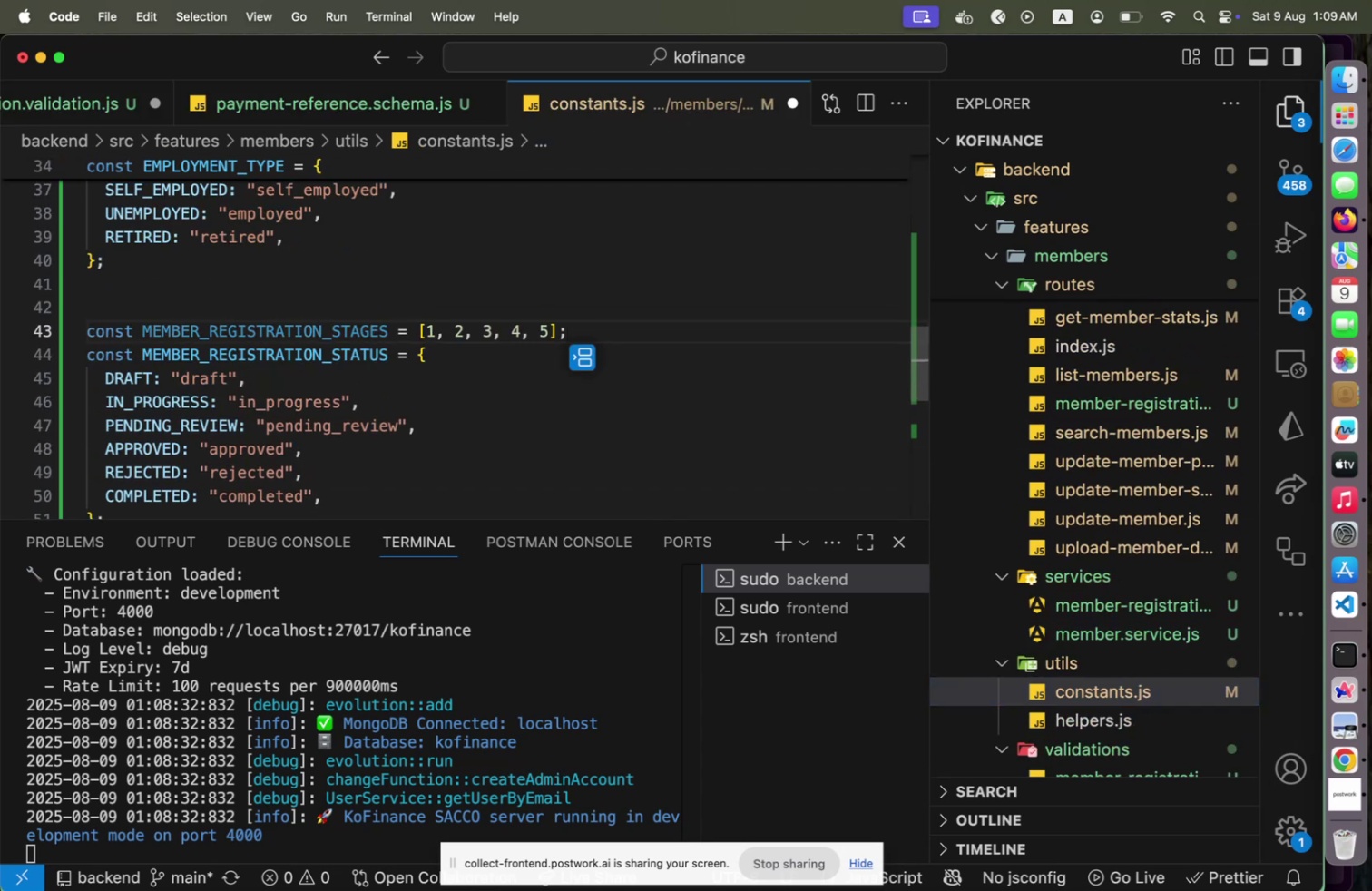 
key(Enter)
 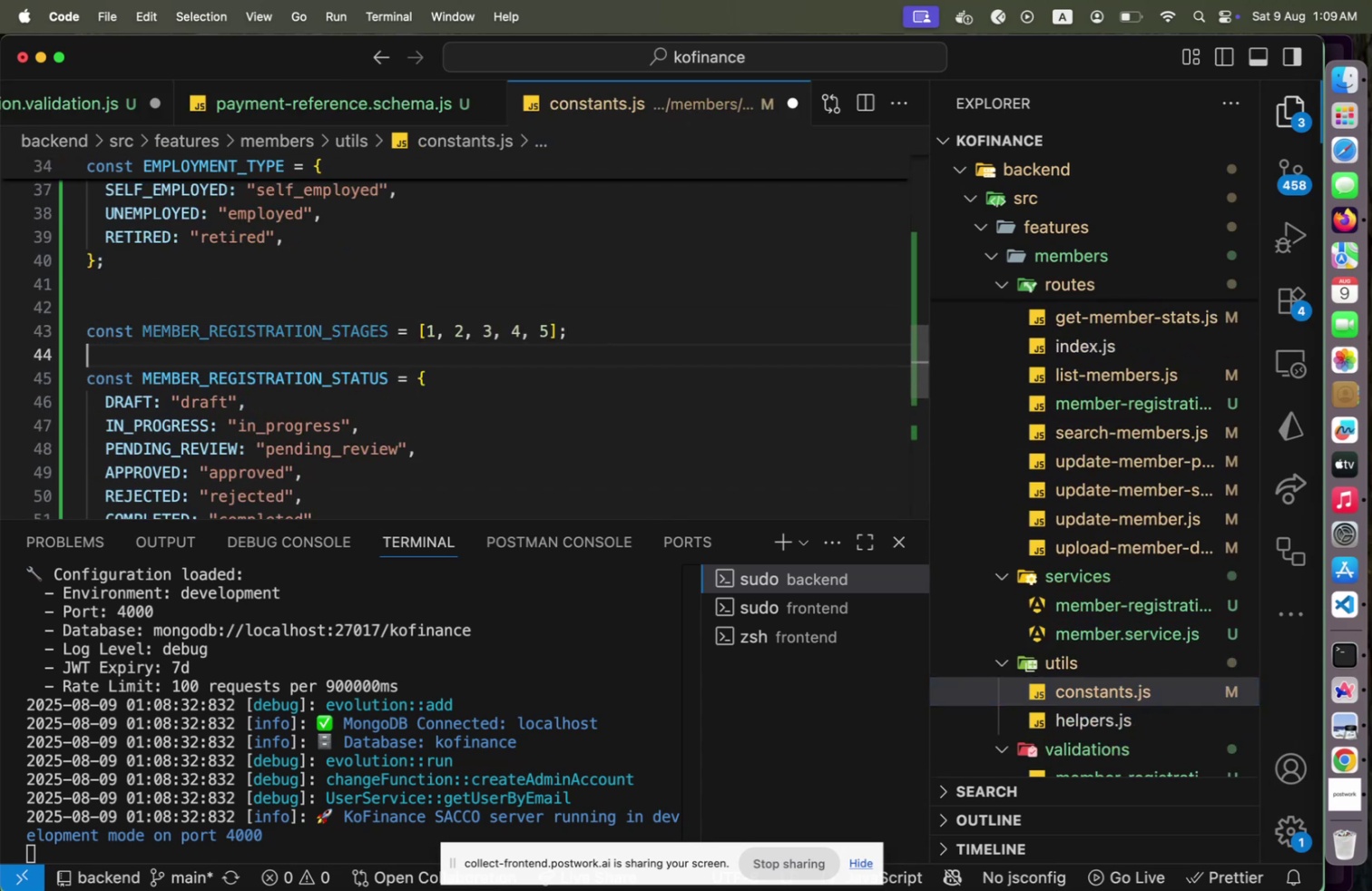 
hold_key(key=ArrowDown, duration=1.16)
 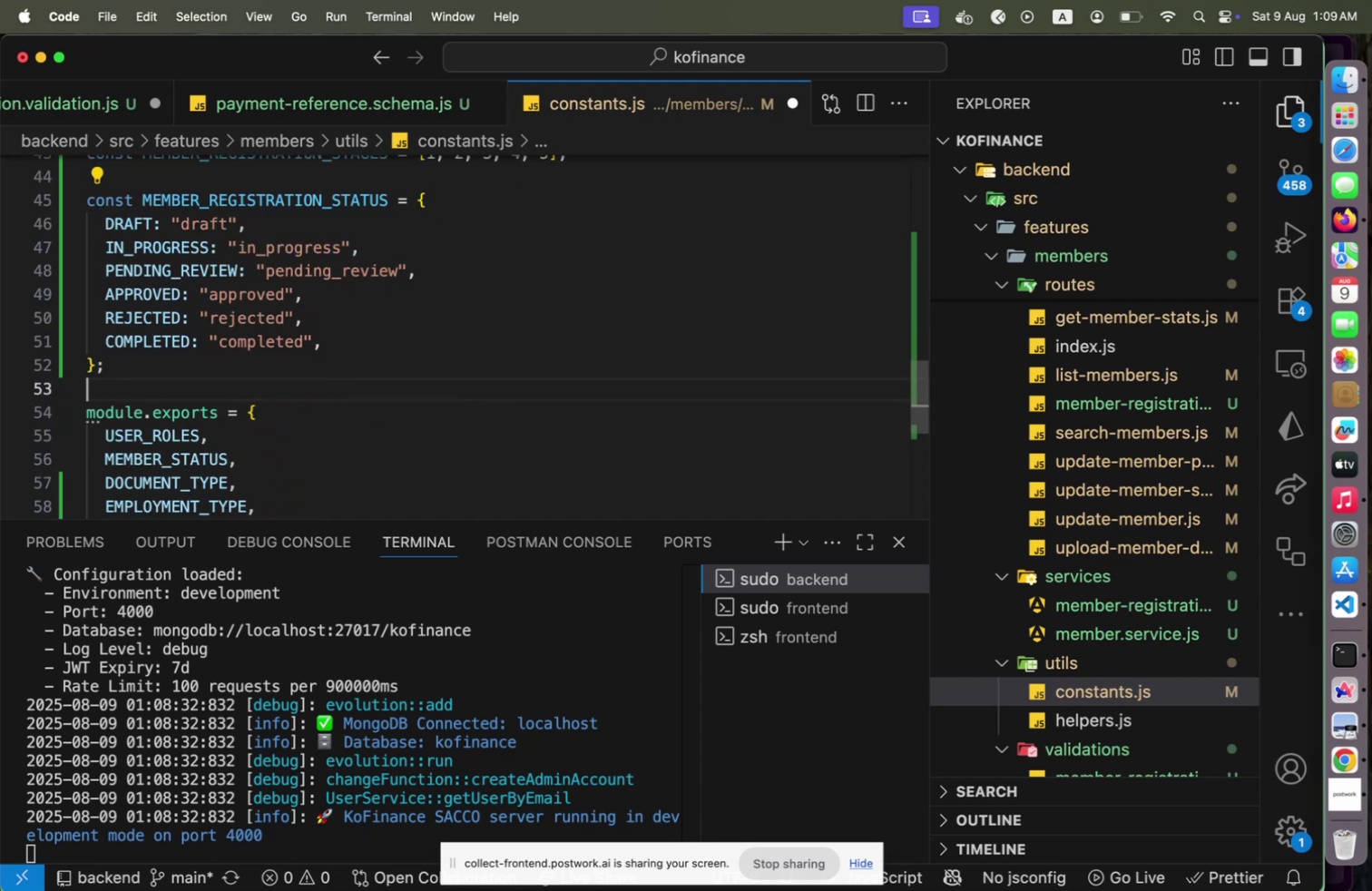 
key(ArrowDown)
 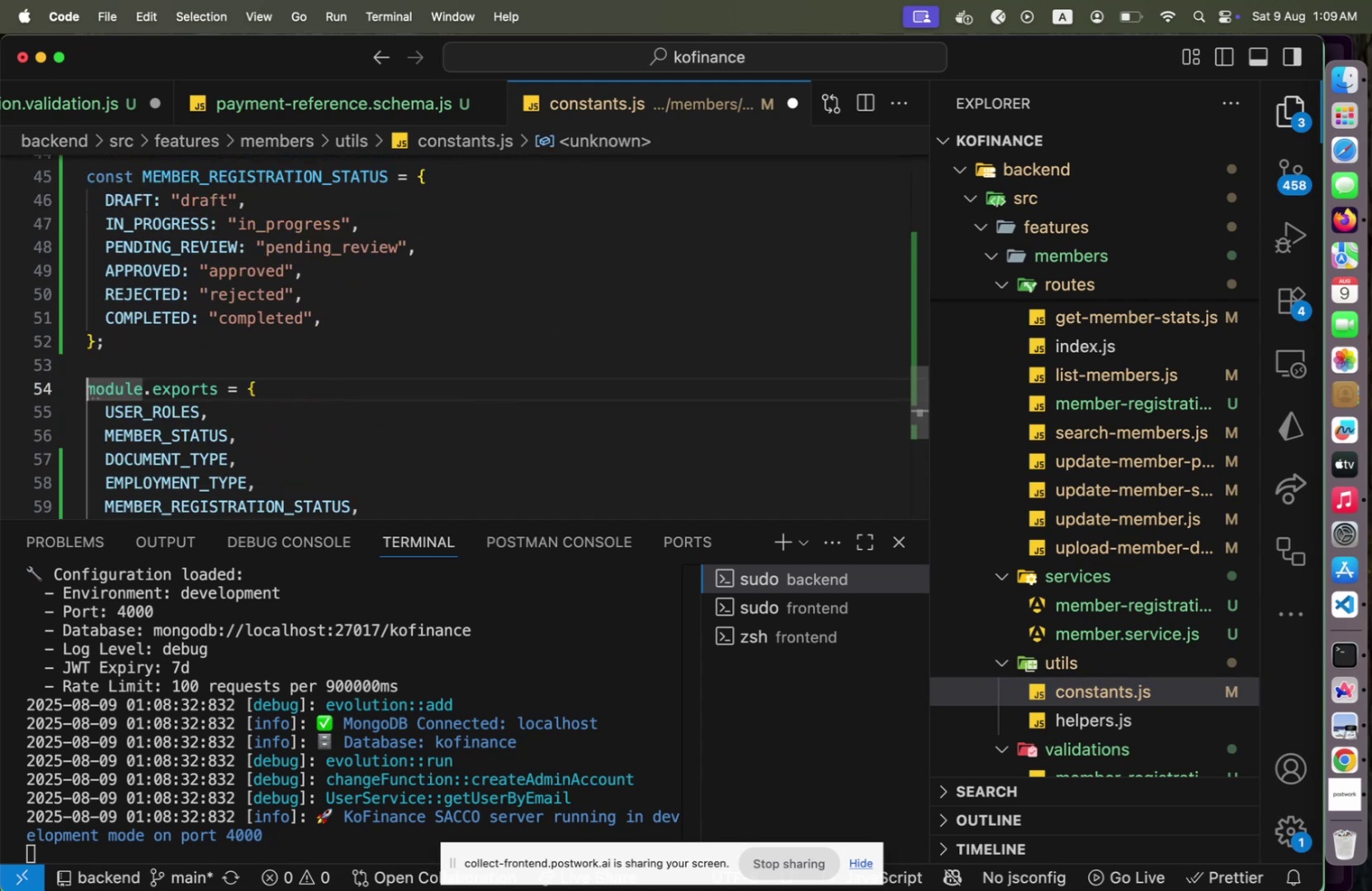 
key(ArrowDown)
 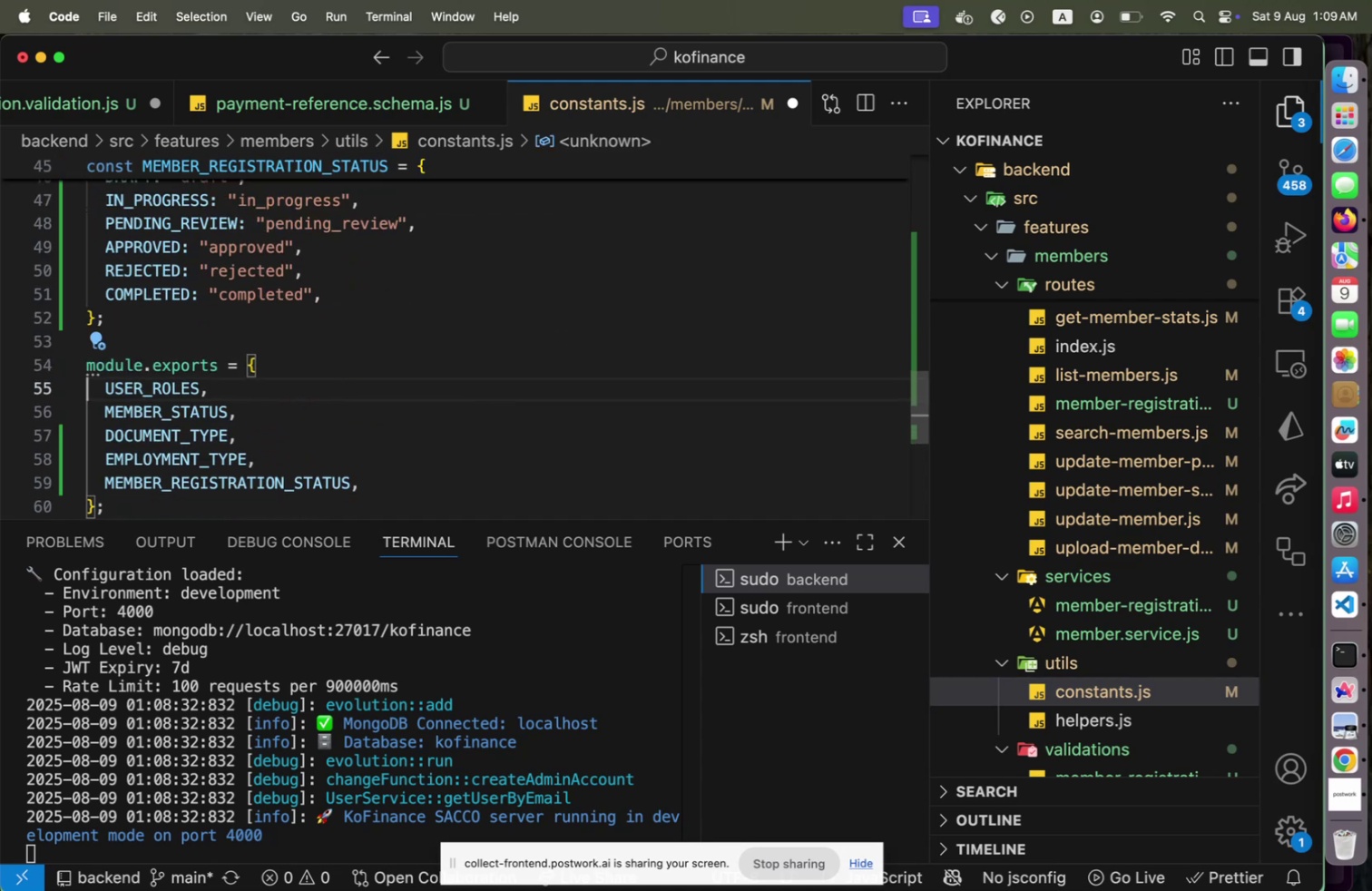 
key(ArrowDown)
 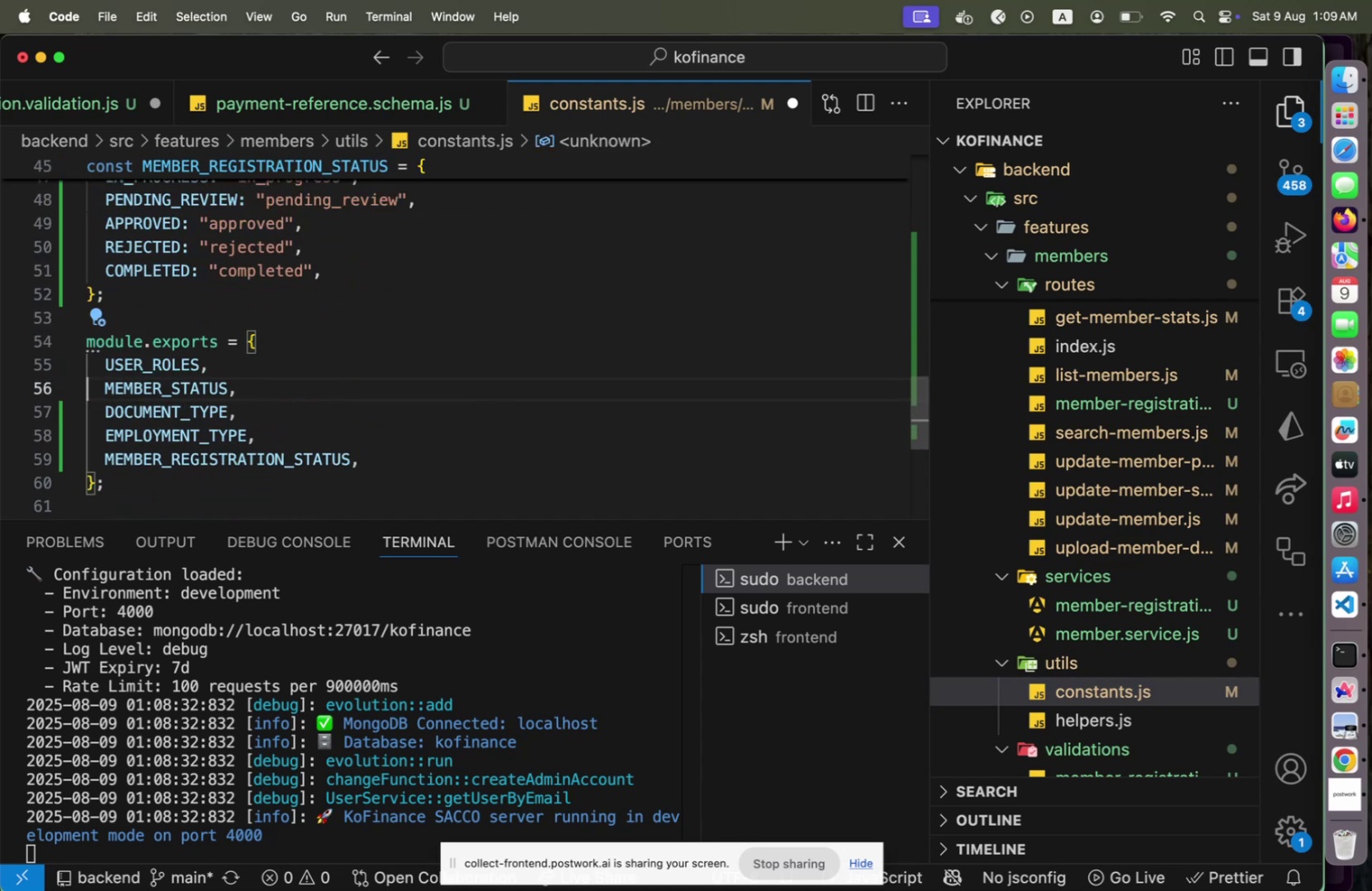 
key(ArrowDown)
 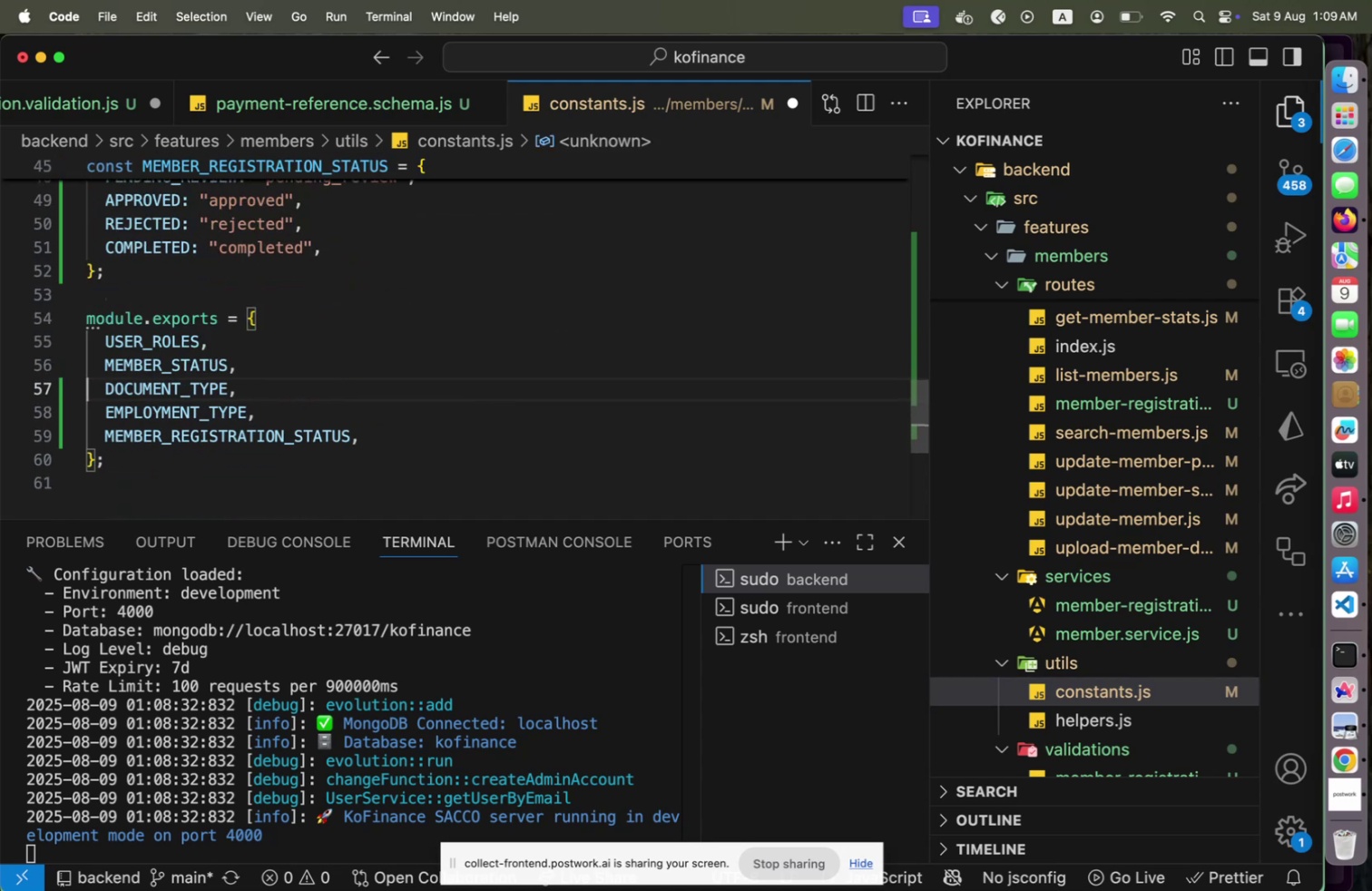 
key(ArrowDown)
 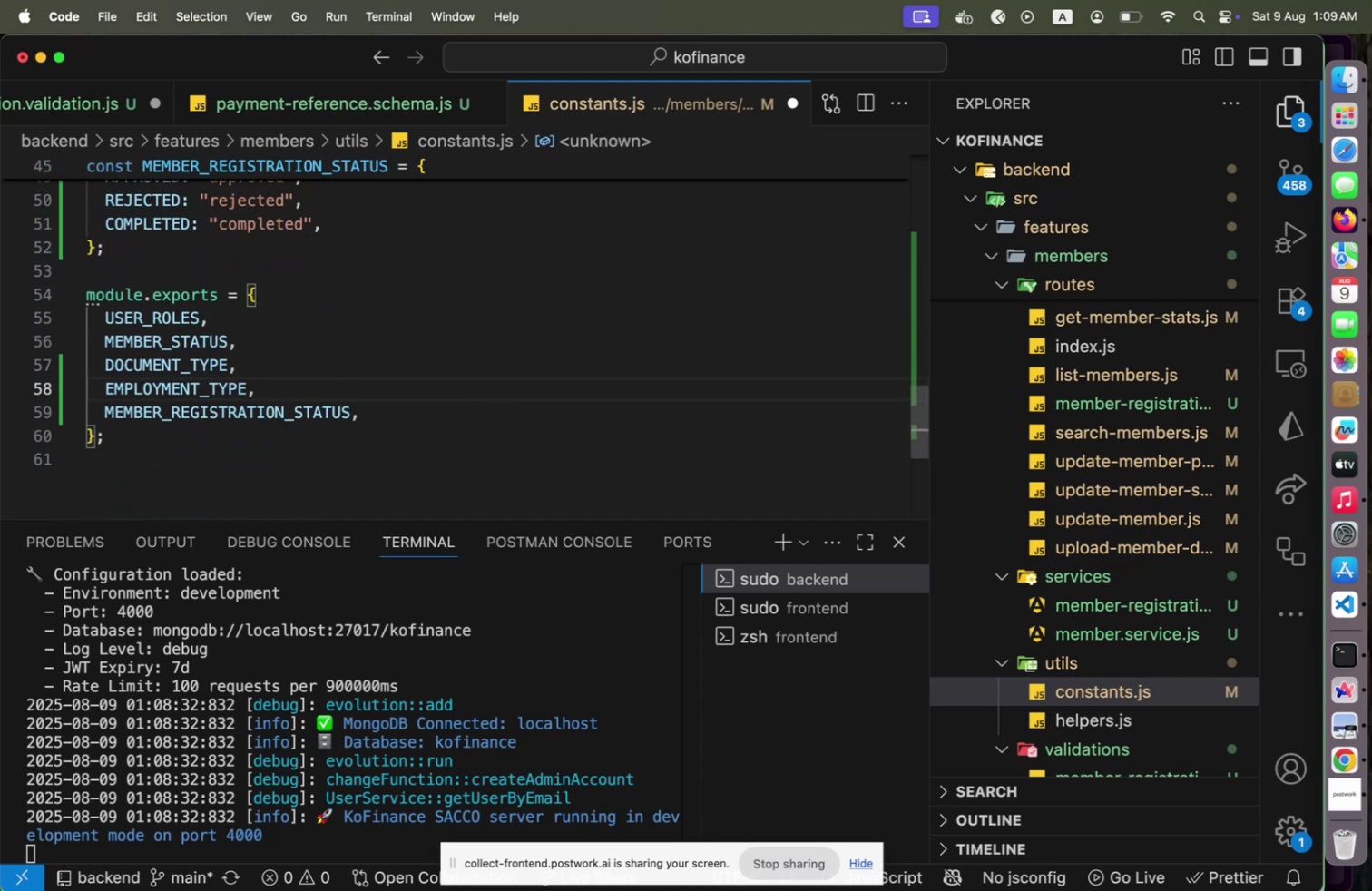 
key(End)
 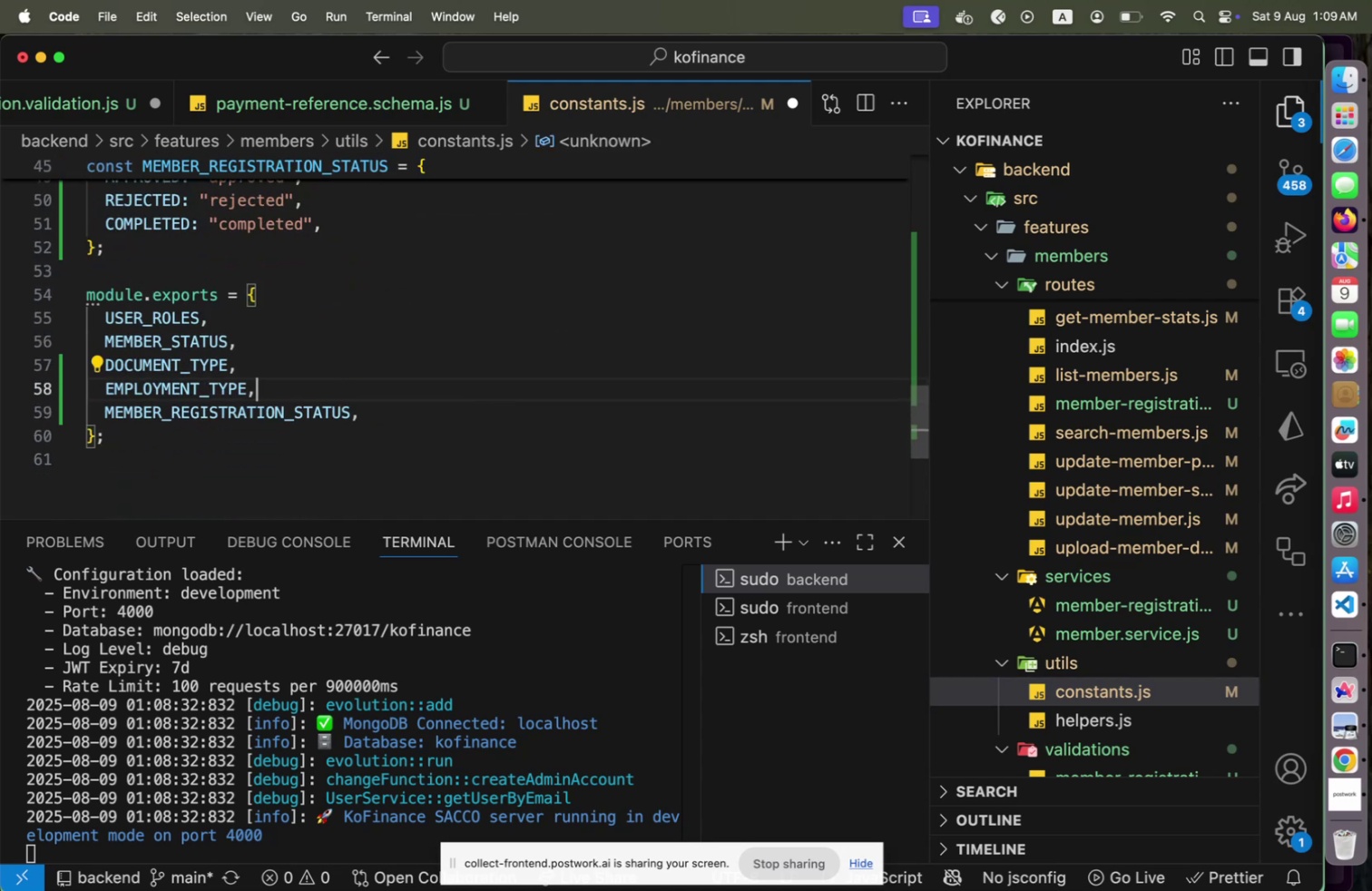 
key(Enter)
 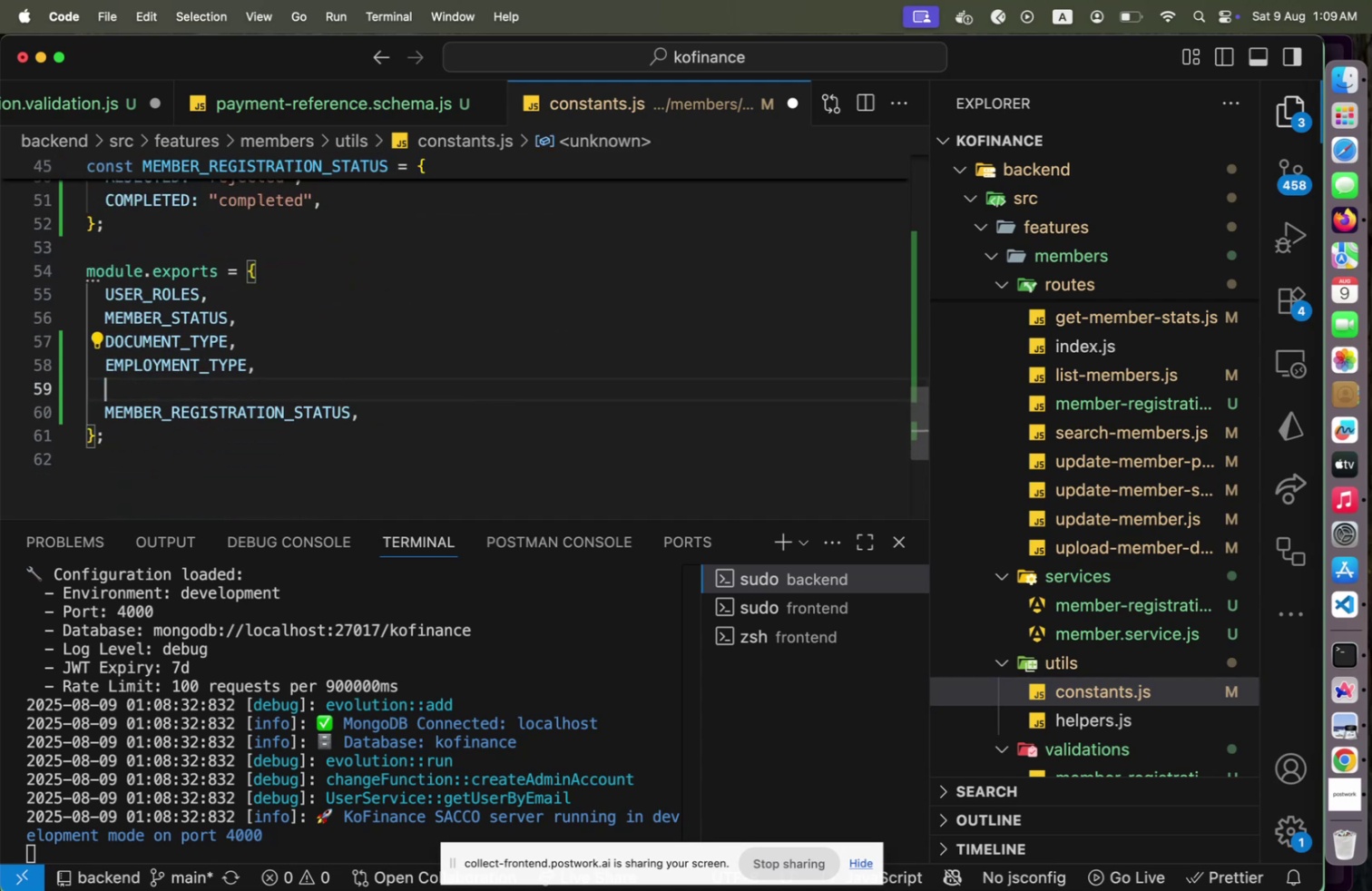 
type(ME)
 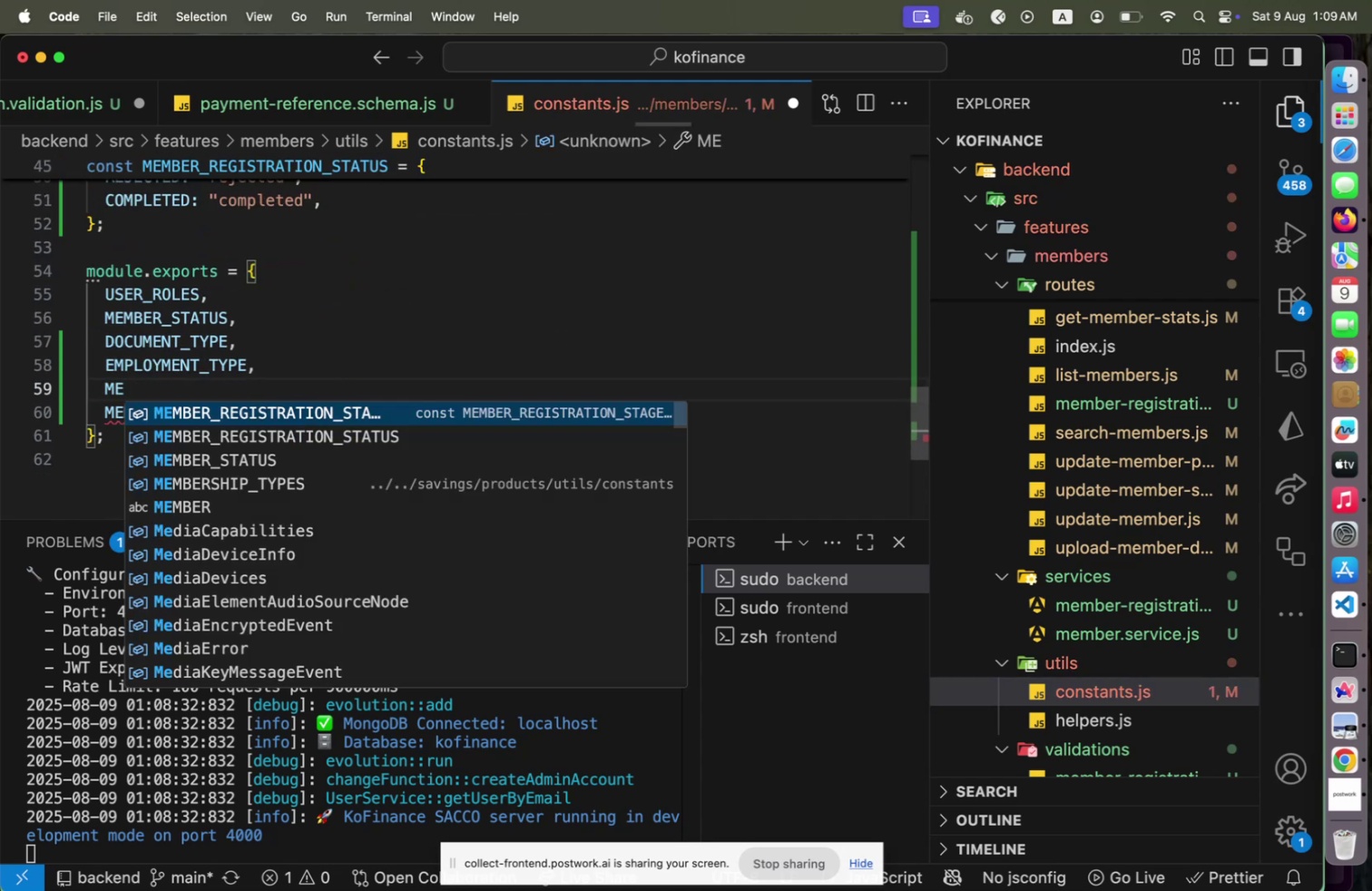 
key(ArrowDown)
 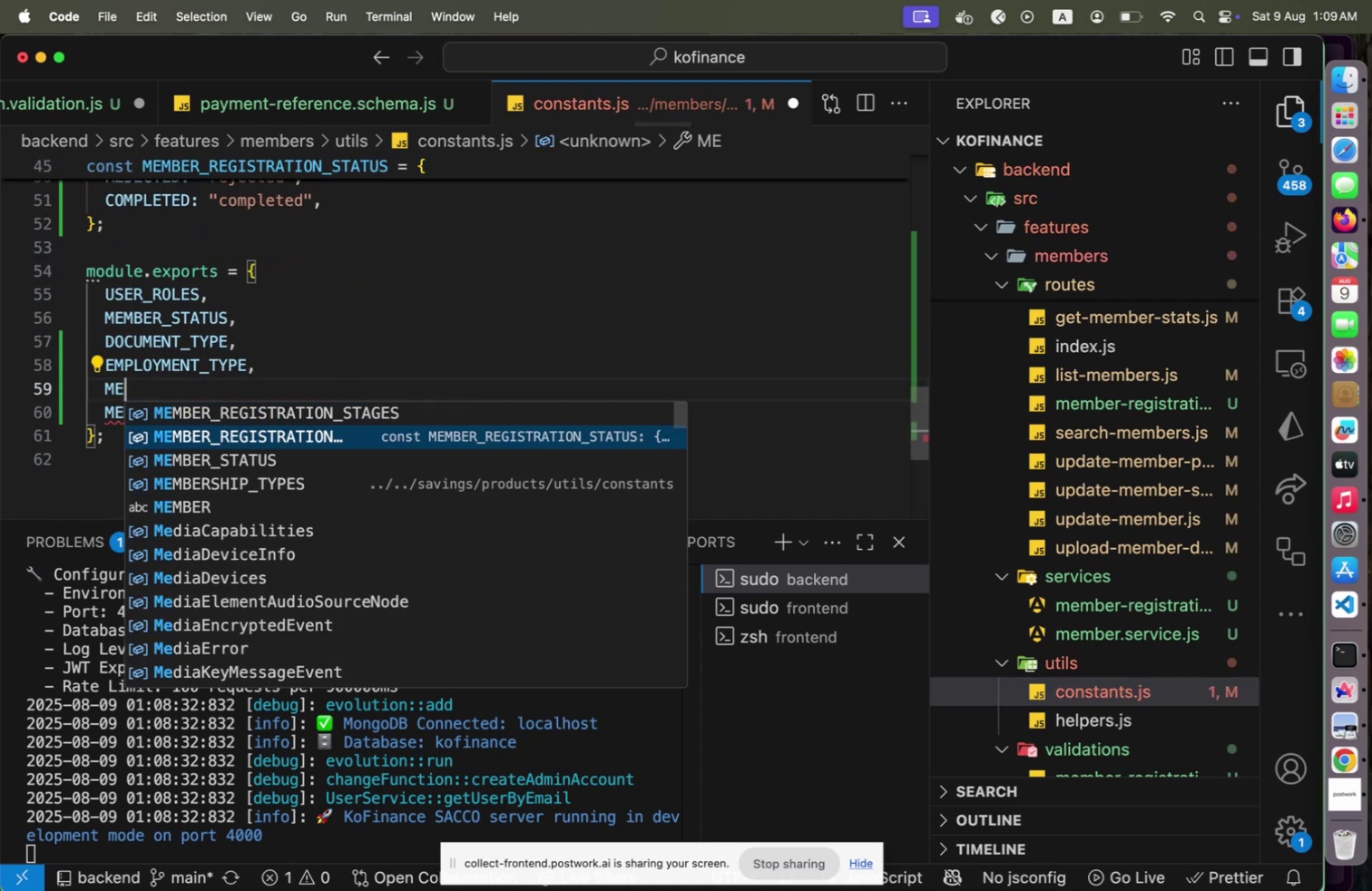 
key(ArrowUp)
 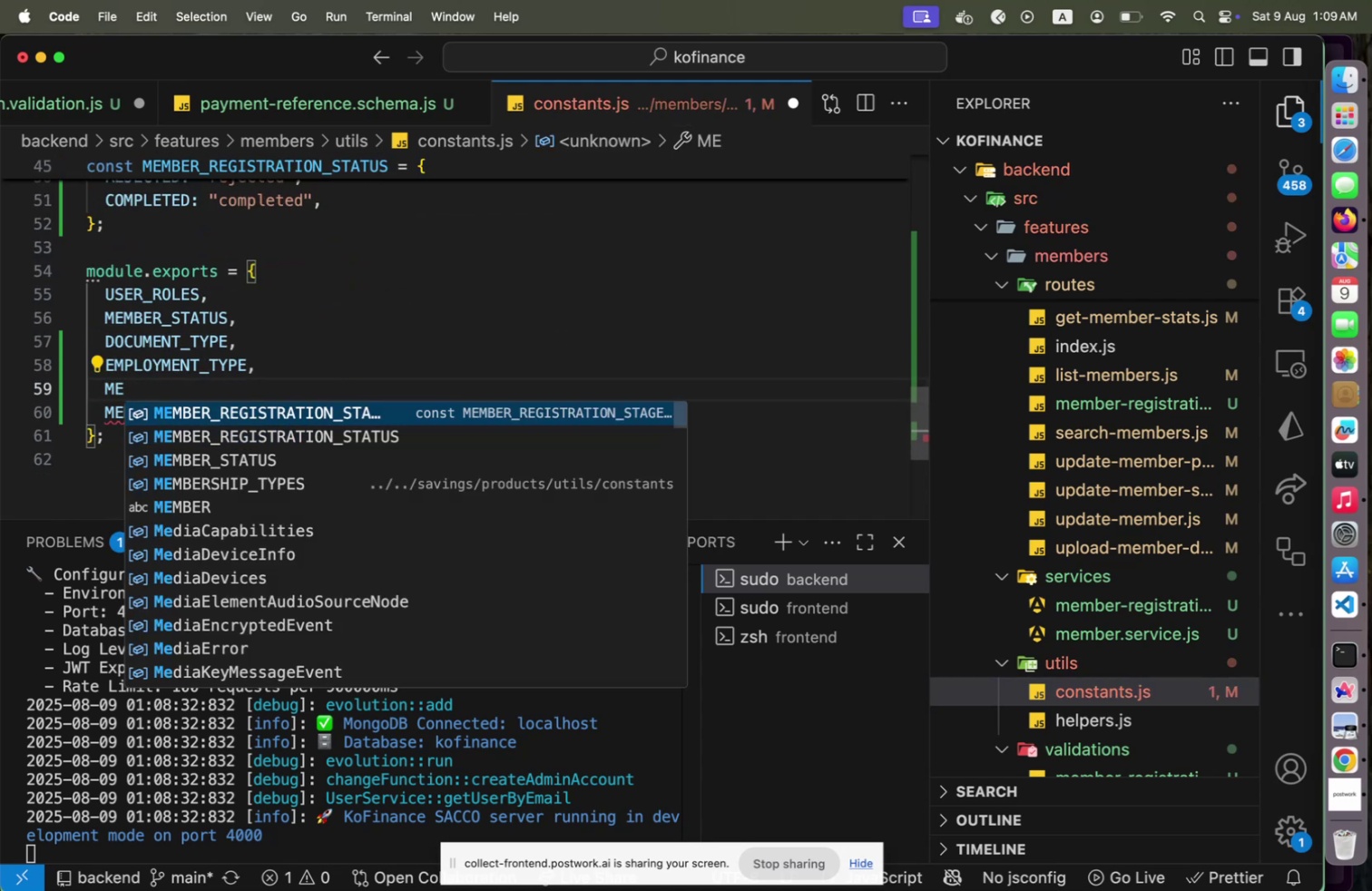 
key(Enter)
 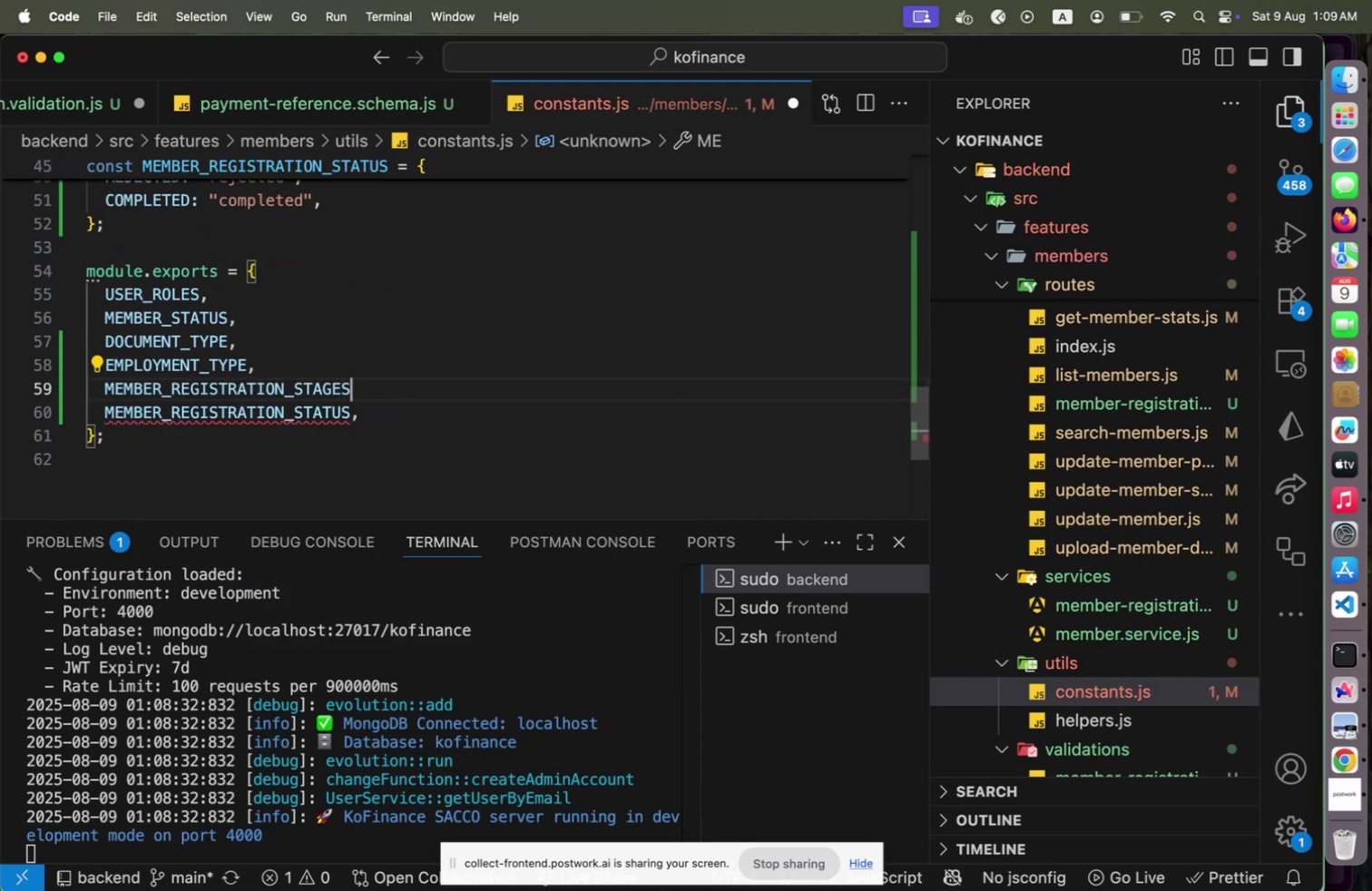 
key(Comma)
 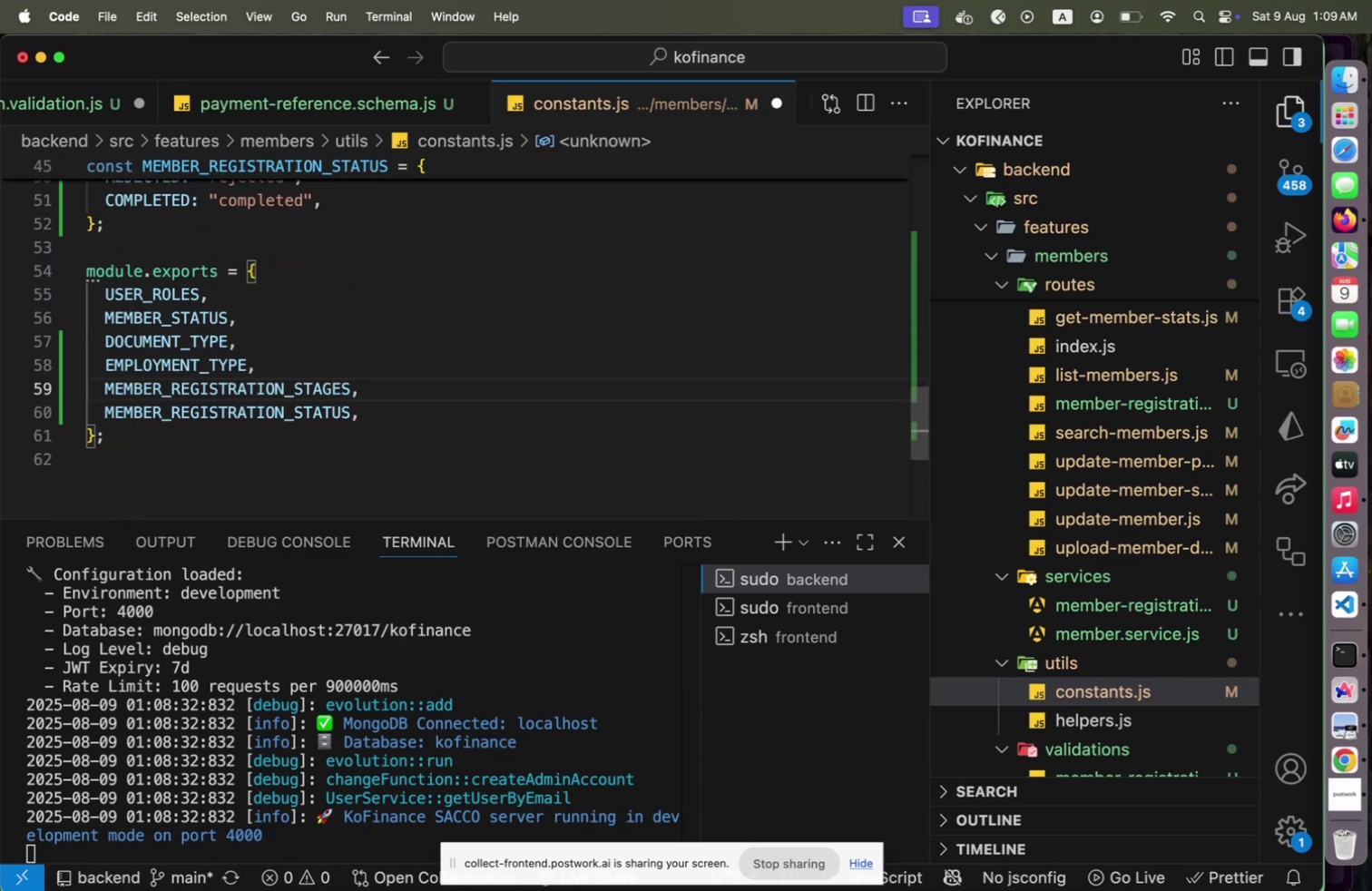 
key(Meta+CommandLeft)
 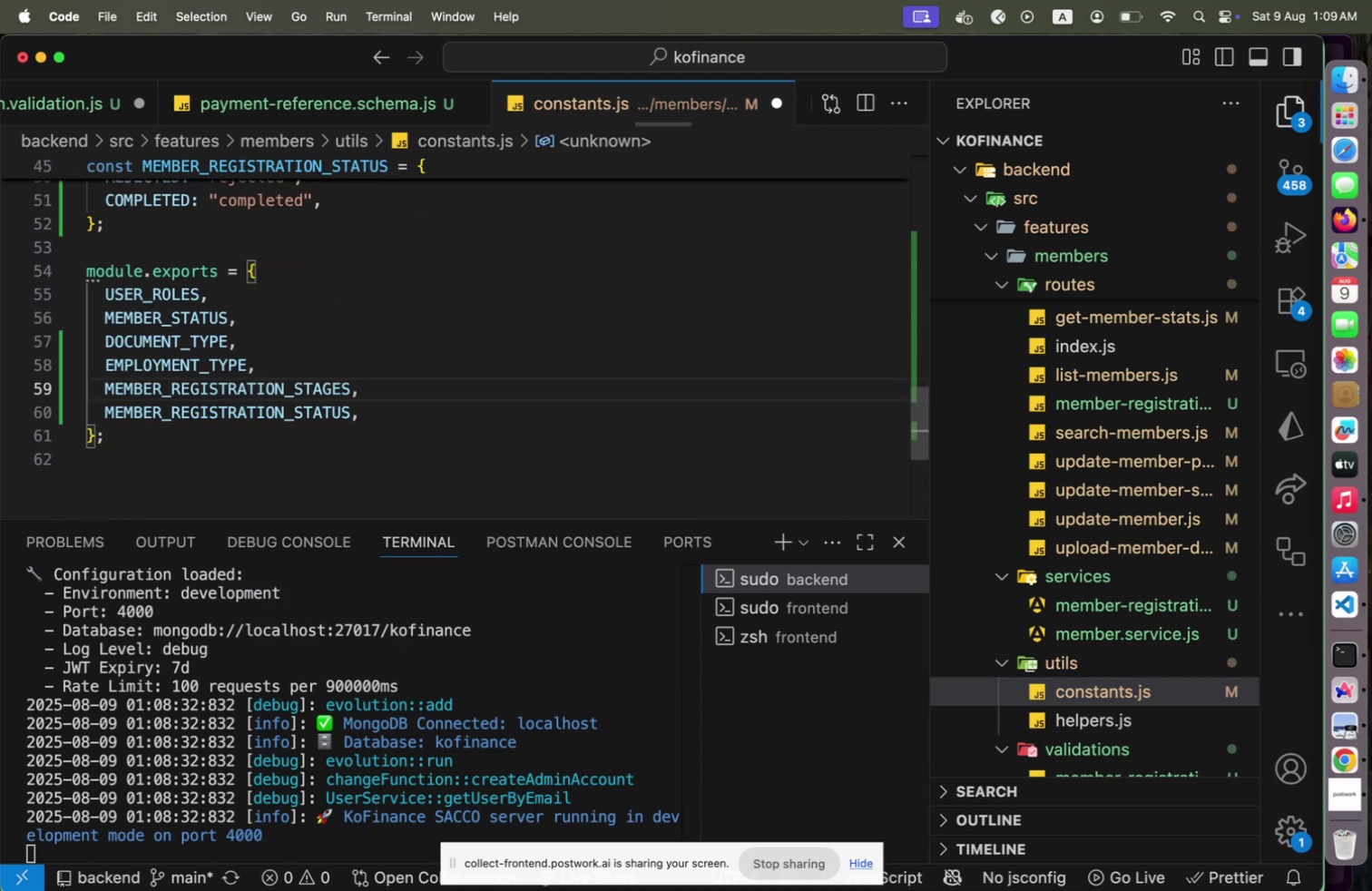 
key(Meta+S)
 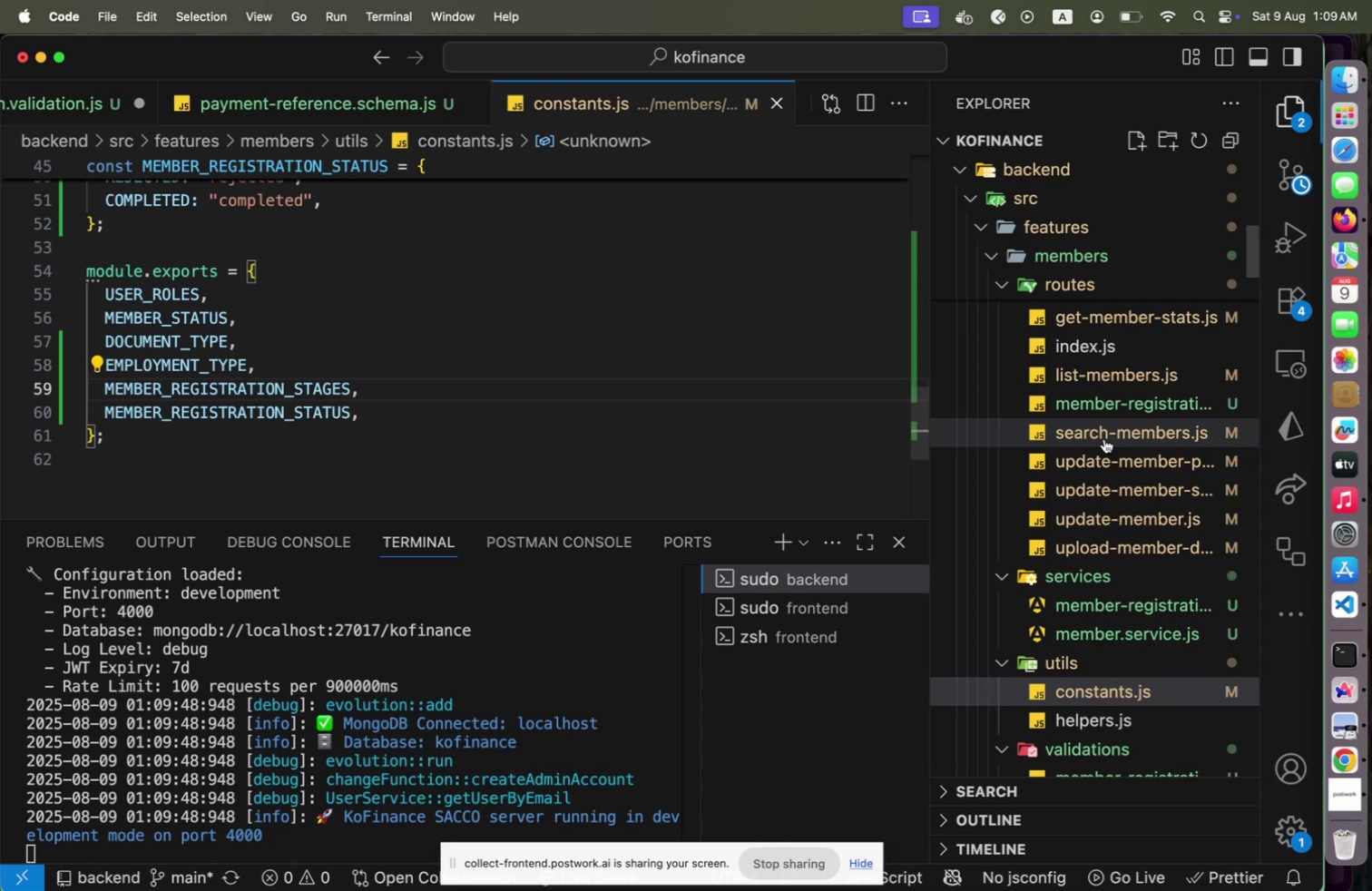 
scroll: coordinate [1104, 584], scroll_direction: up, amount: 8.0
 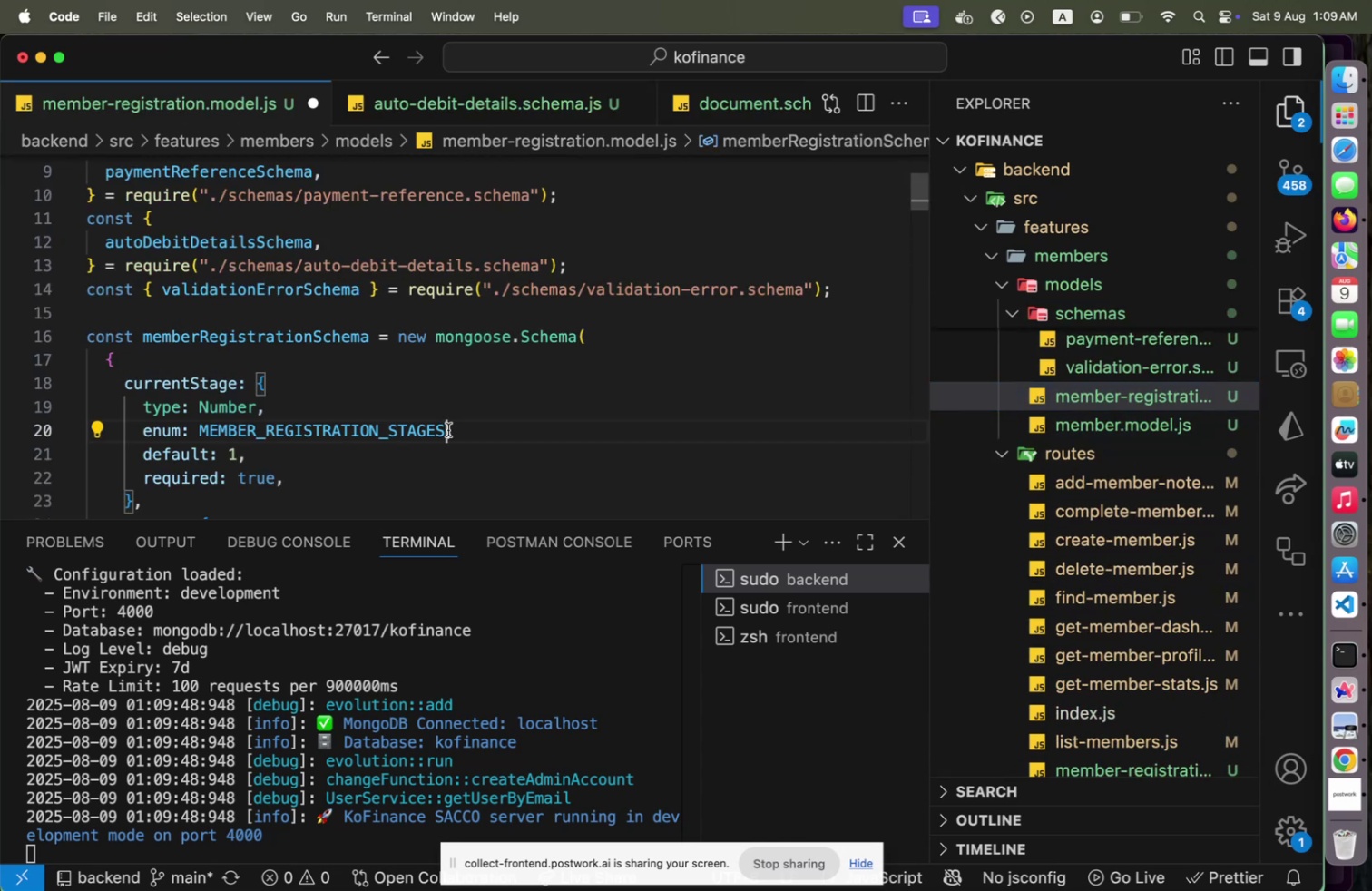 
key(Backspace)
 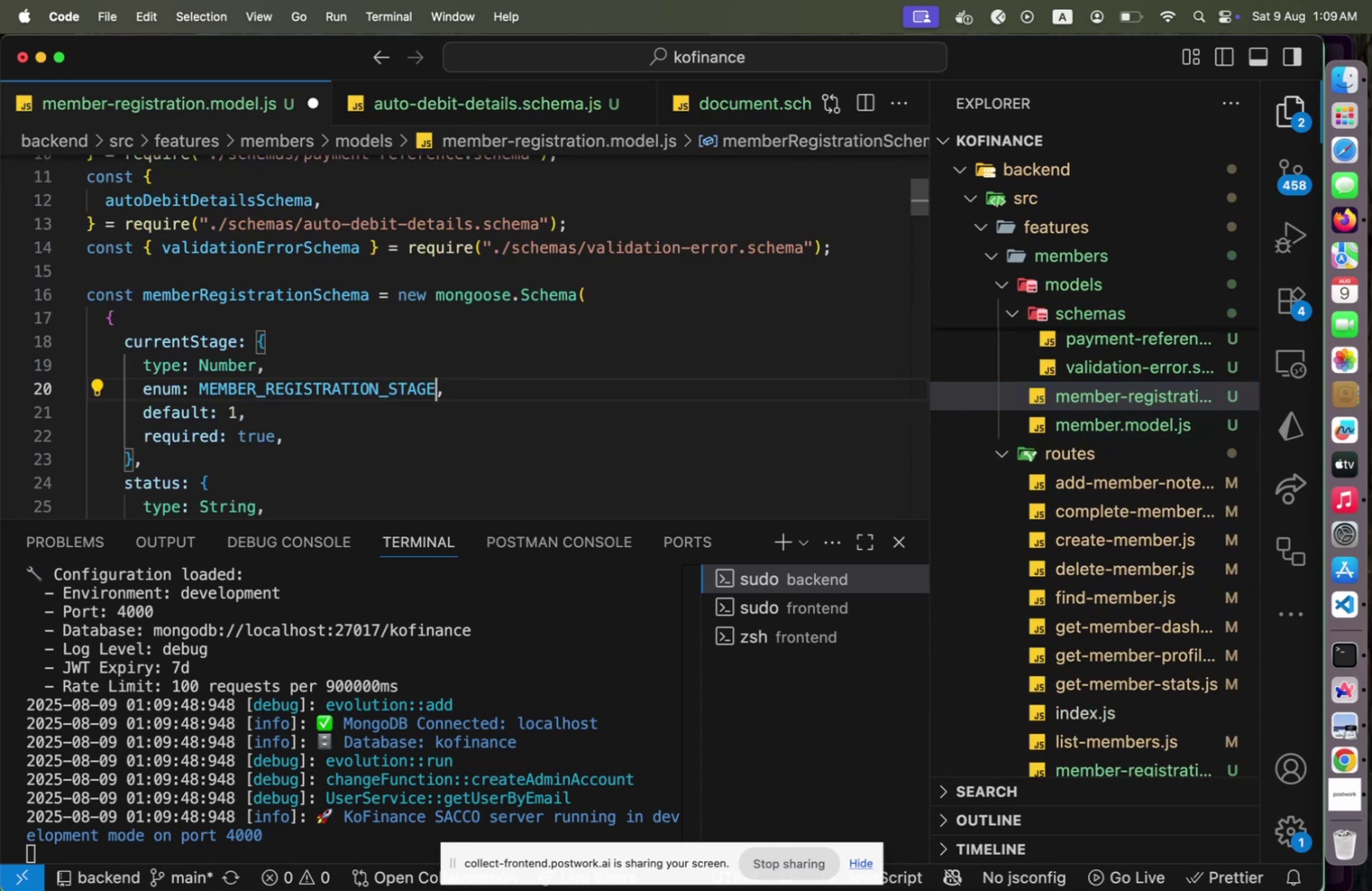 
key(Shift+S)
 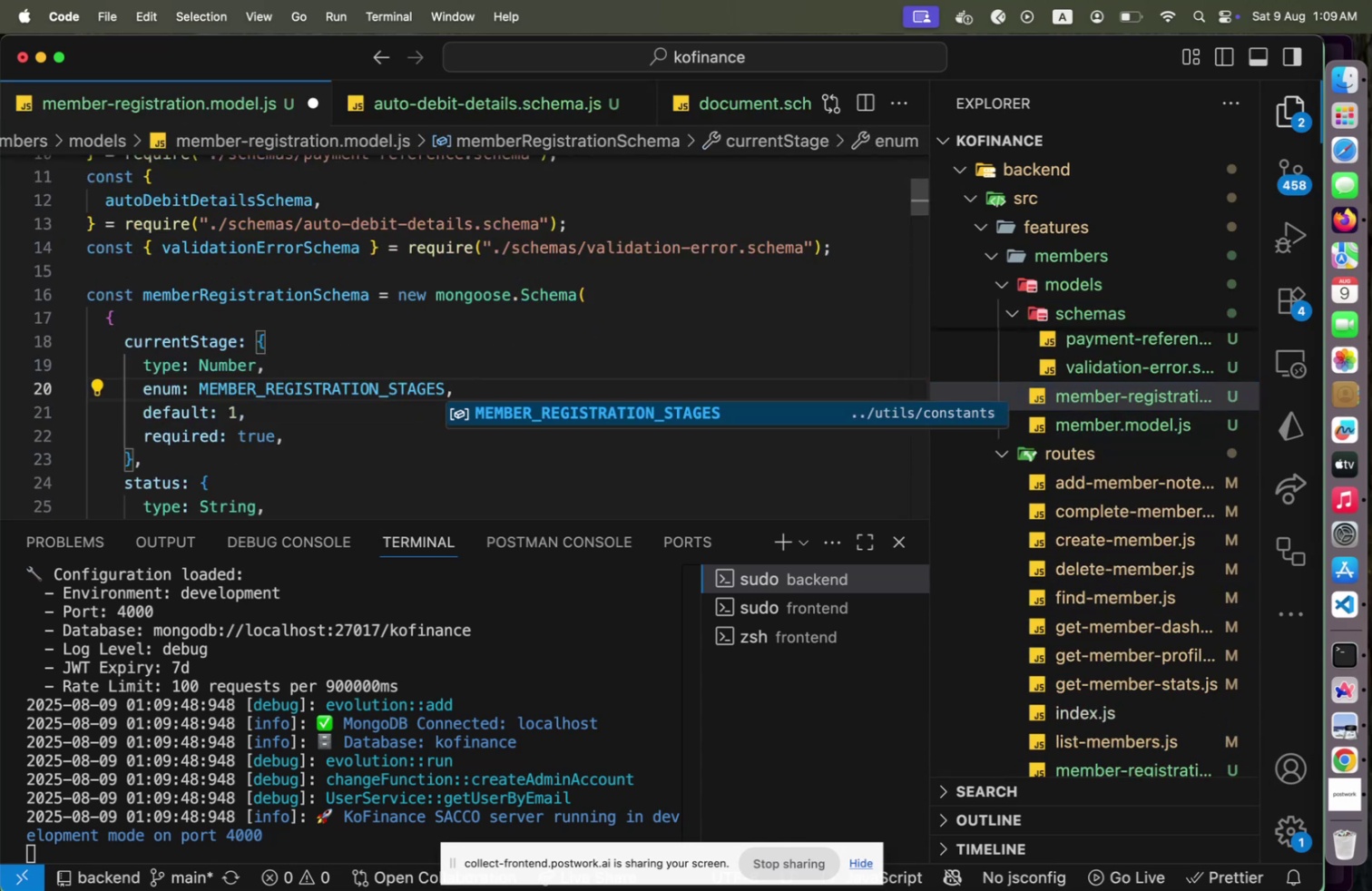 
key(Enter)
 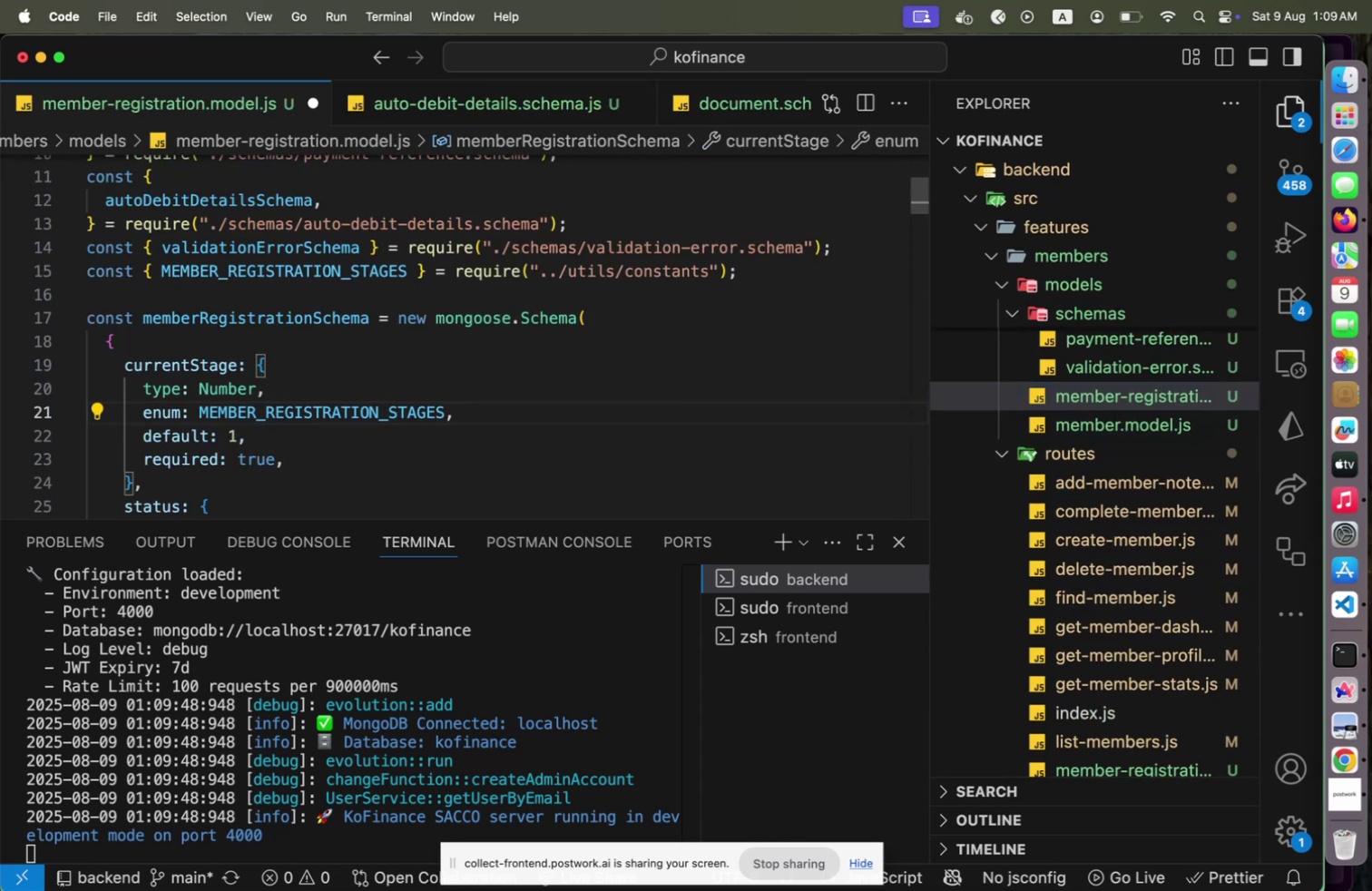 
key(Meta+CommandLeft)
 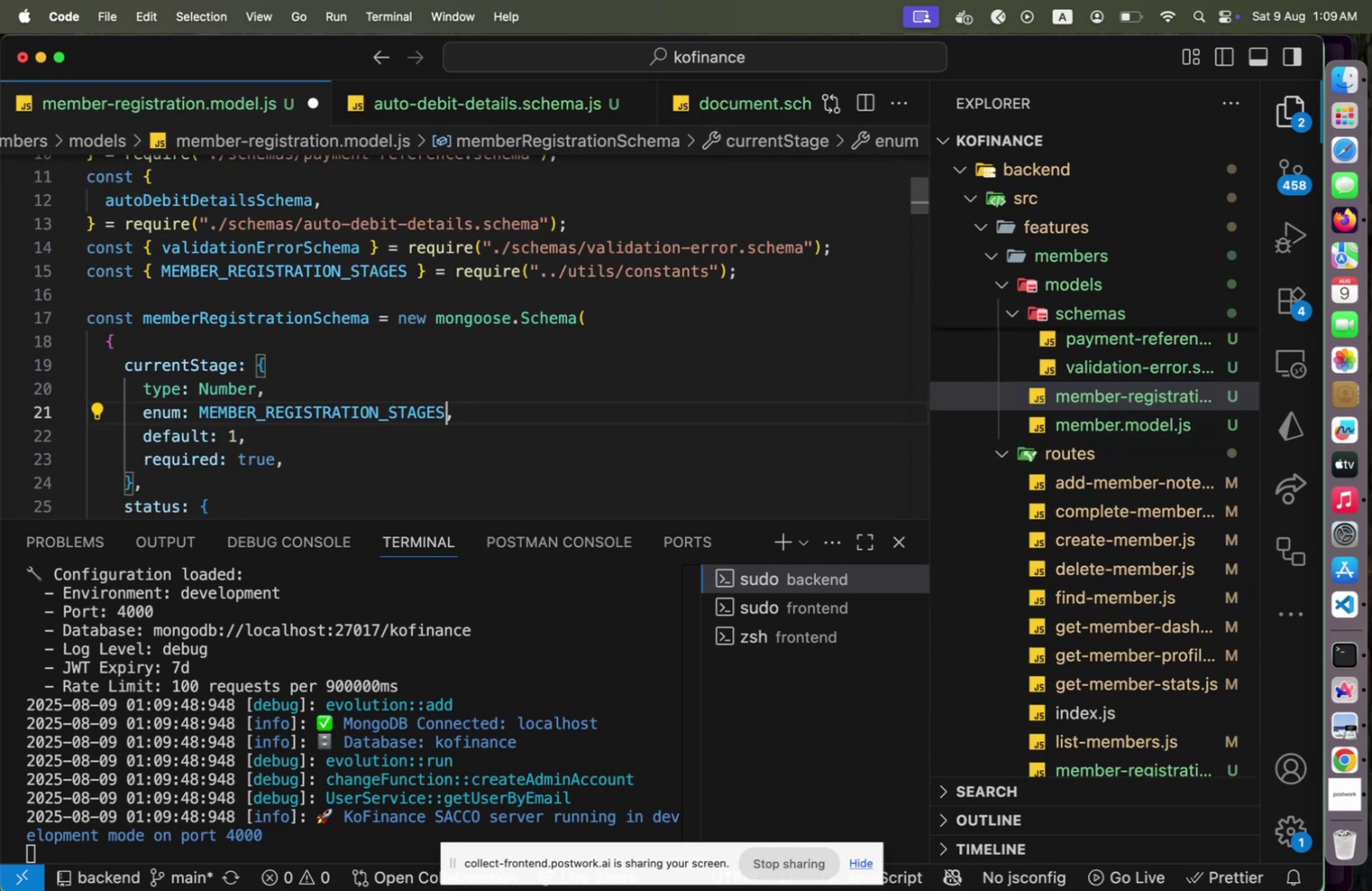 
key(Meta+S)
 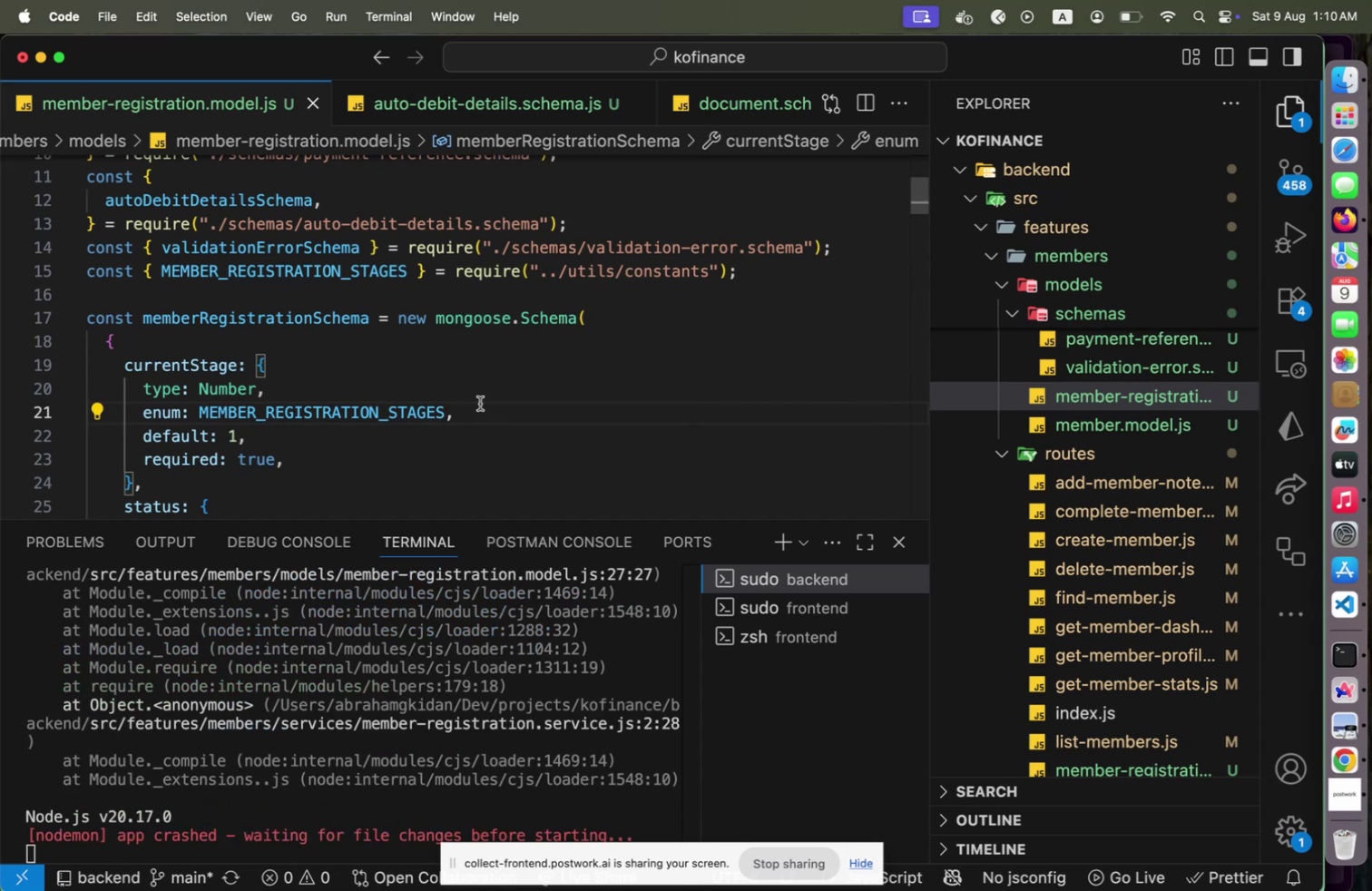 
wait(6.33)
 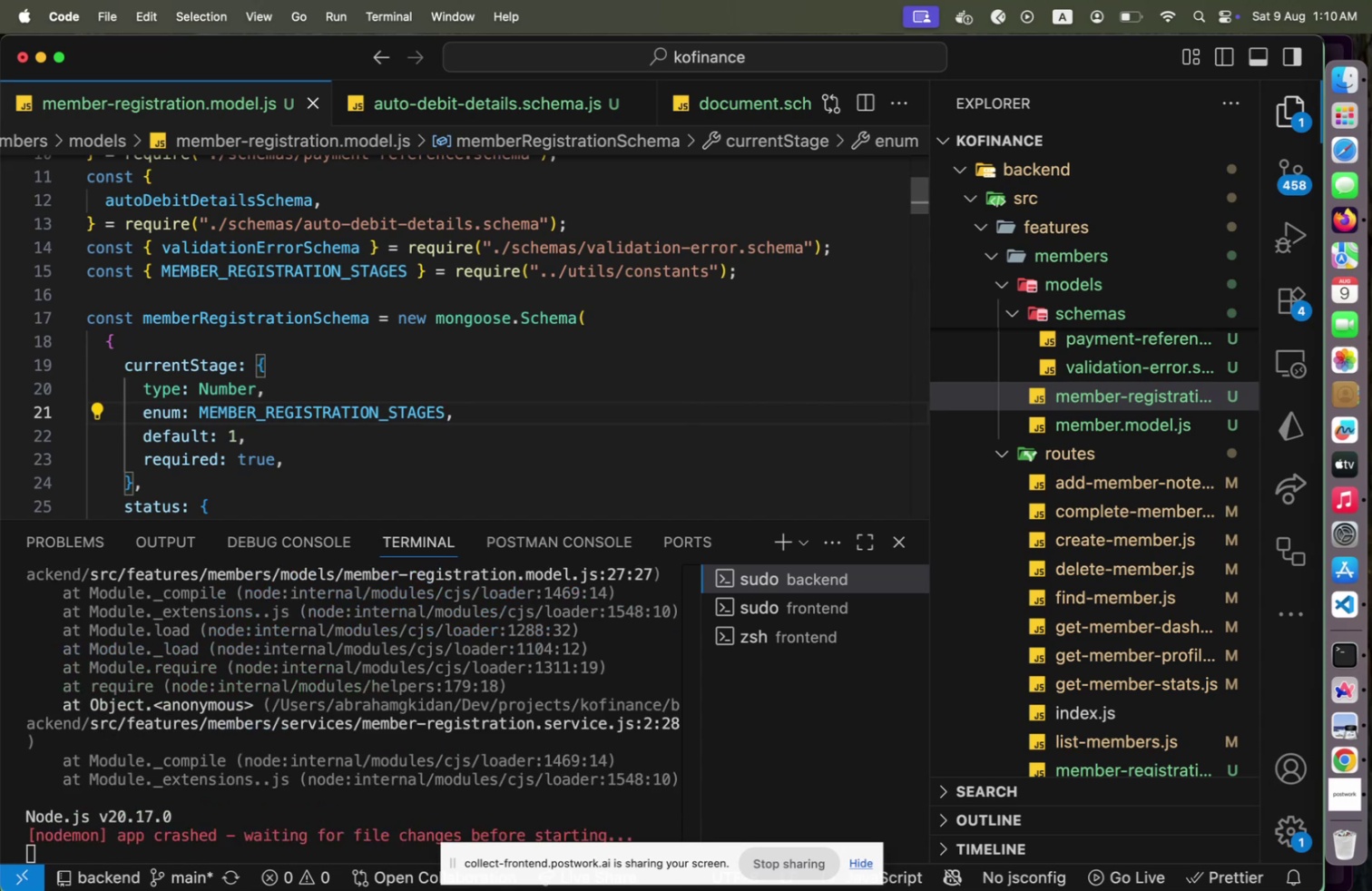 
hold_key(key=CommandLeft, duration=0.84)
left_click([357, 412])
 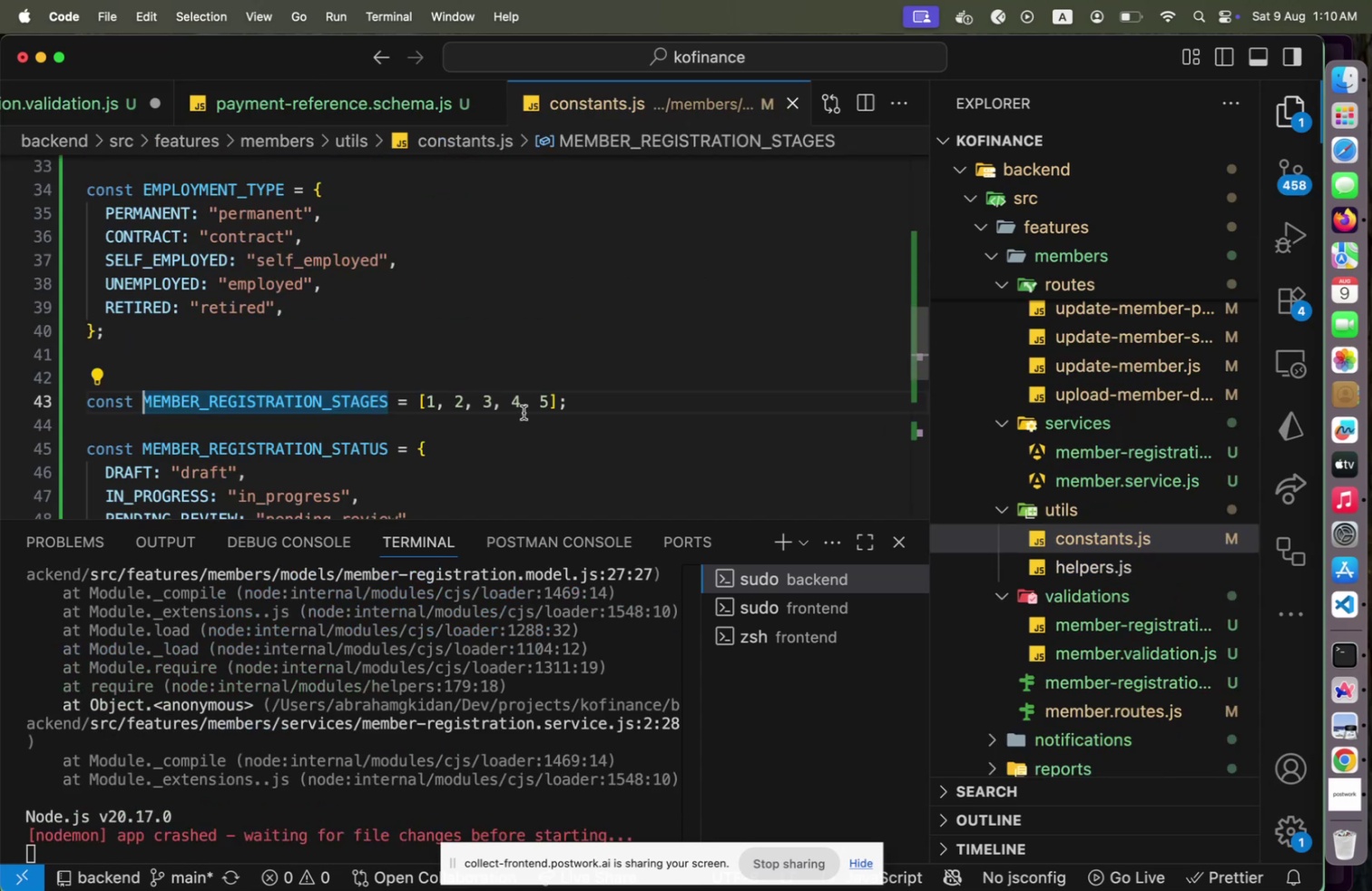 
scroll: coordinate [416, 622], scroll_direction: up, amount: 4.0
 